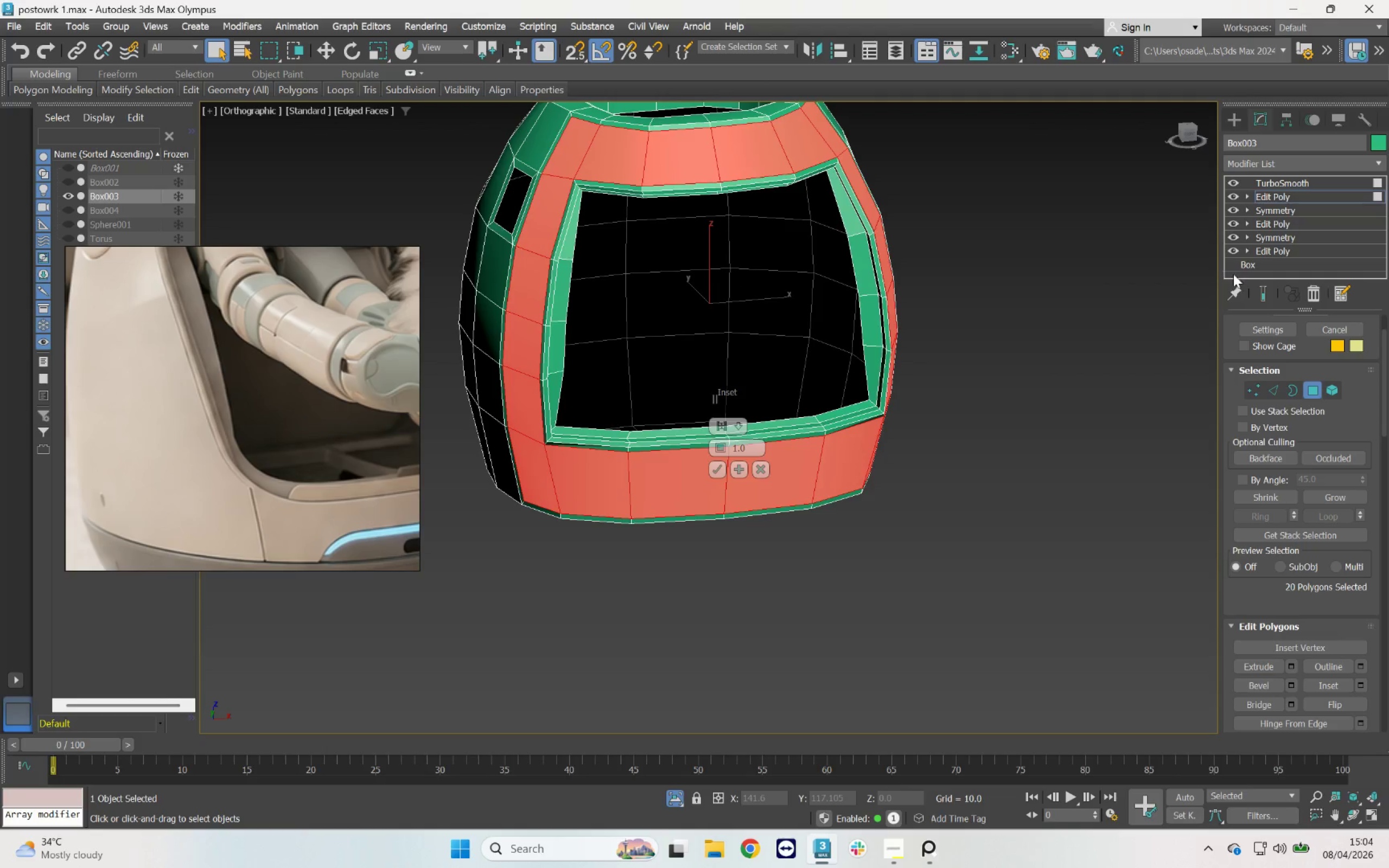 
scroll: coordinate [564, 422], scroll_direction: up, amount: 5.0
 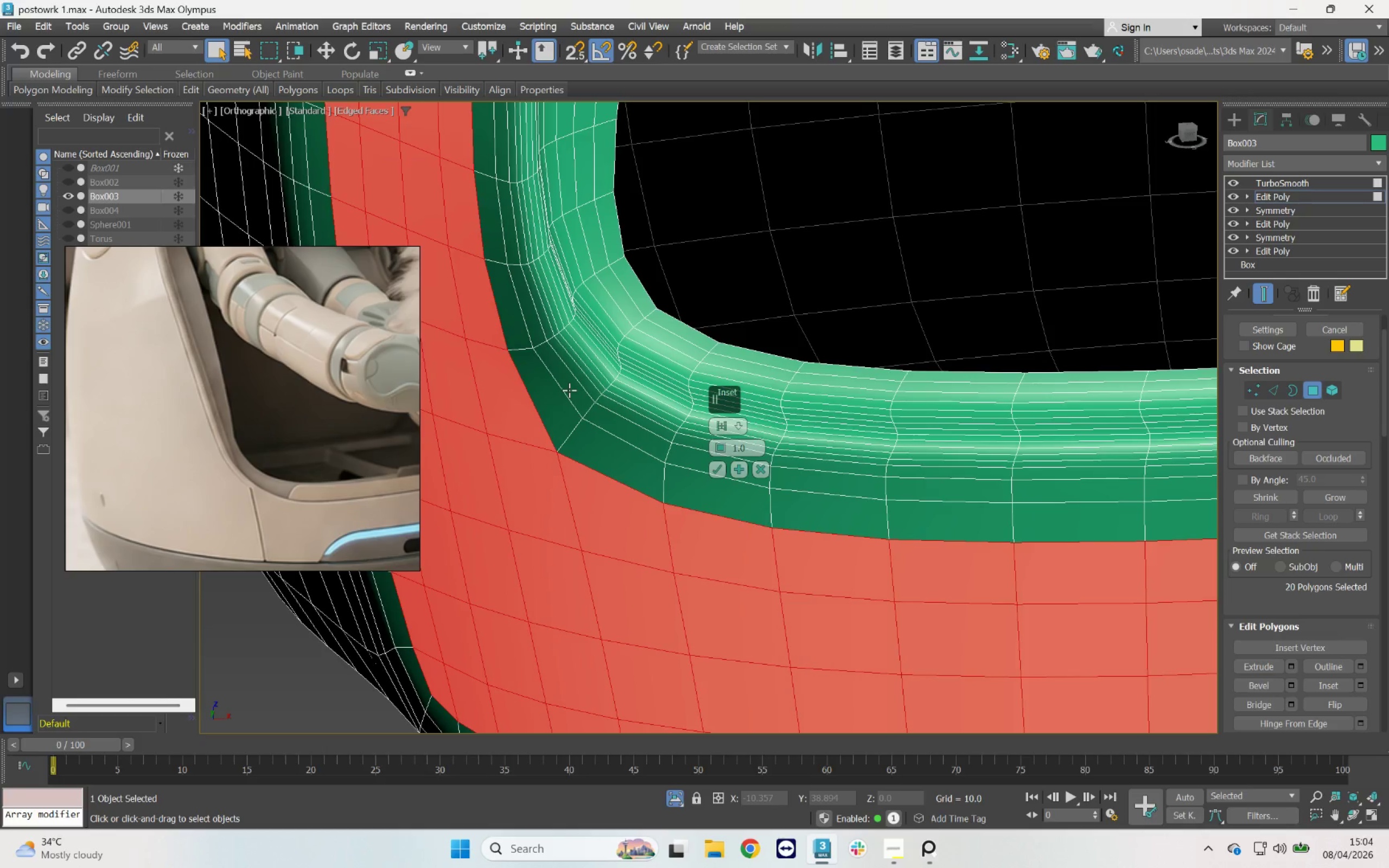 
left_click_drag(start_coordinate=[719, 448], to_coordinate=[750, 501])
 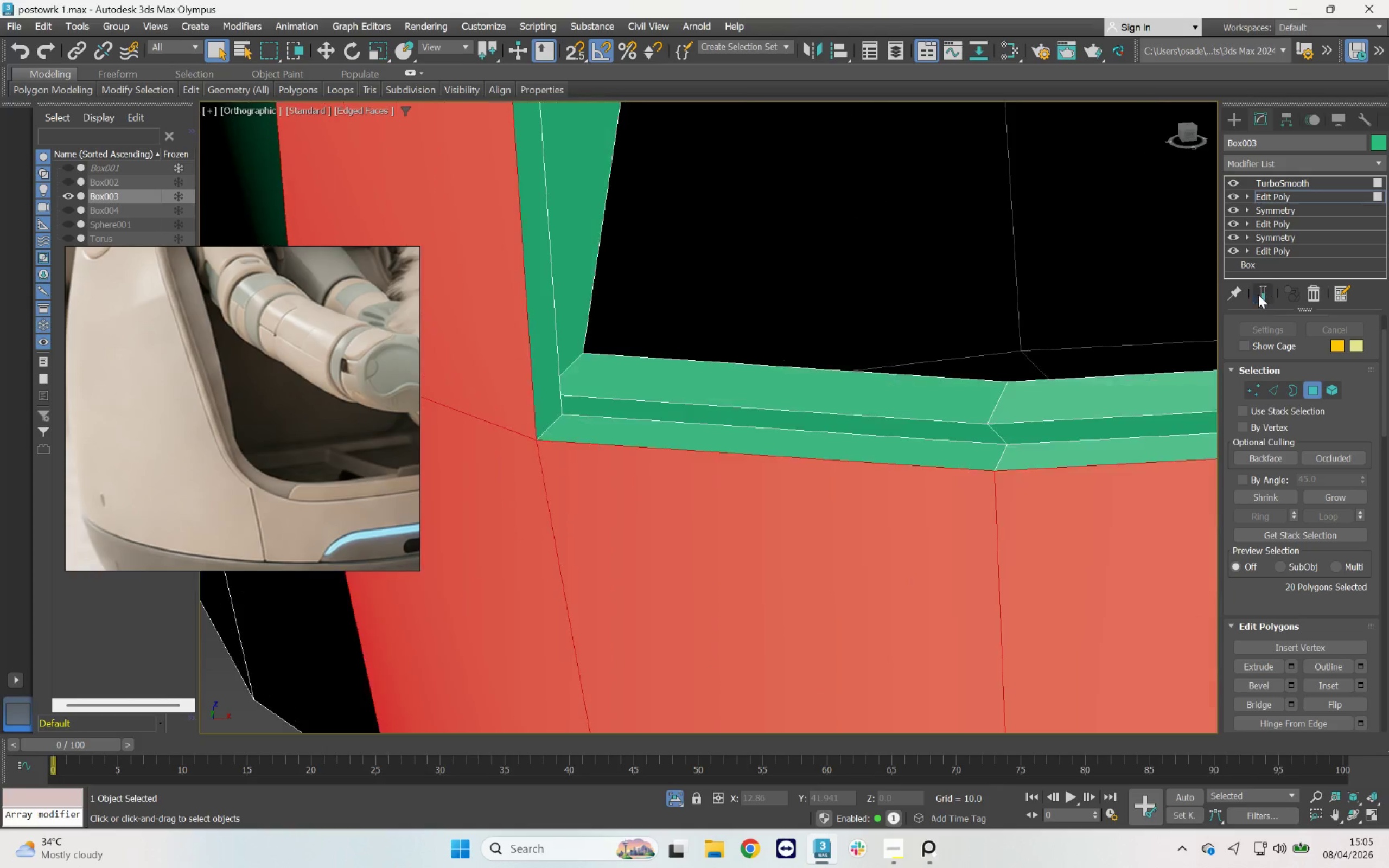 
scroll: coordinate [979, 352], scroll_direction: down, amount: 6.0
 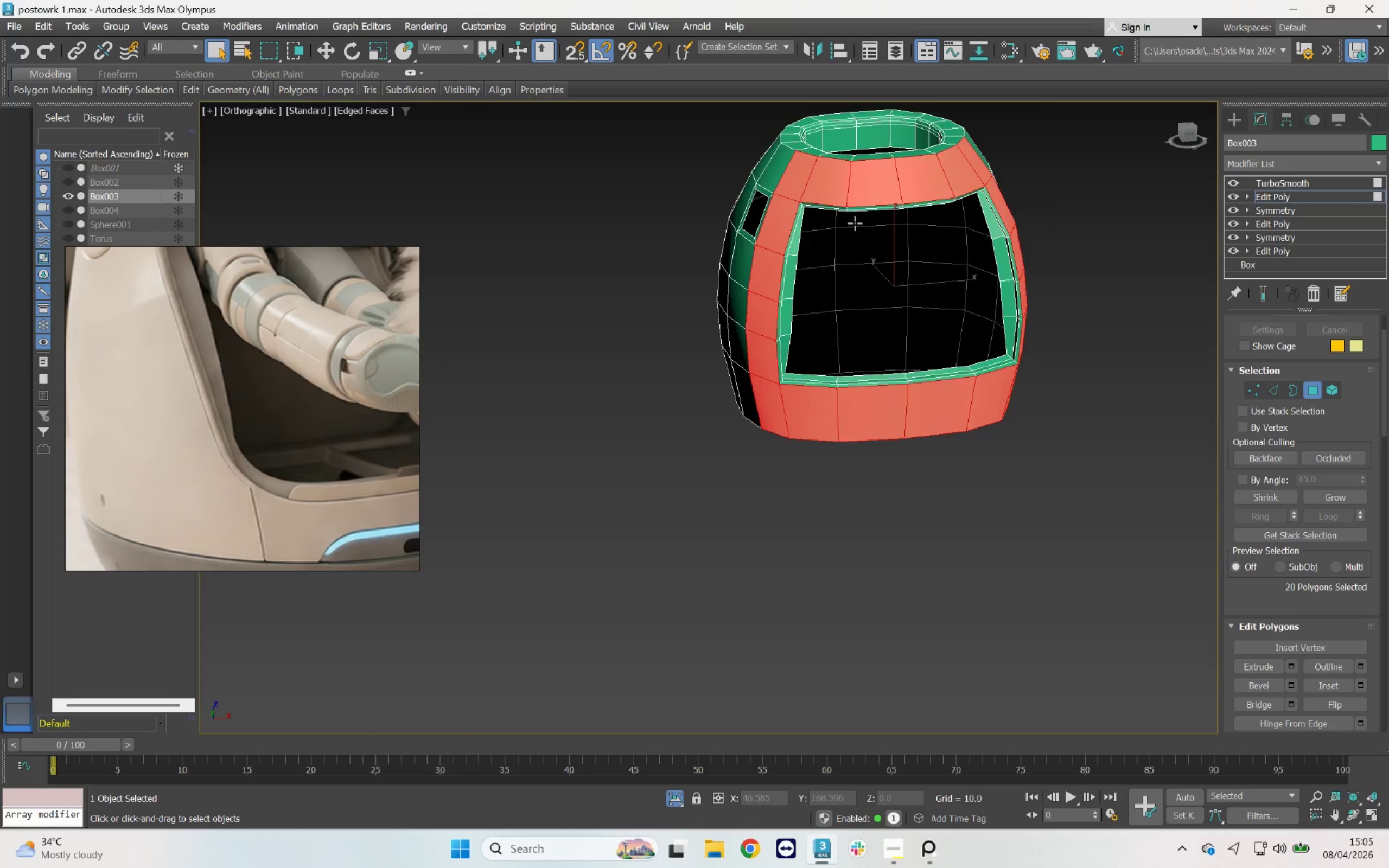 
scroll: coordinate [827, 216], scroll_direction: up, amount: 4.0
 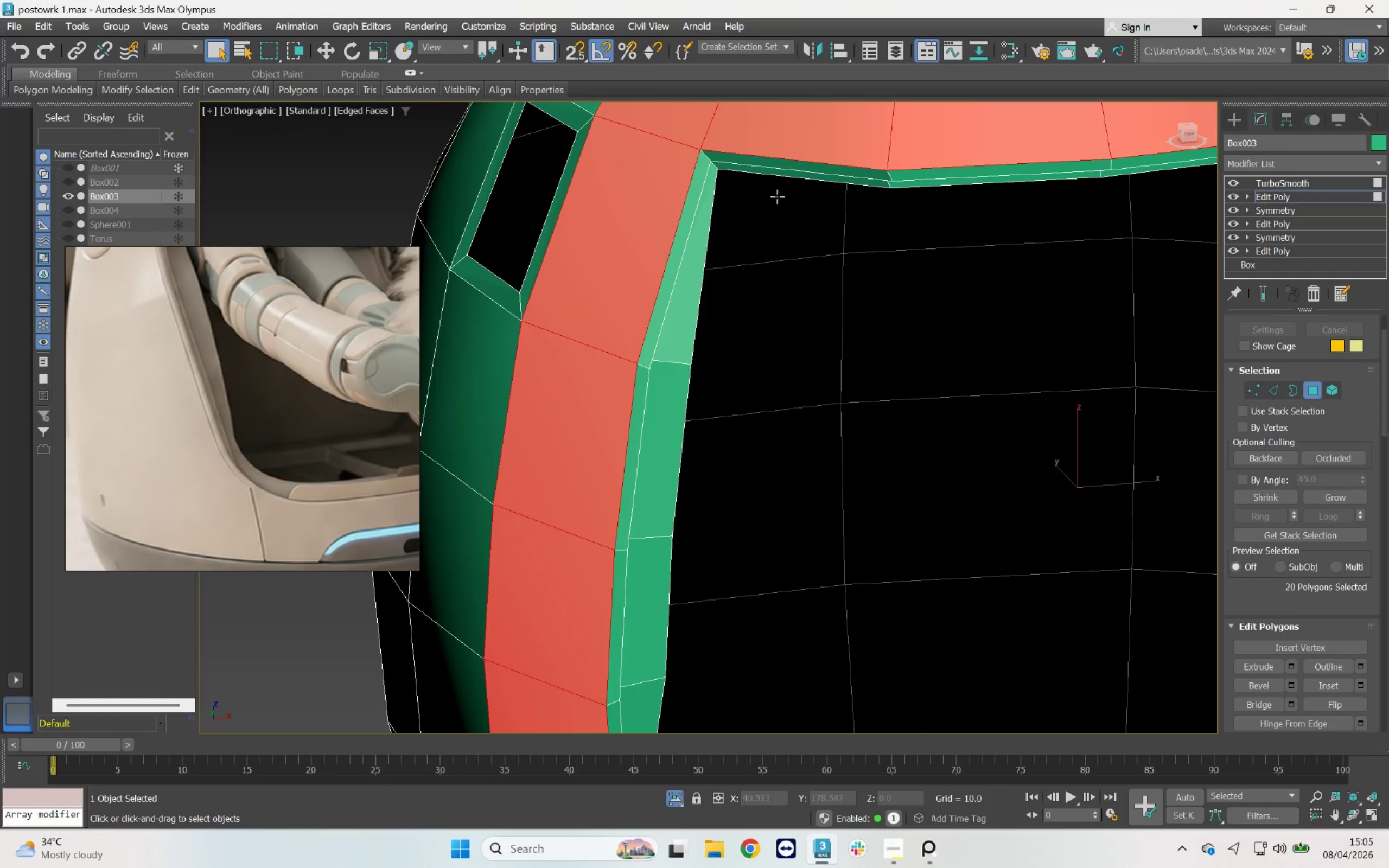 
scroll: coordinate [753, 196], scroll_direction: down, amount: 2.0
 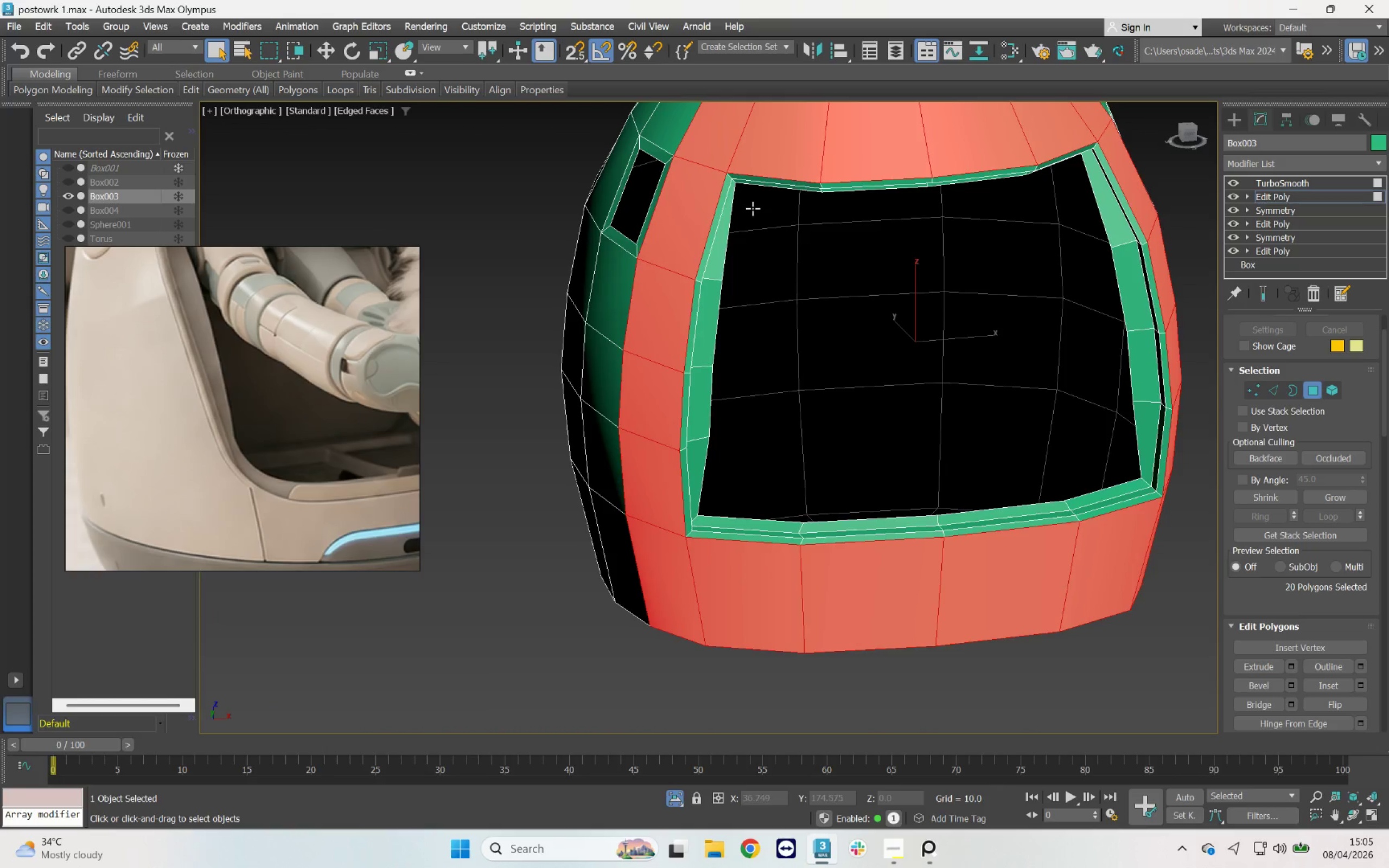 
hold_key(key=AltLeft, duration=1.83)
 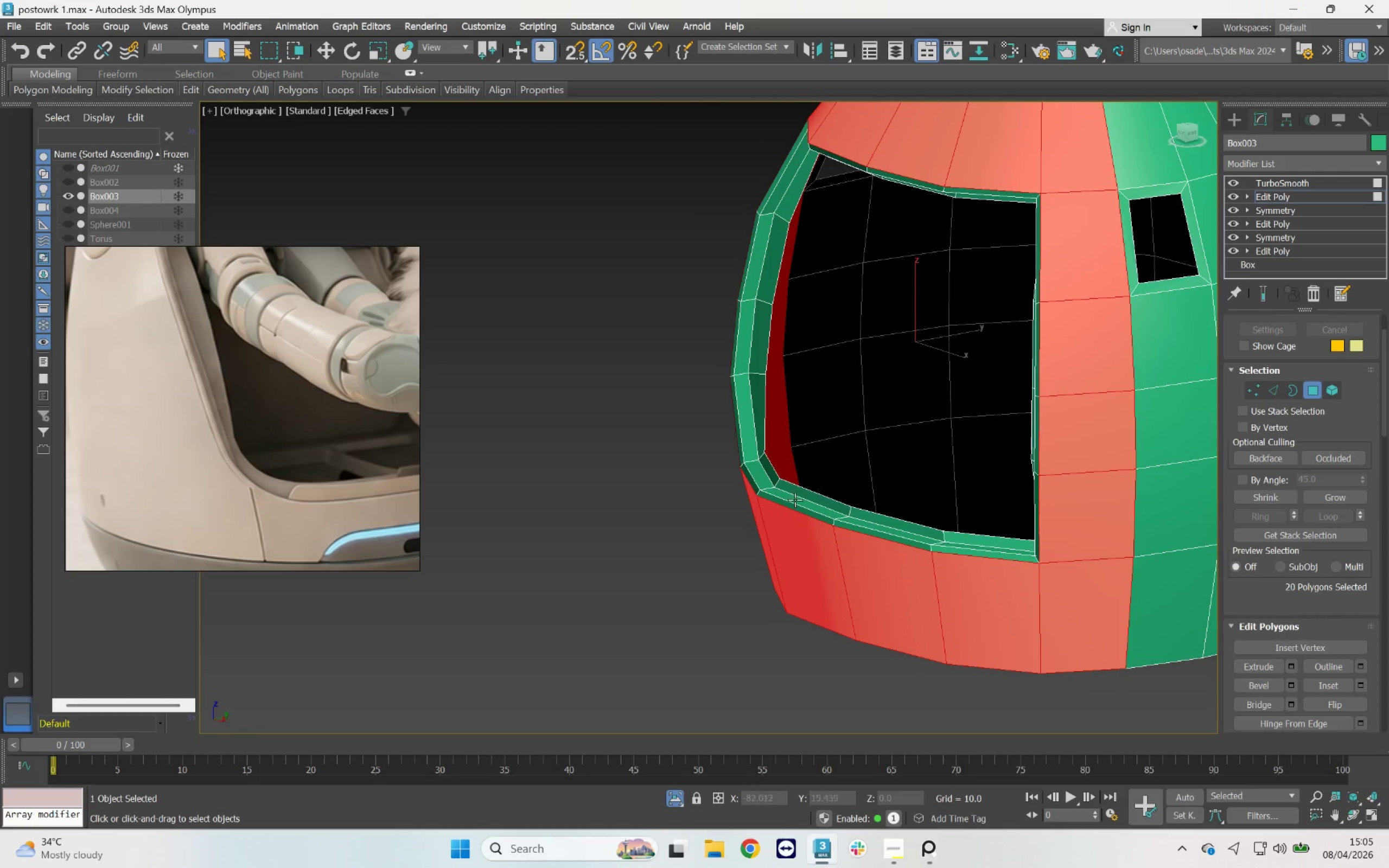 
scroll: coordinate [784, 470], scroll_direction: up, amount: 3.0
 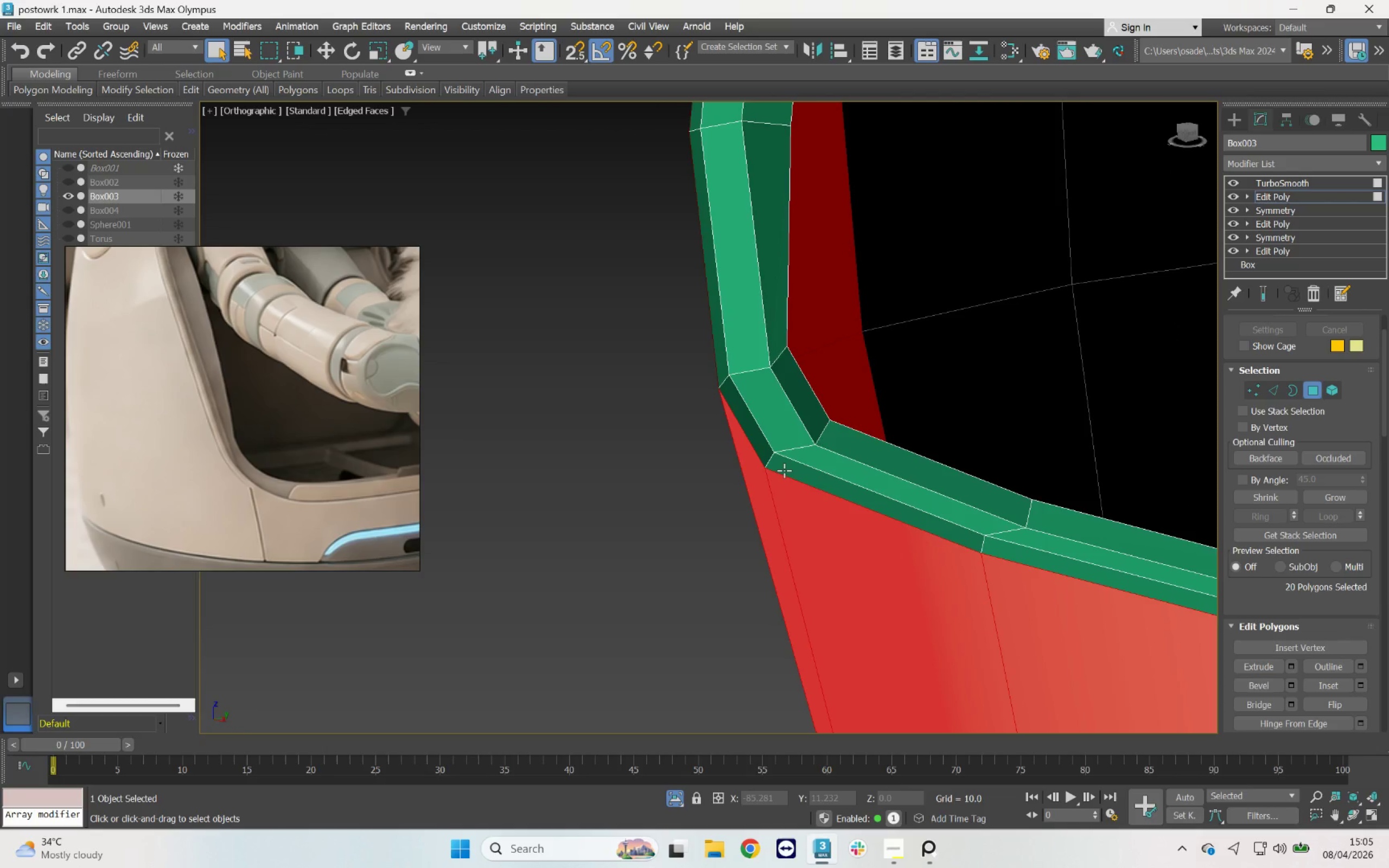 
key(2)
 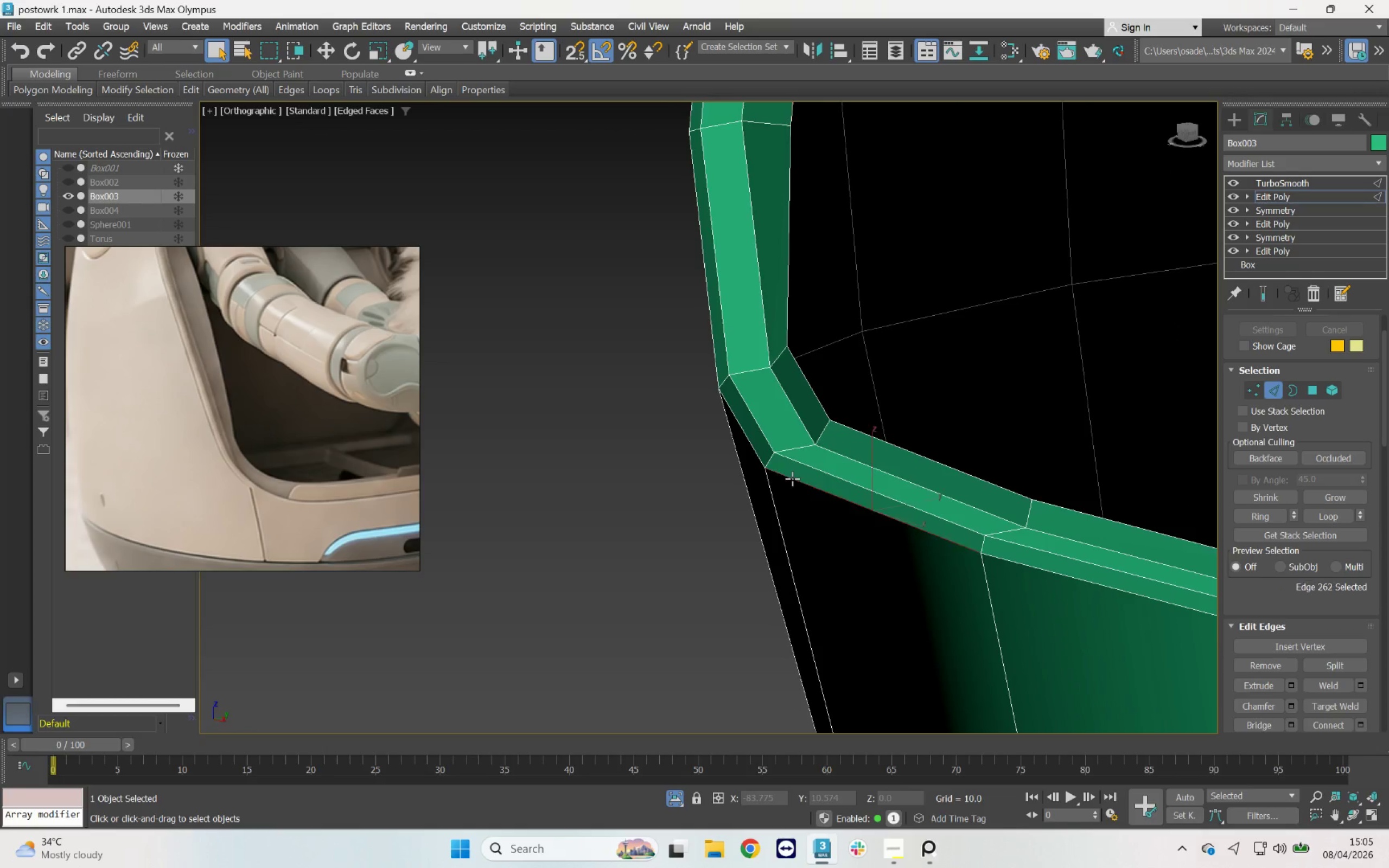 
double_click([792, 478])
 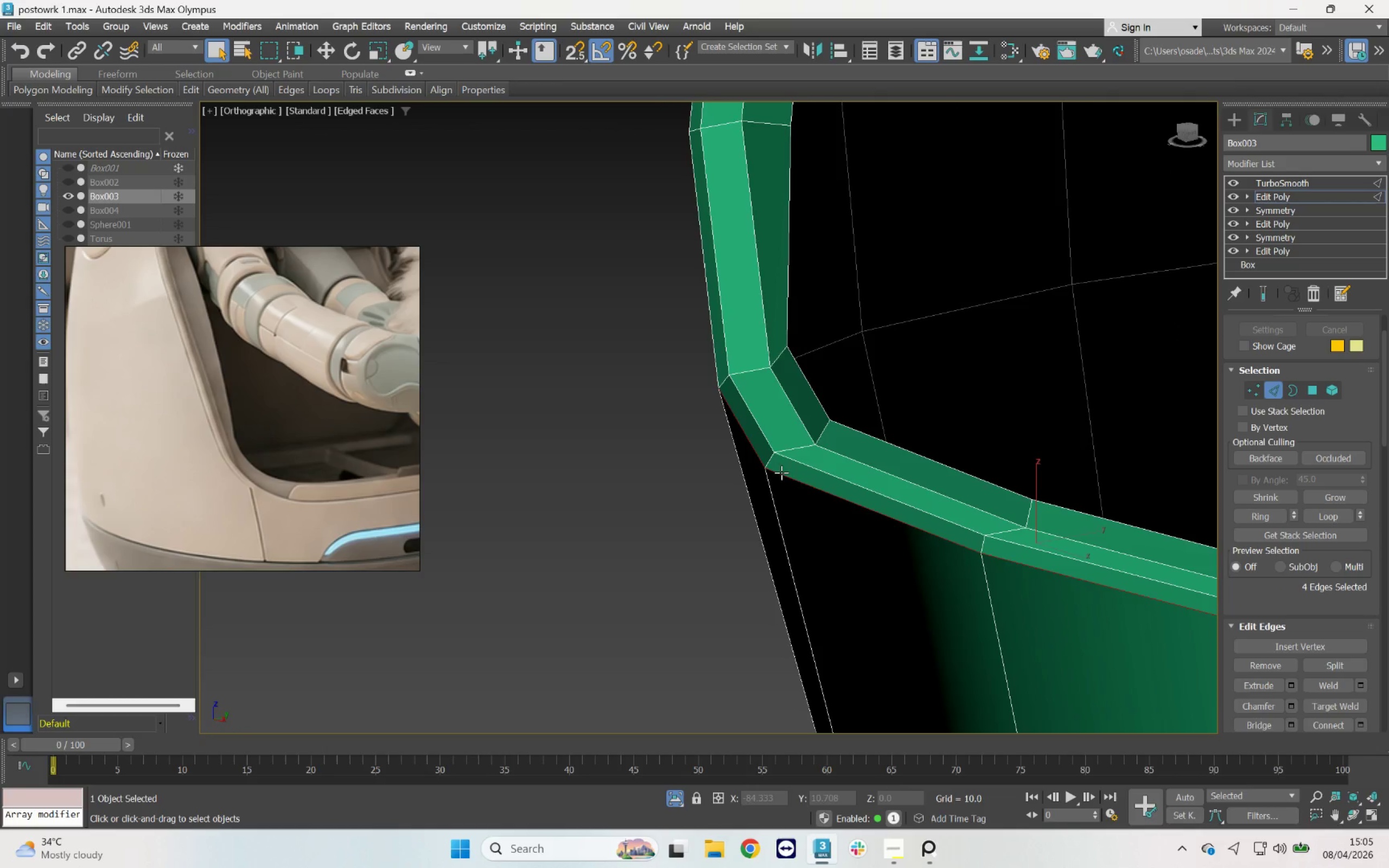 
scroll: coordinate [772, 465], scroll_direction: down, amount: 5.0
 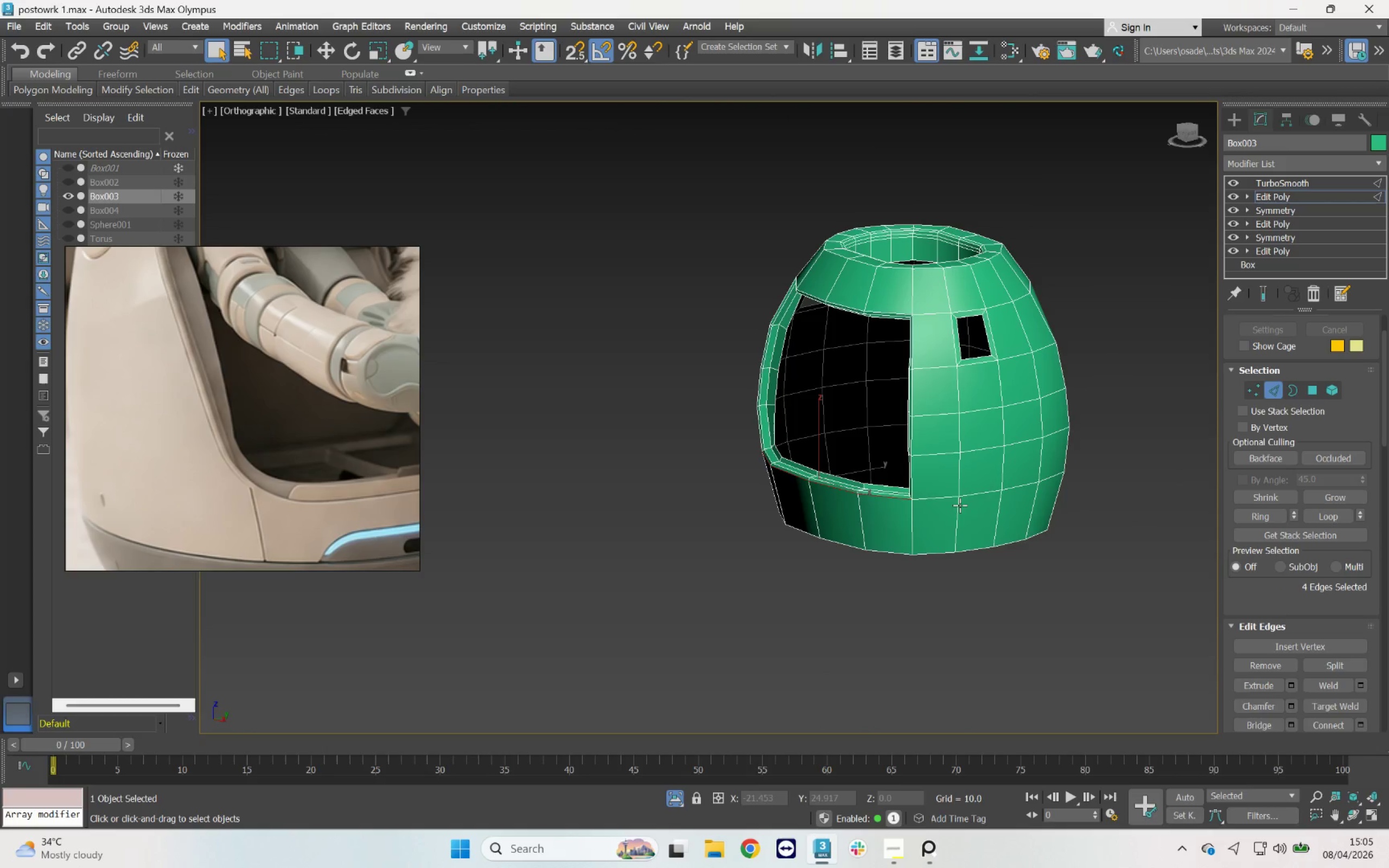 
hold_key(key=AltLeft, duration=1.48)
 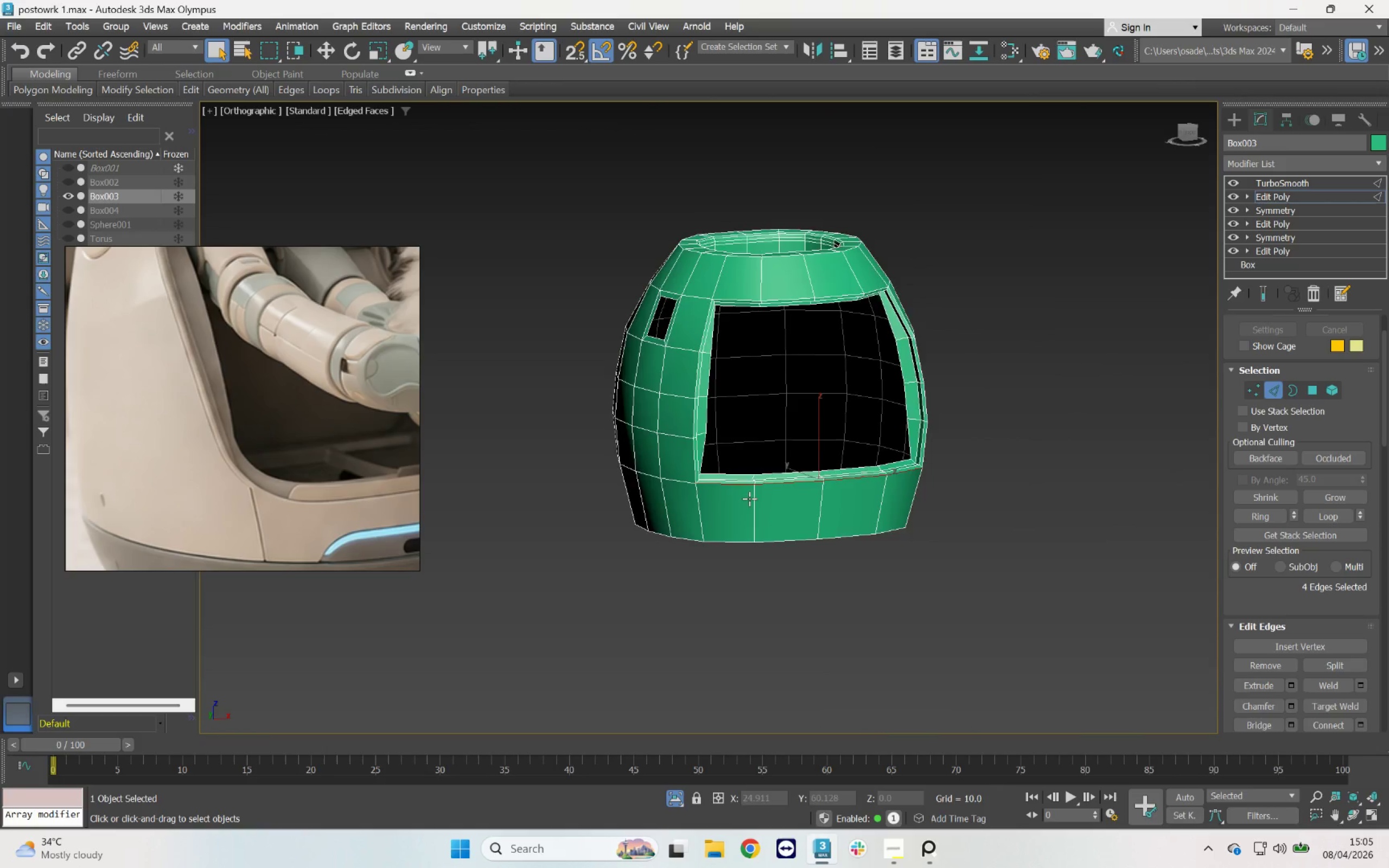 
scroll: coordinate [746, 493], scroll_direction: up, amount: 2.0
 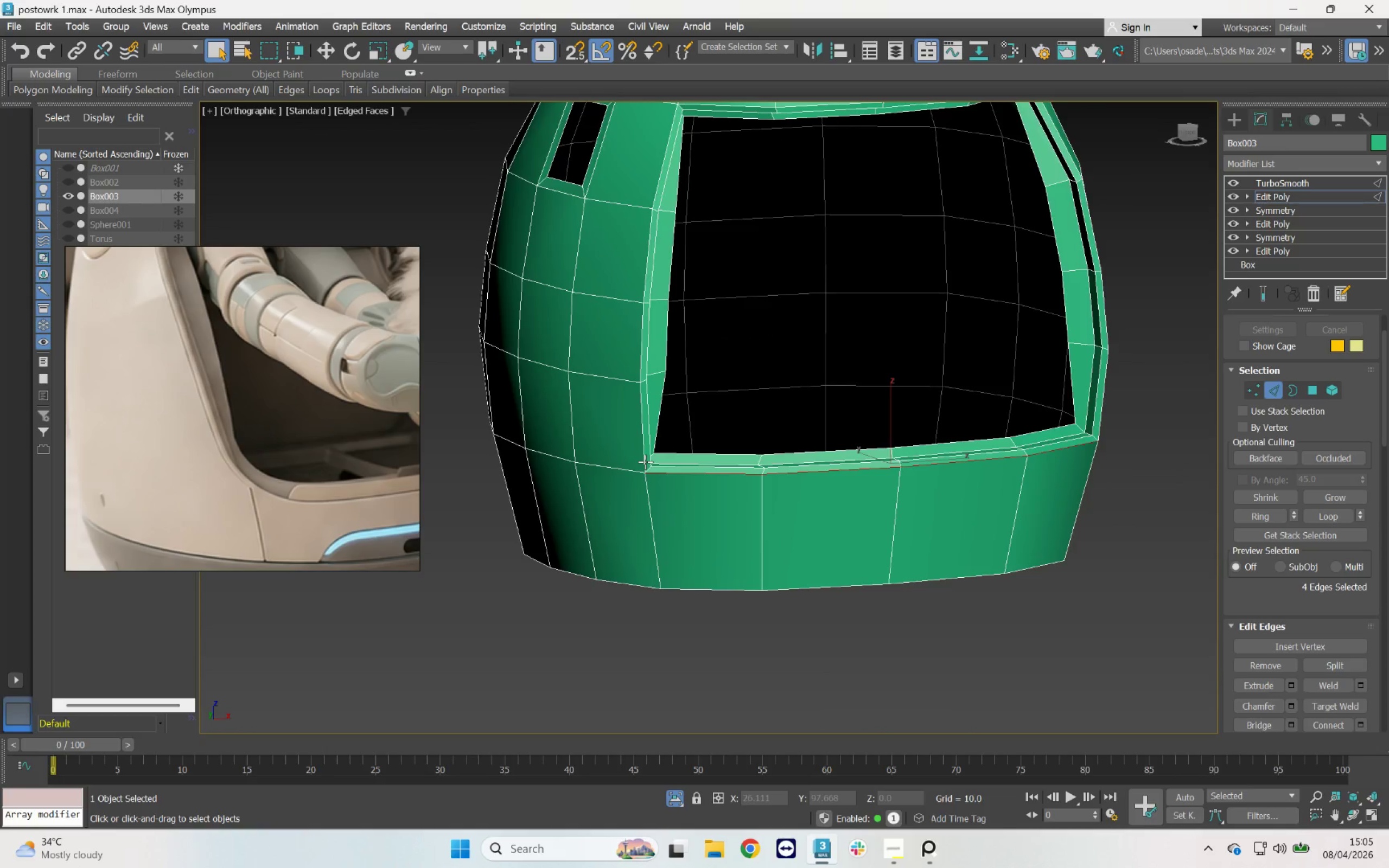 
hold_key(key=ControlLeft, duration=0.69)
 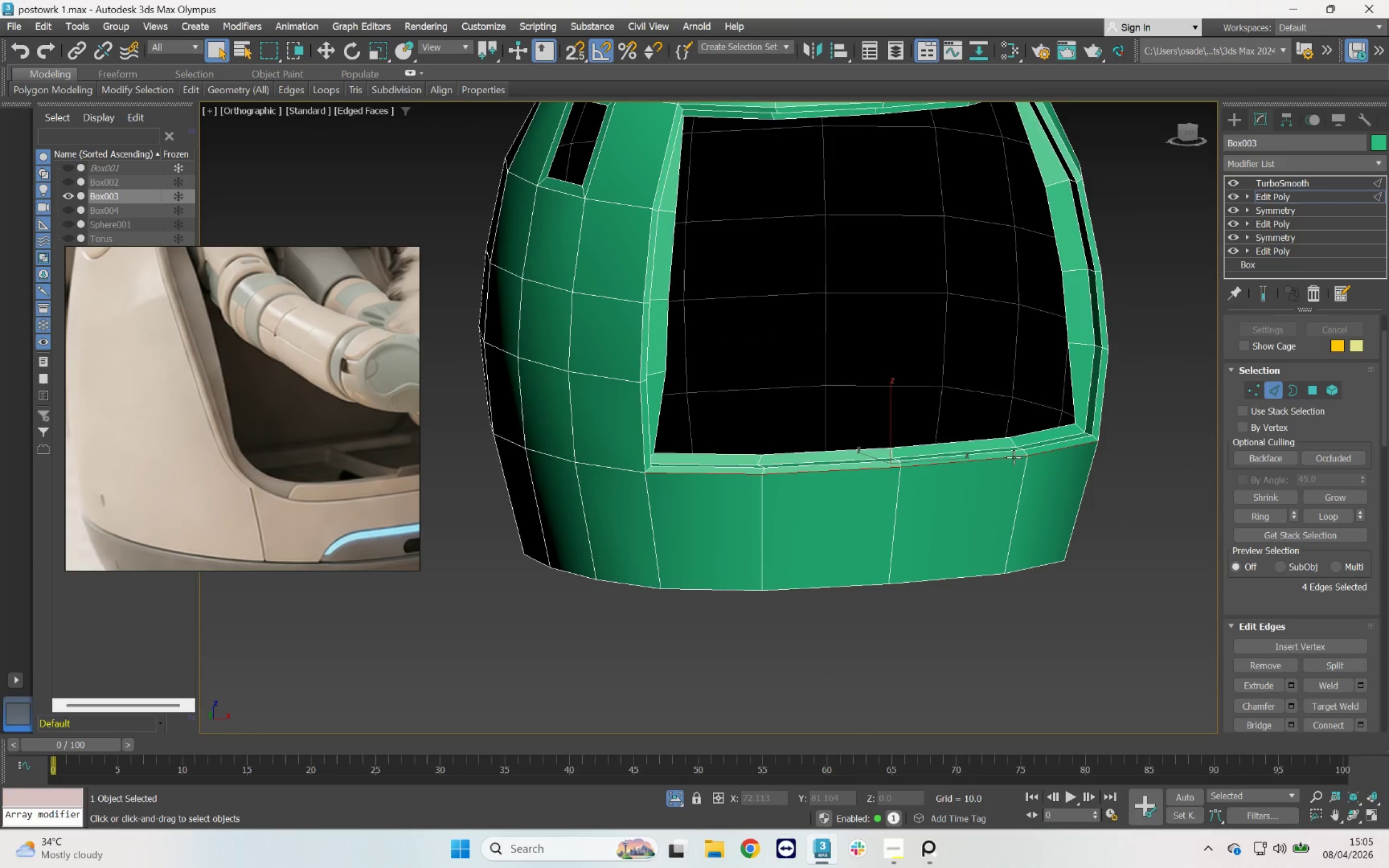 
hold_key(key=AltLeft, duration=0.55)
 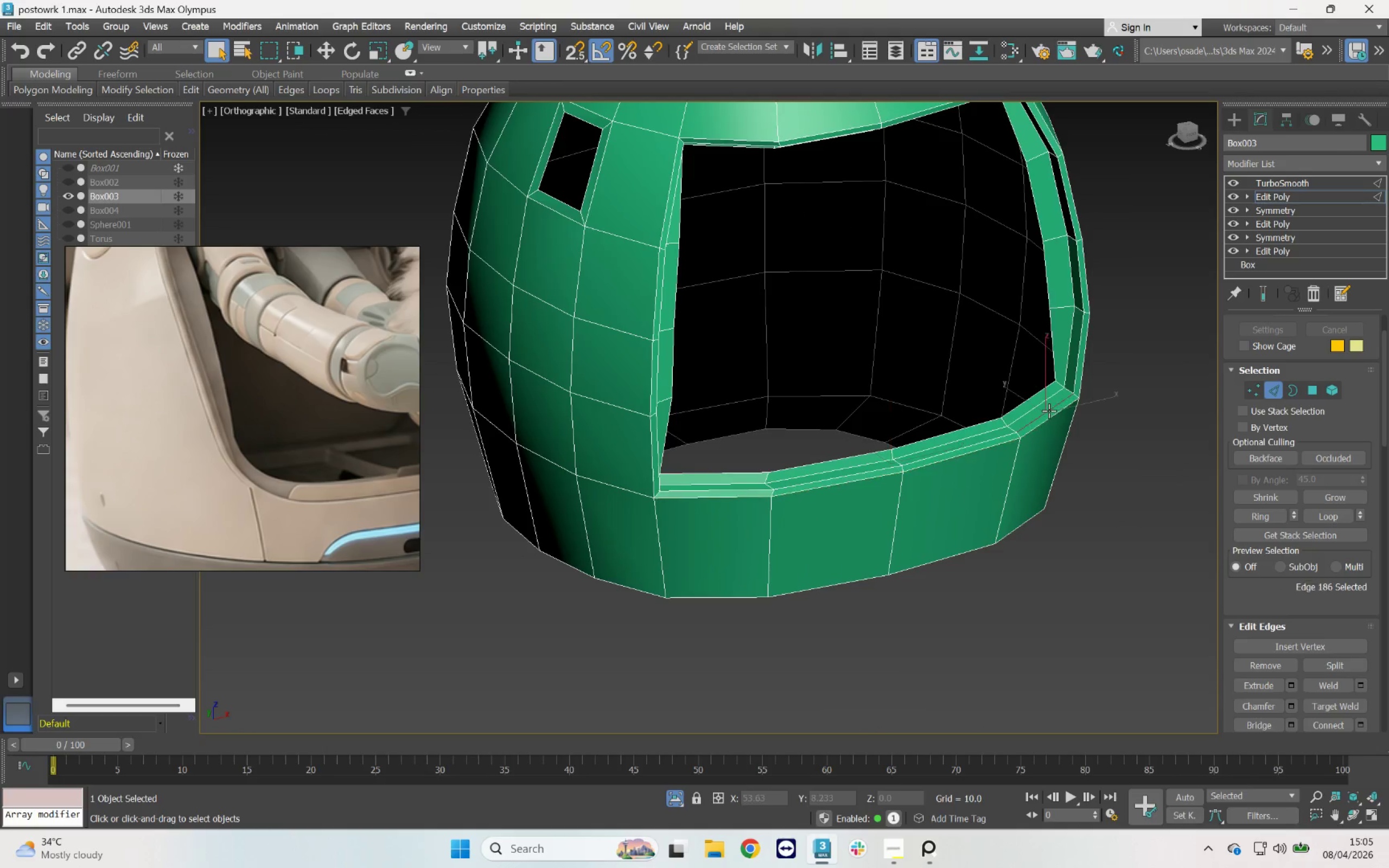 
double_click([1049, 411])
 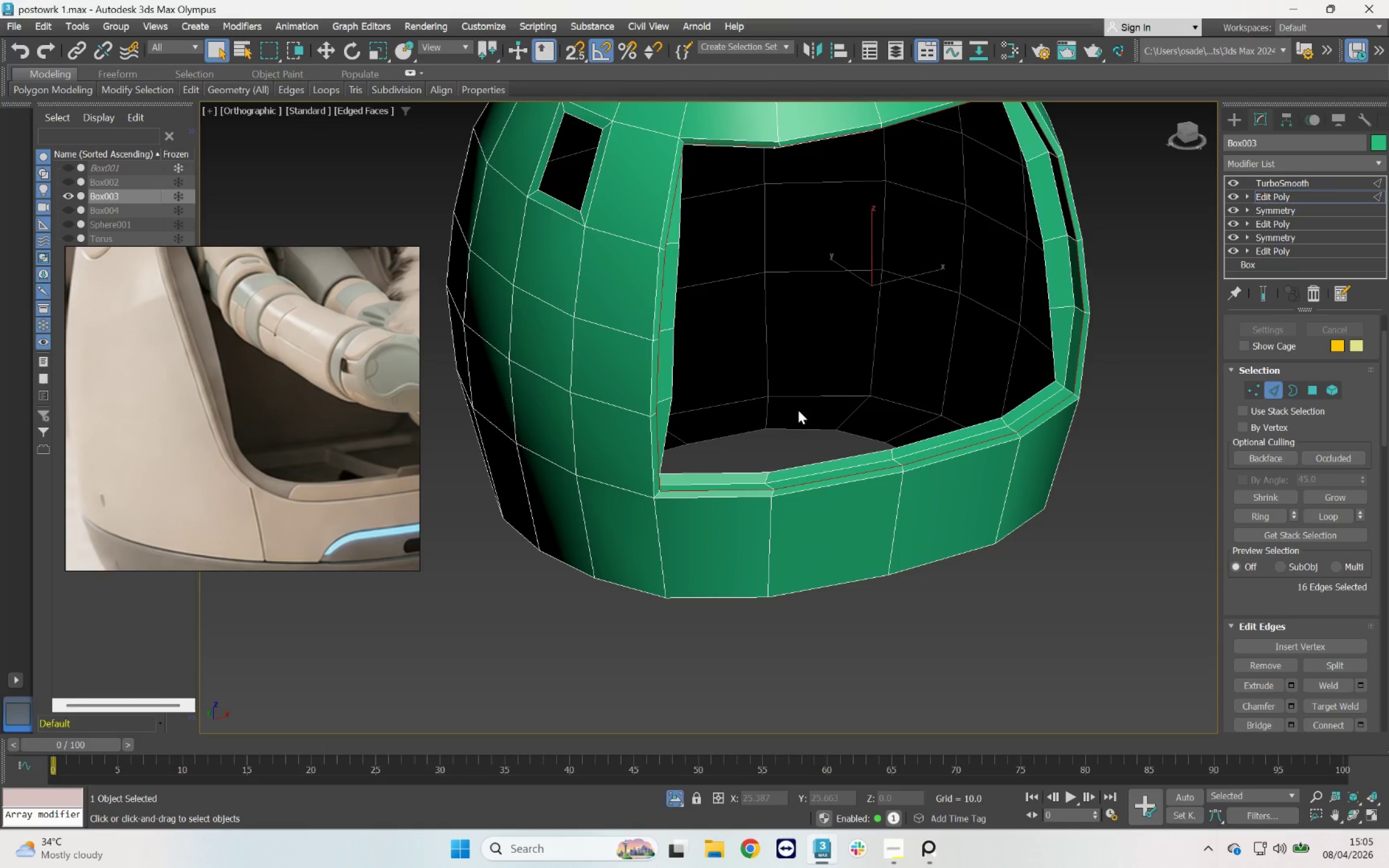 
key(R)
 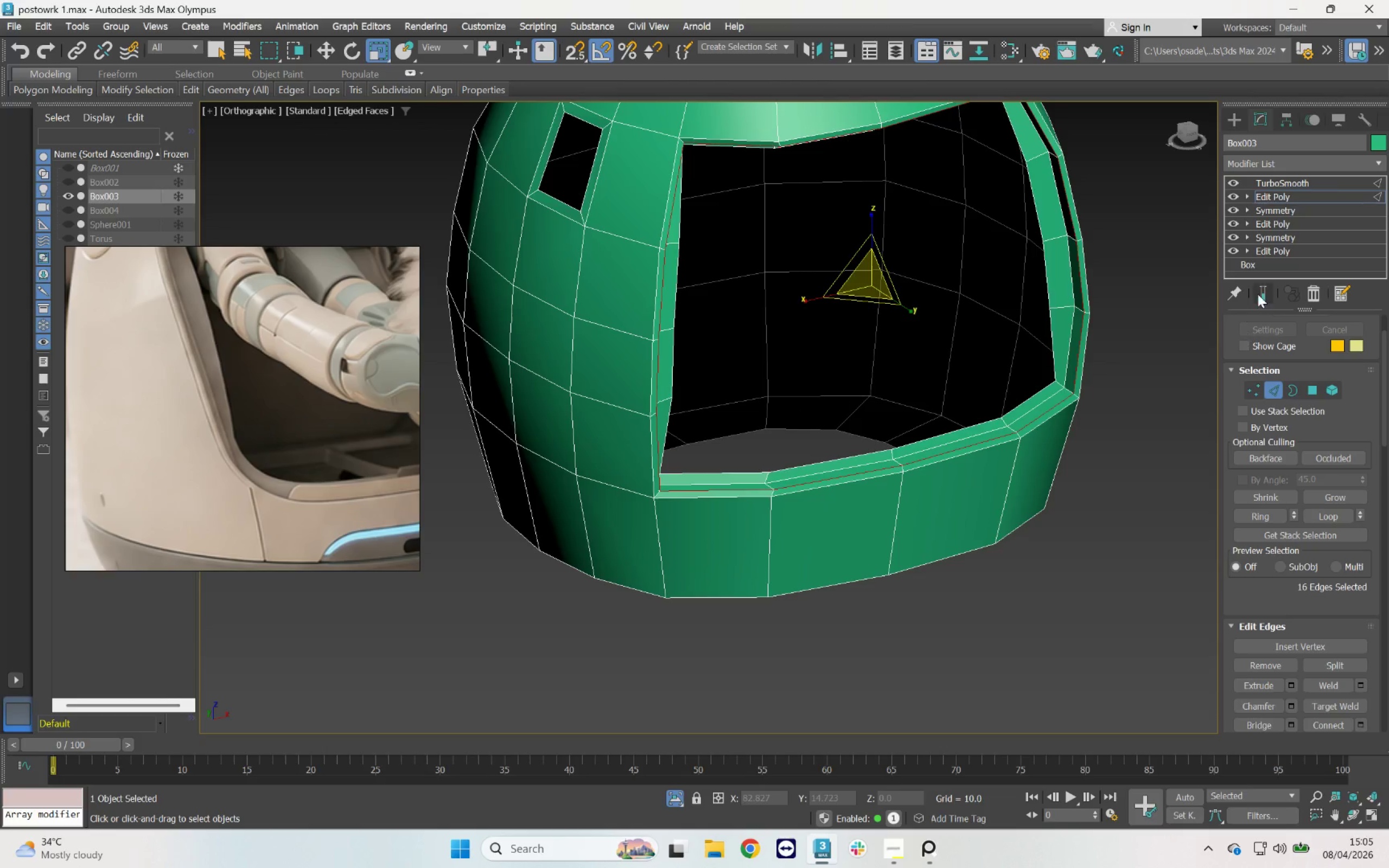 
left_click([1261, 289])
 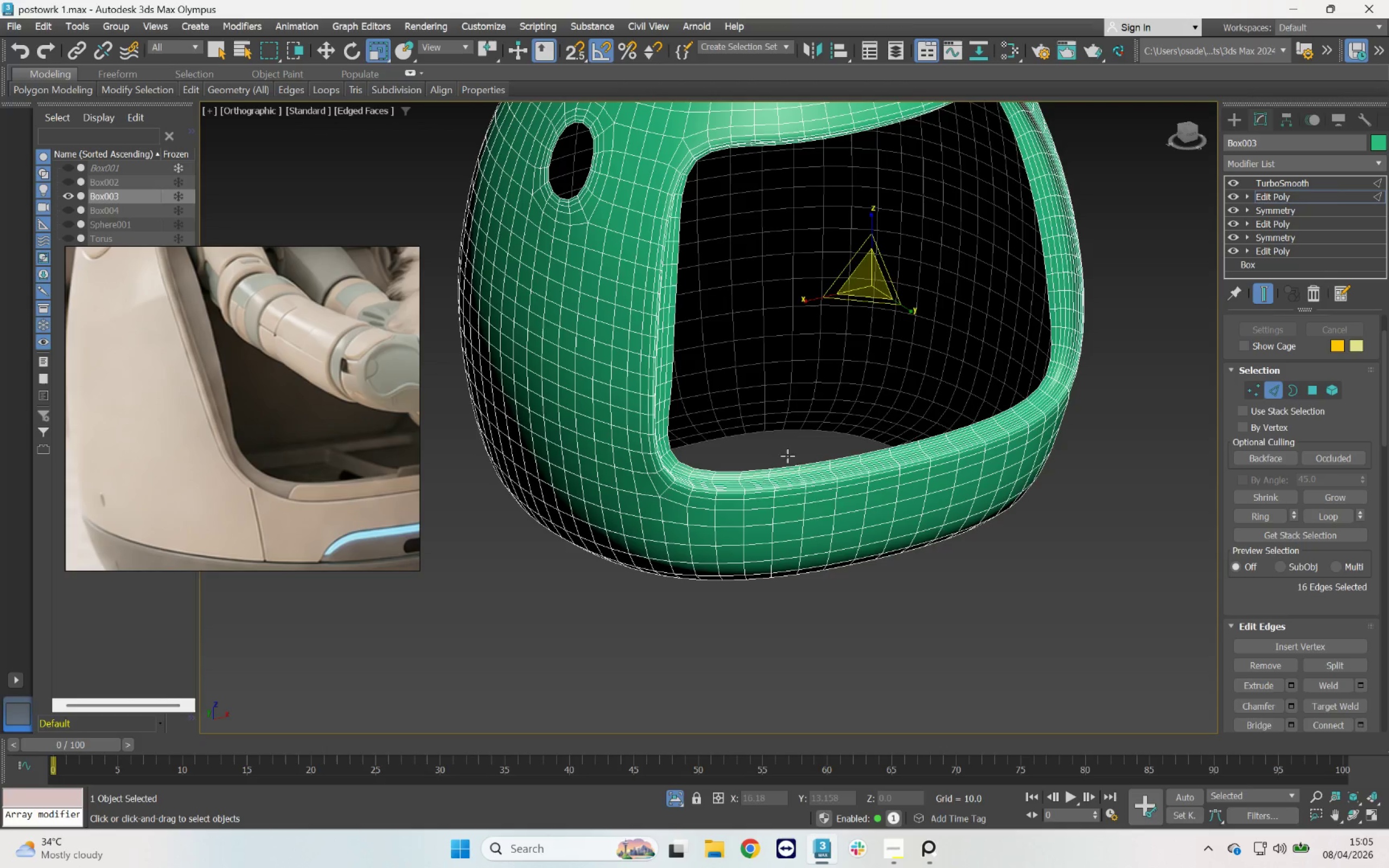 
scroll: coordinate [727, 478], scroll_direction: up, amount: 2.0
 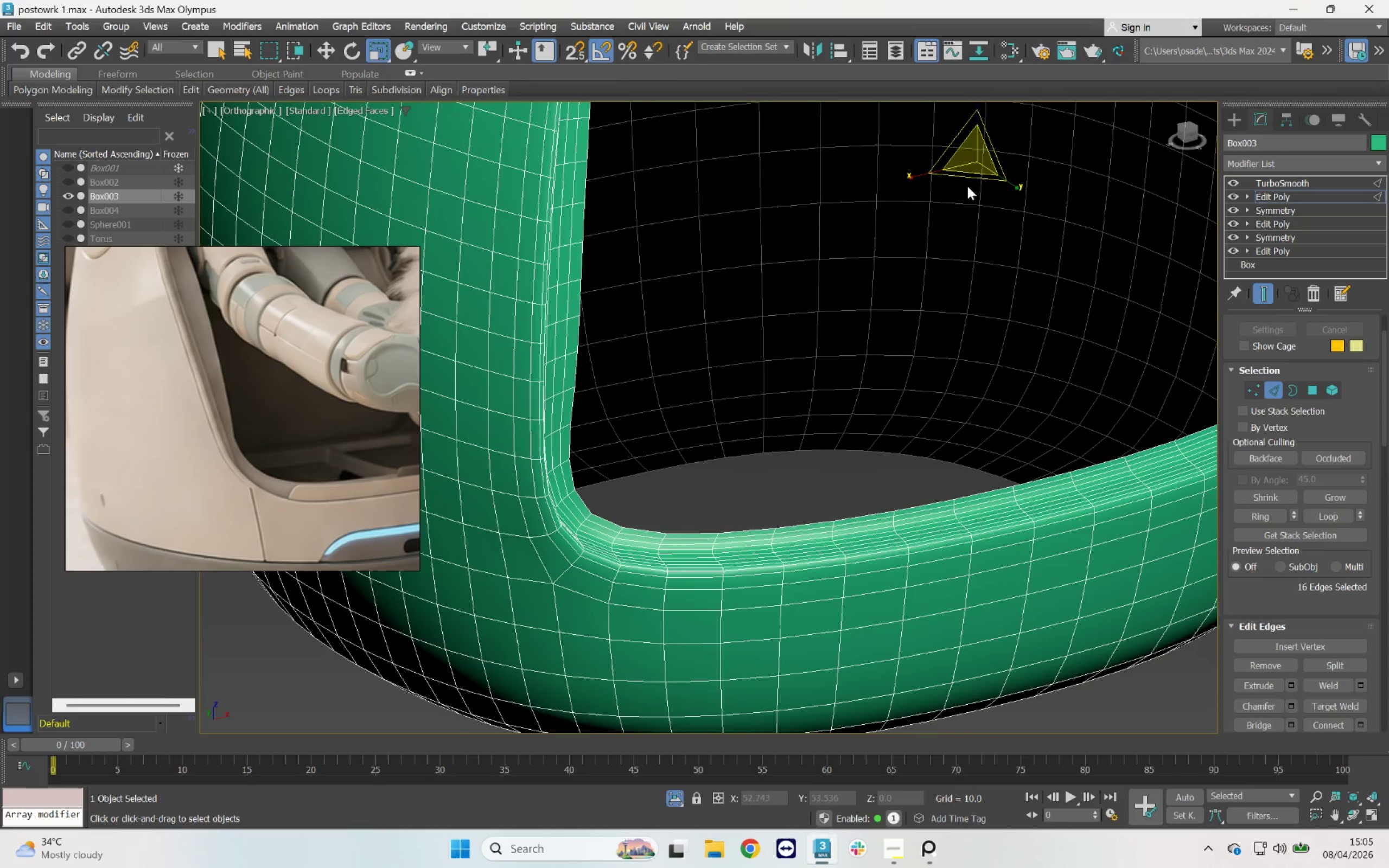 
left_click_drag(start_coordinate=[969, 158], to_coordinate=[964, 151])
 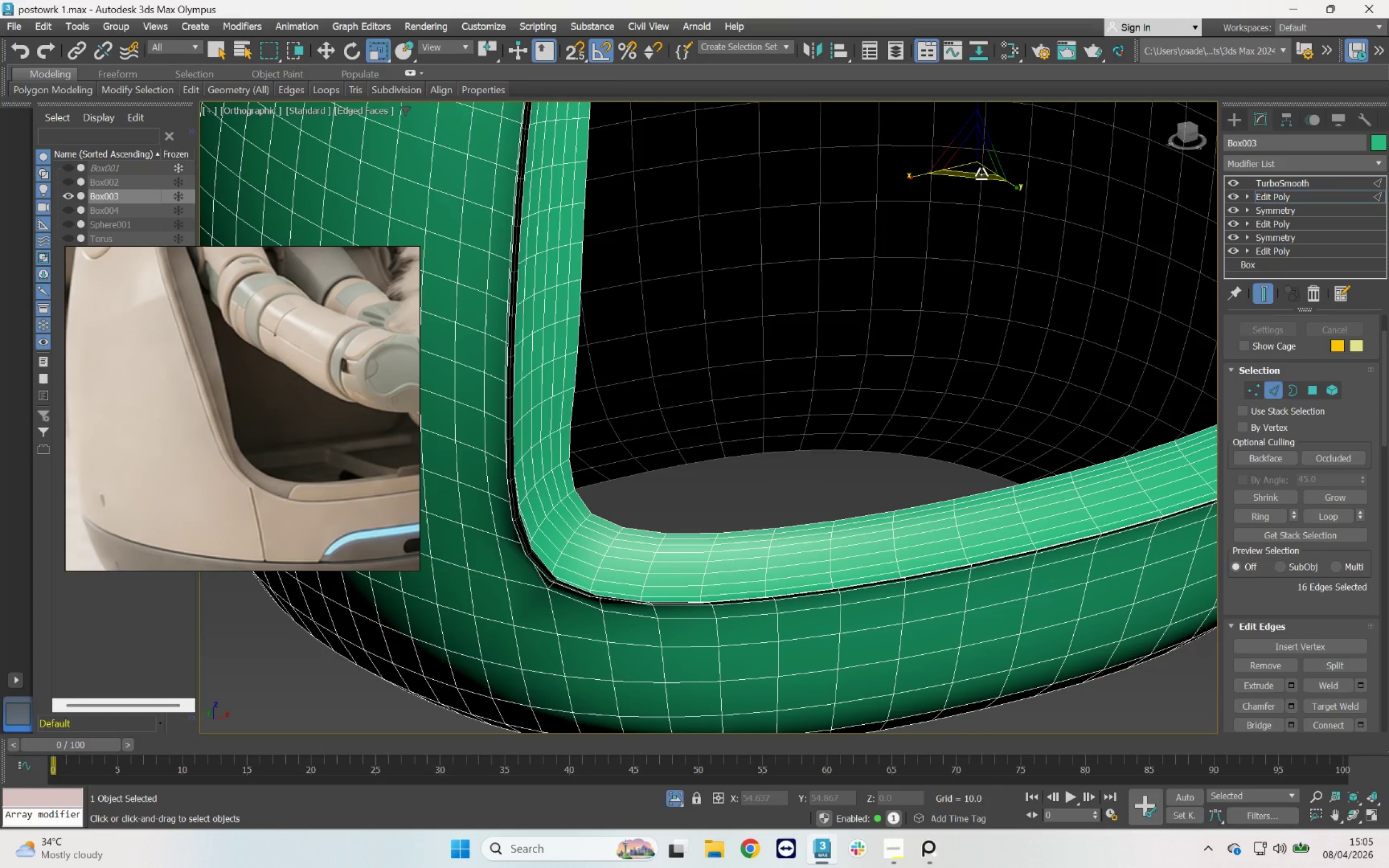 
key(Control+Z)
 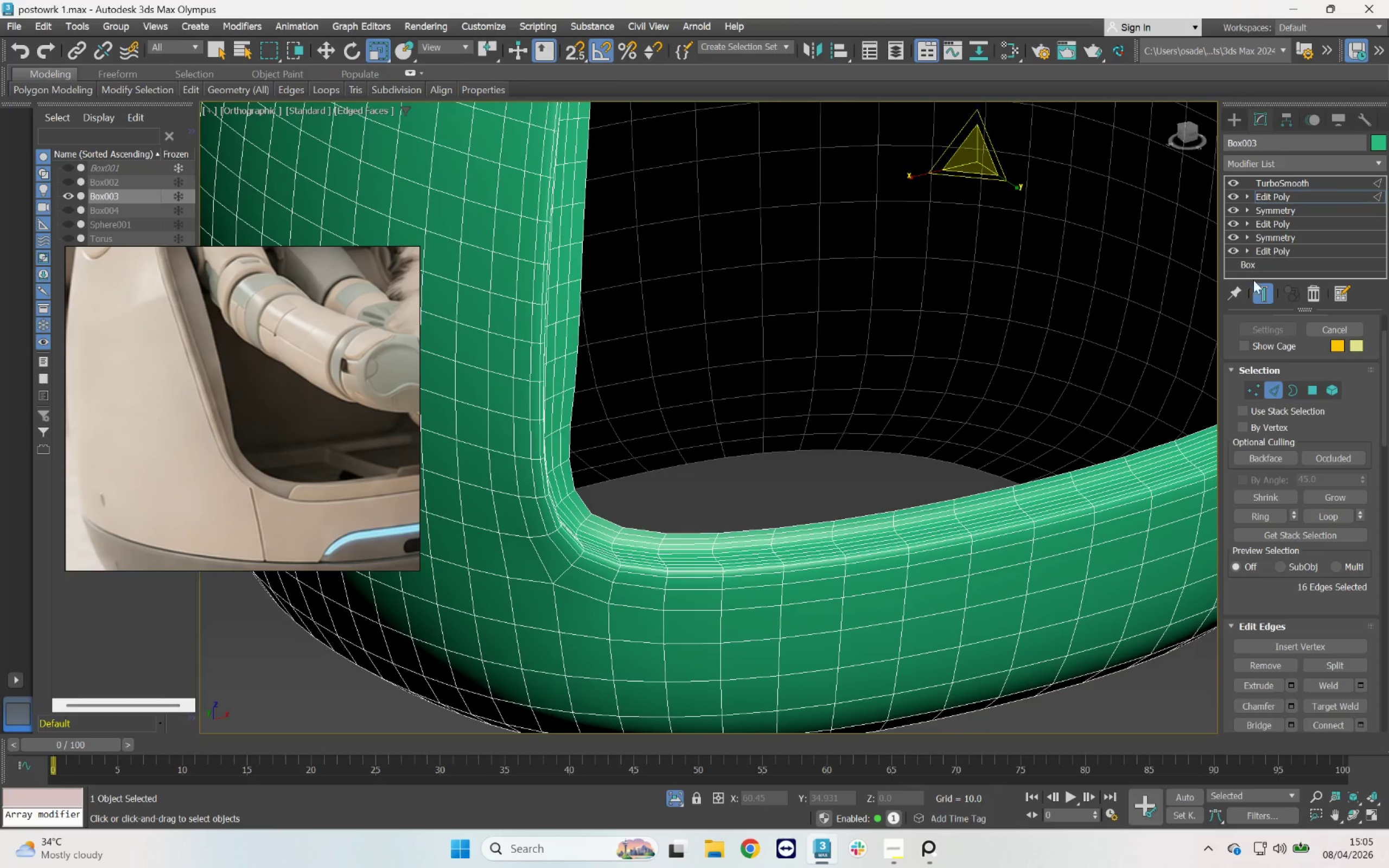 
left_click([1265, 287])
 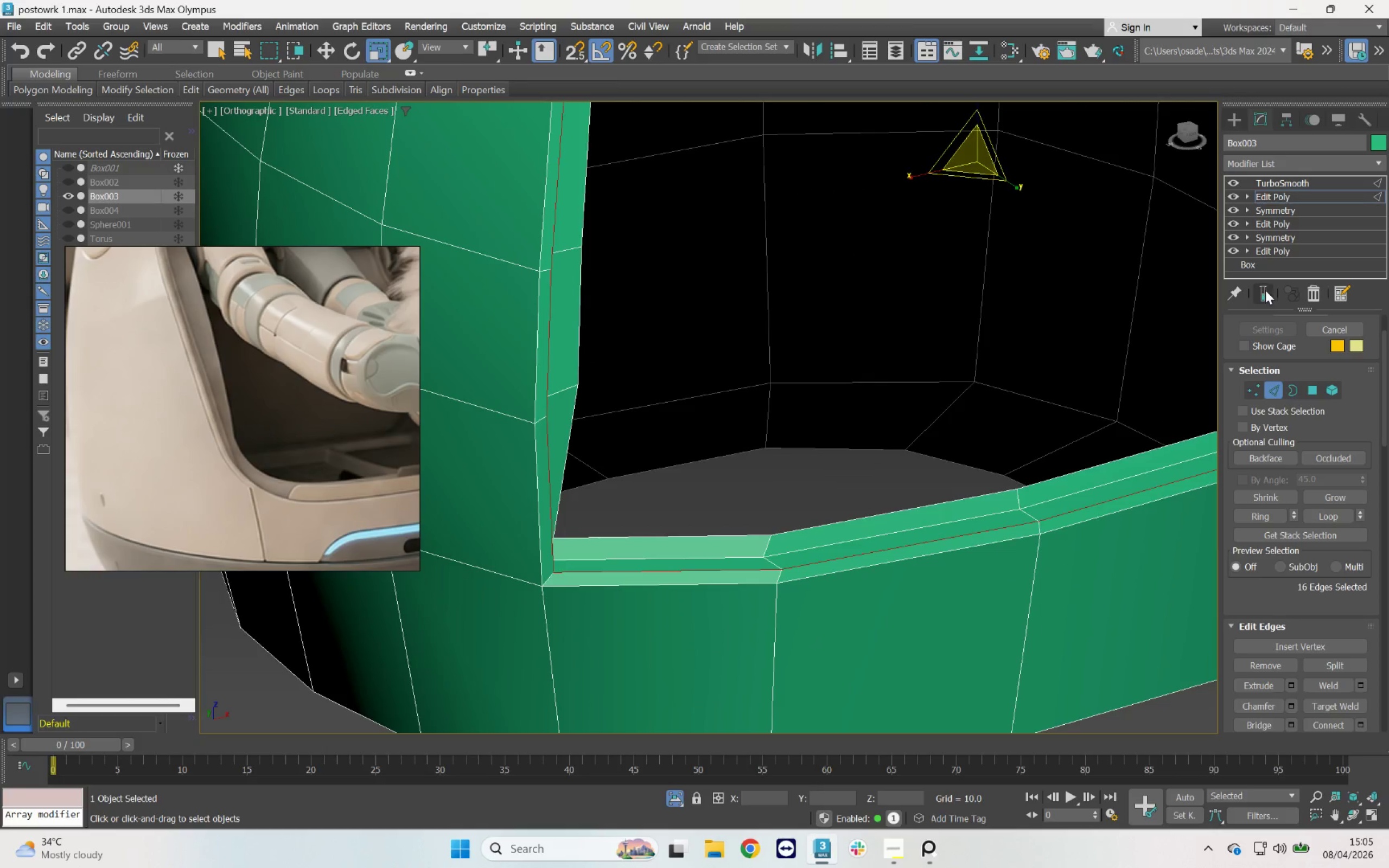 
left_click([1265, 291])
 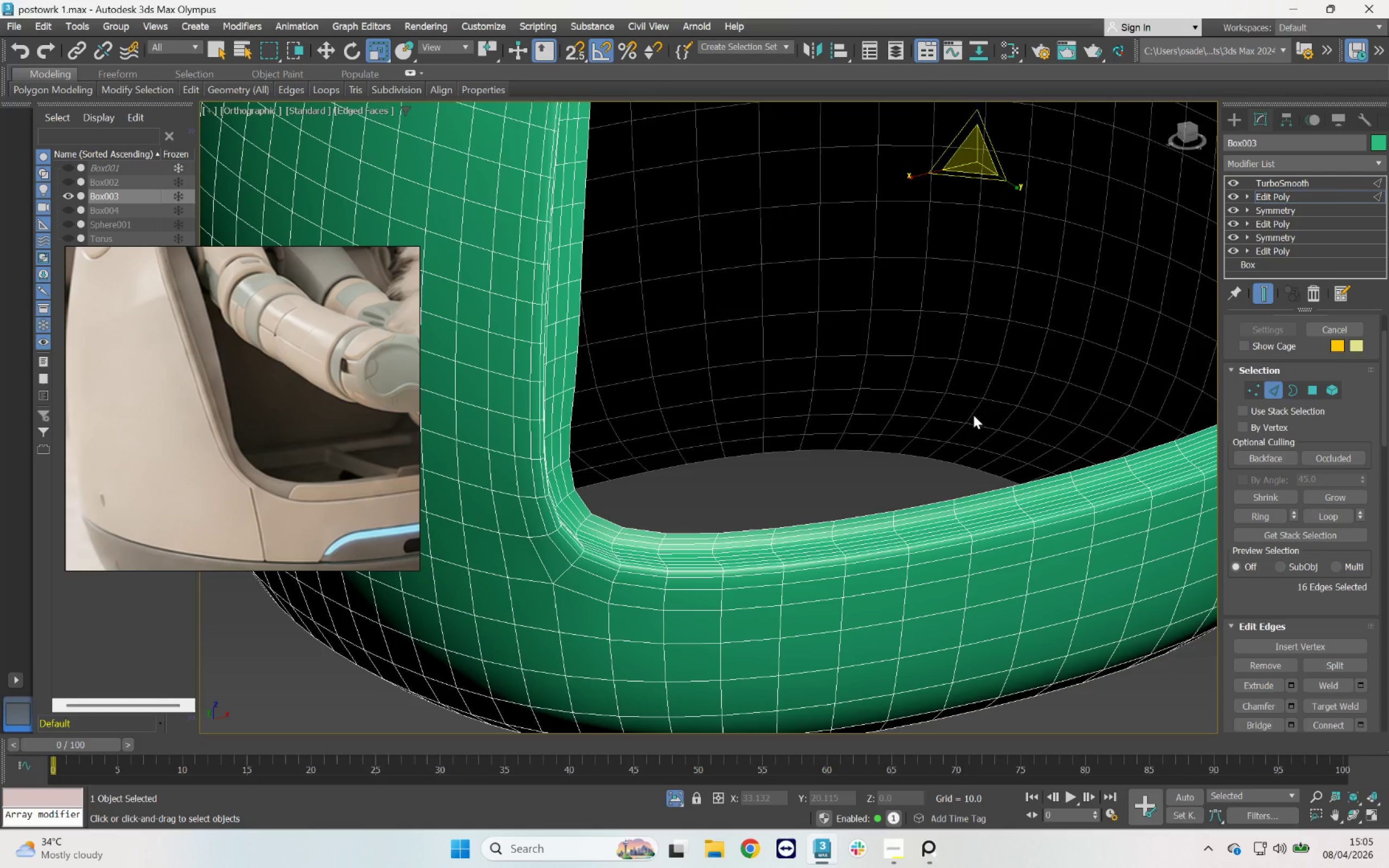 
scroll: coordinate [592, 465], scroll_direction: down, amount: 1.0
 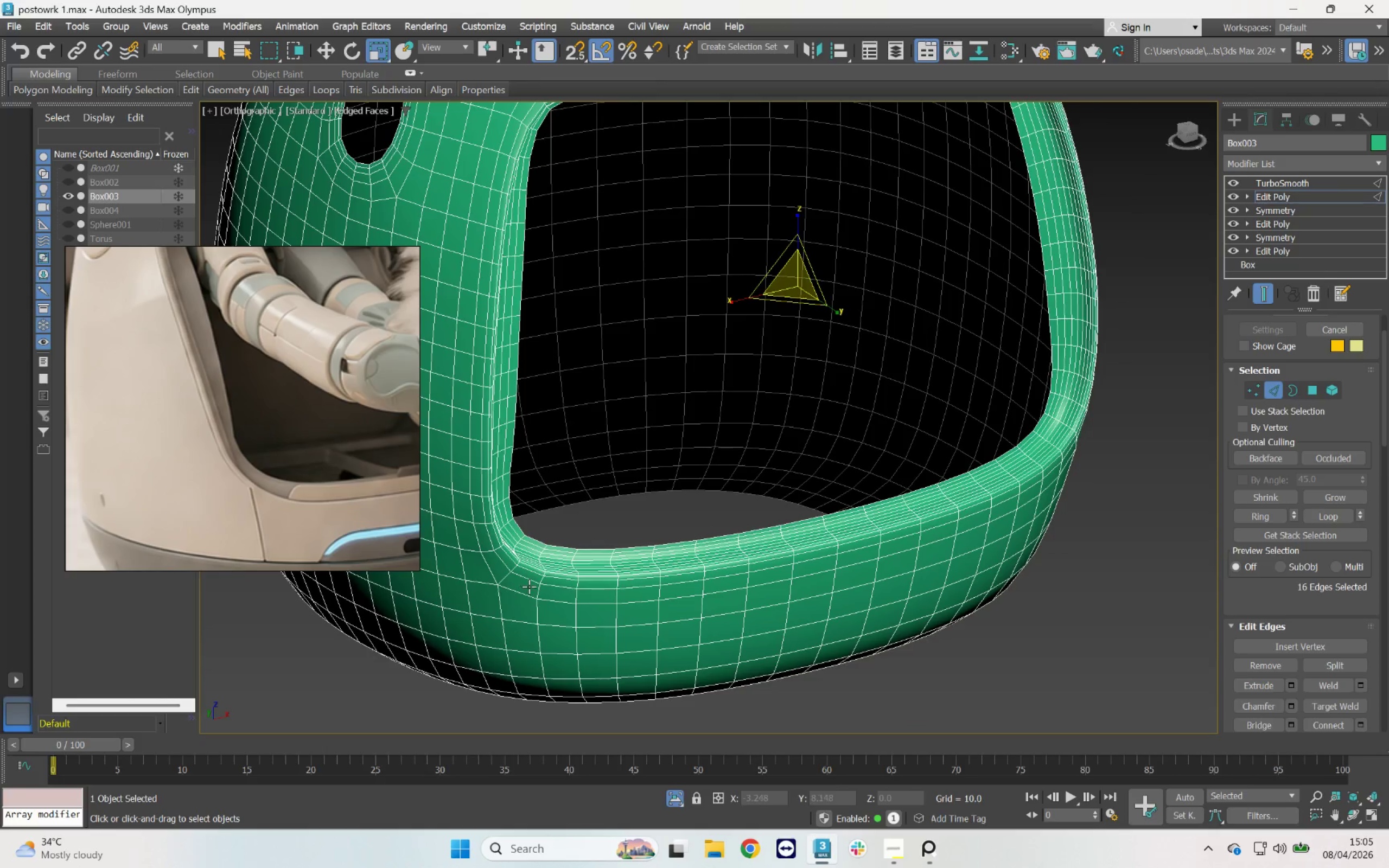 
wait(7.72)
 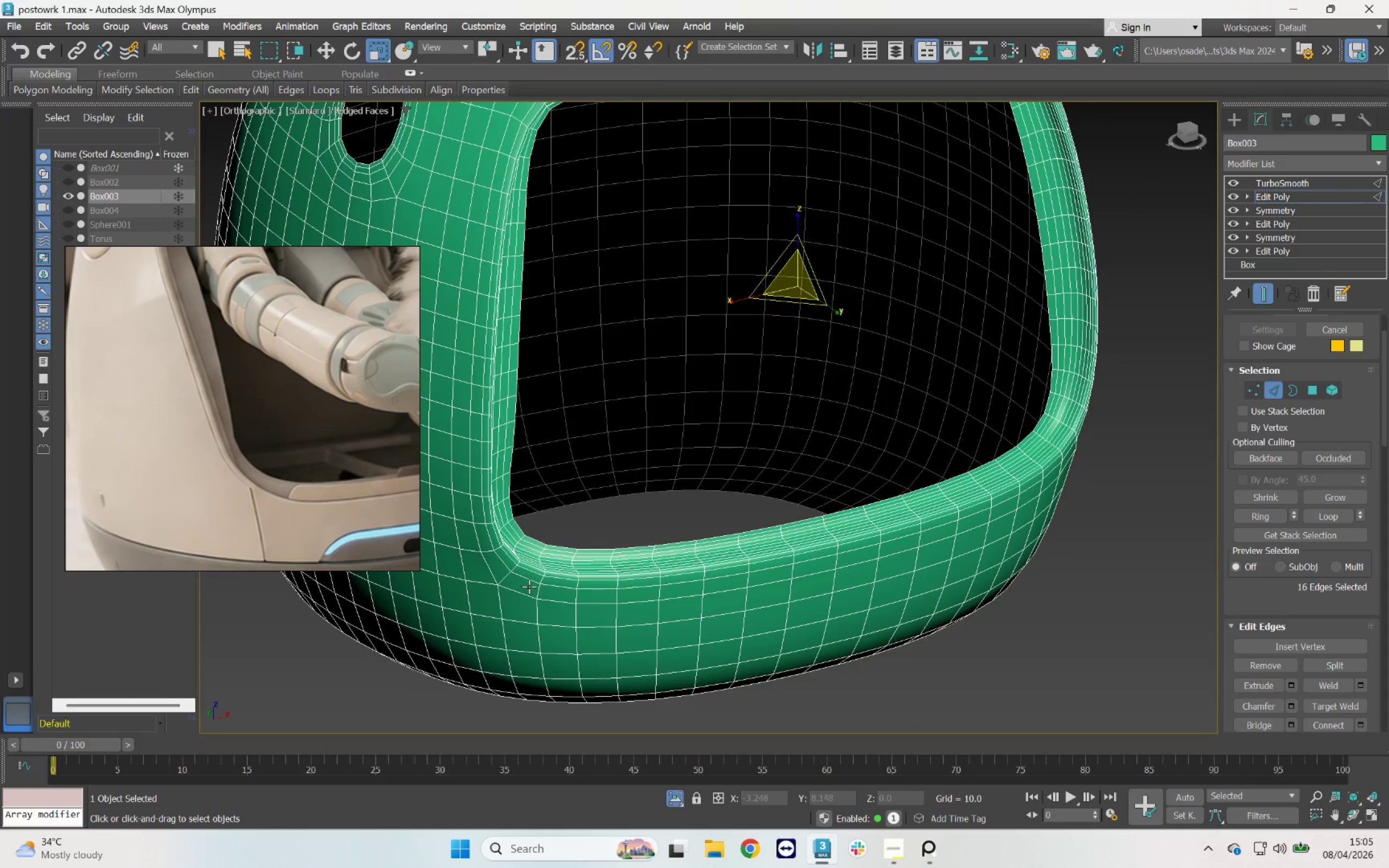 
left_click([1194, 135])
 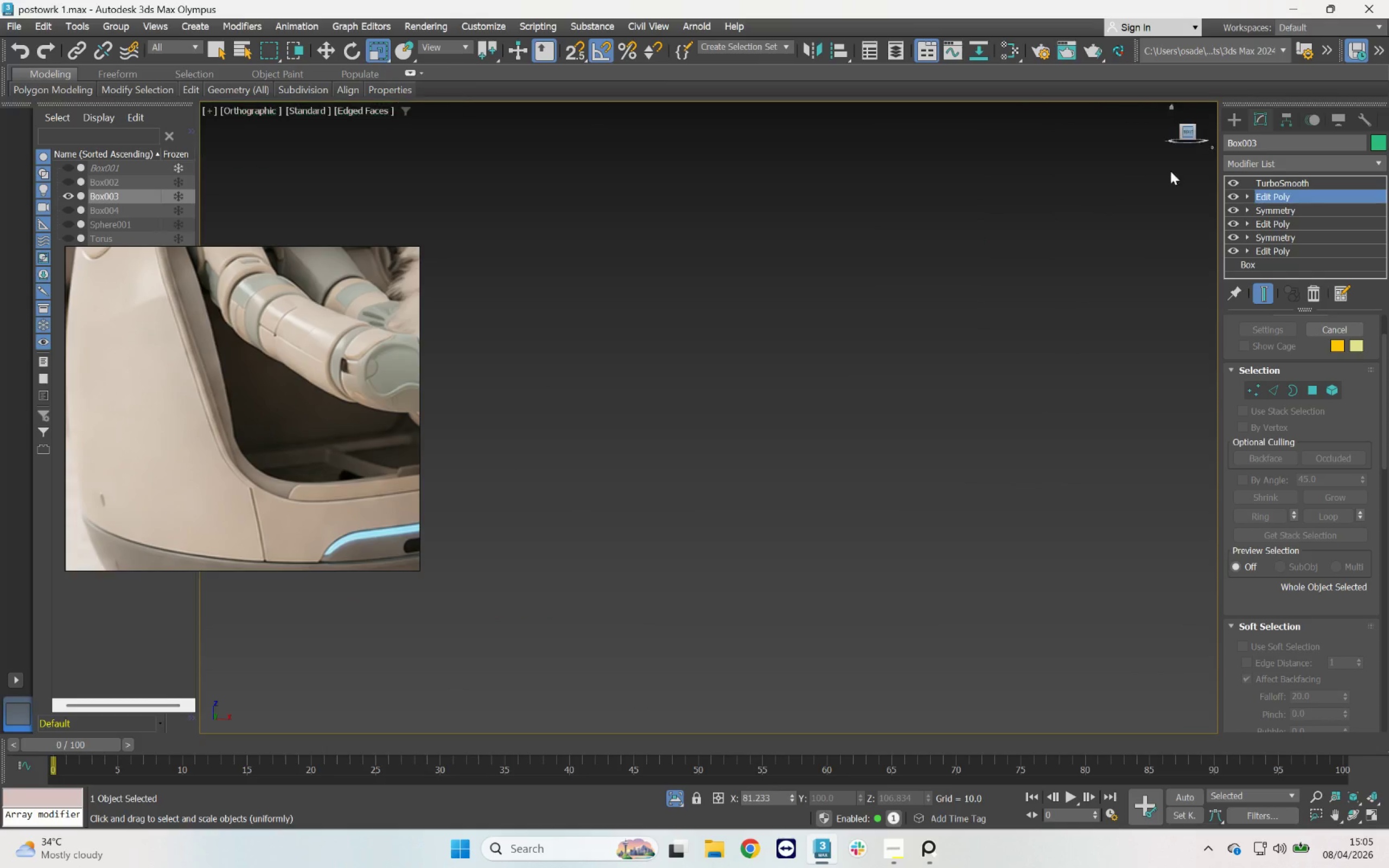 
scroll: coordinate [923, 301], scroll_direction: down, amount: 3.0
 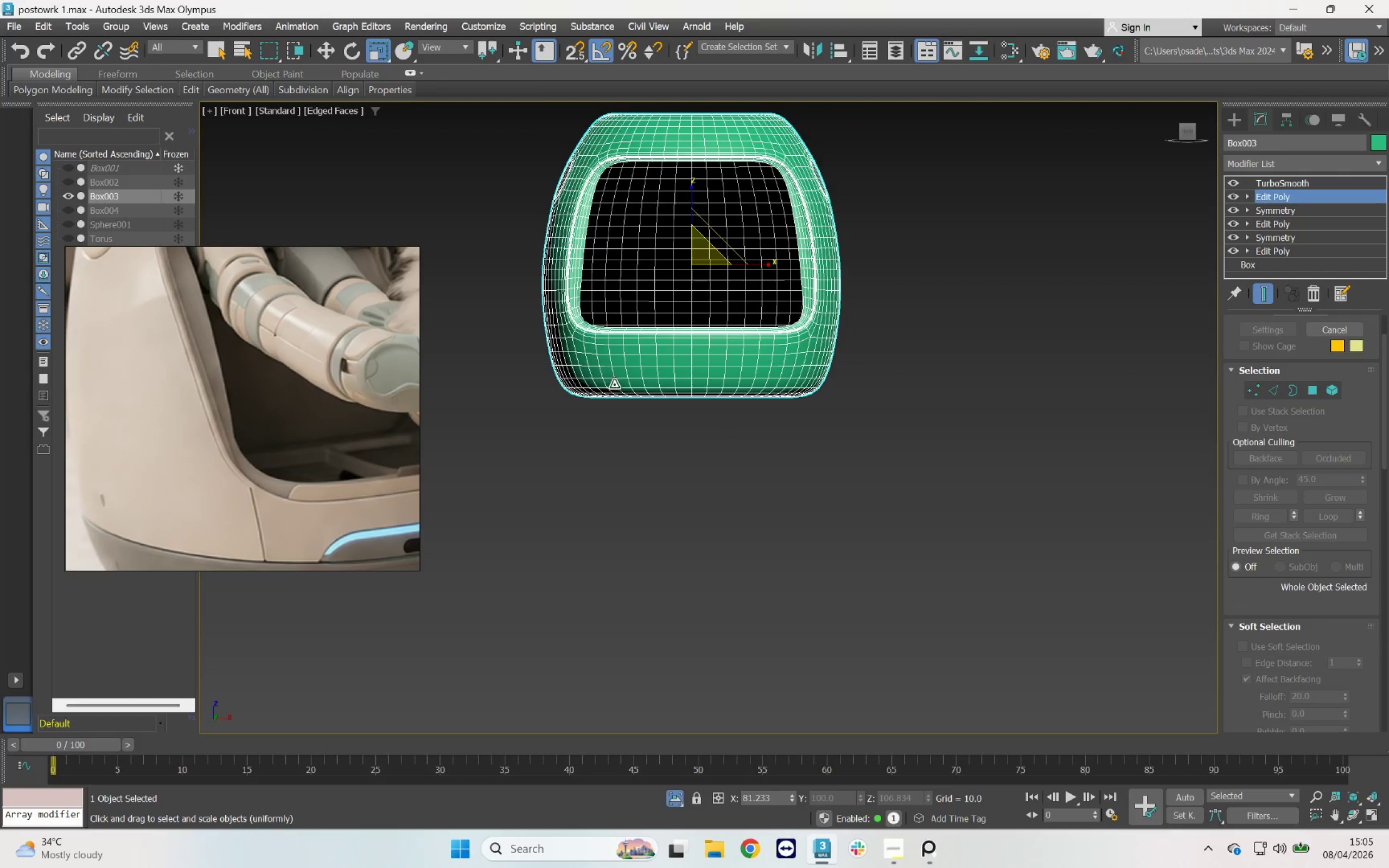 
scroll: coordinate [576, 327], scroll_direction: up, amount: 4.0
 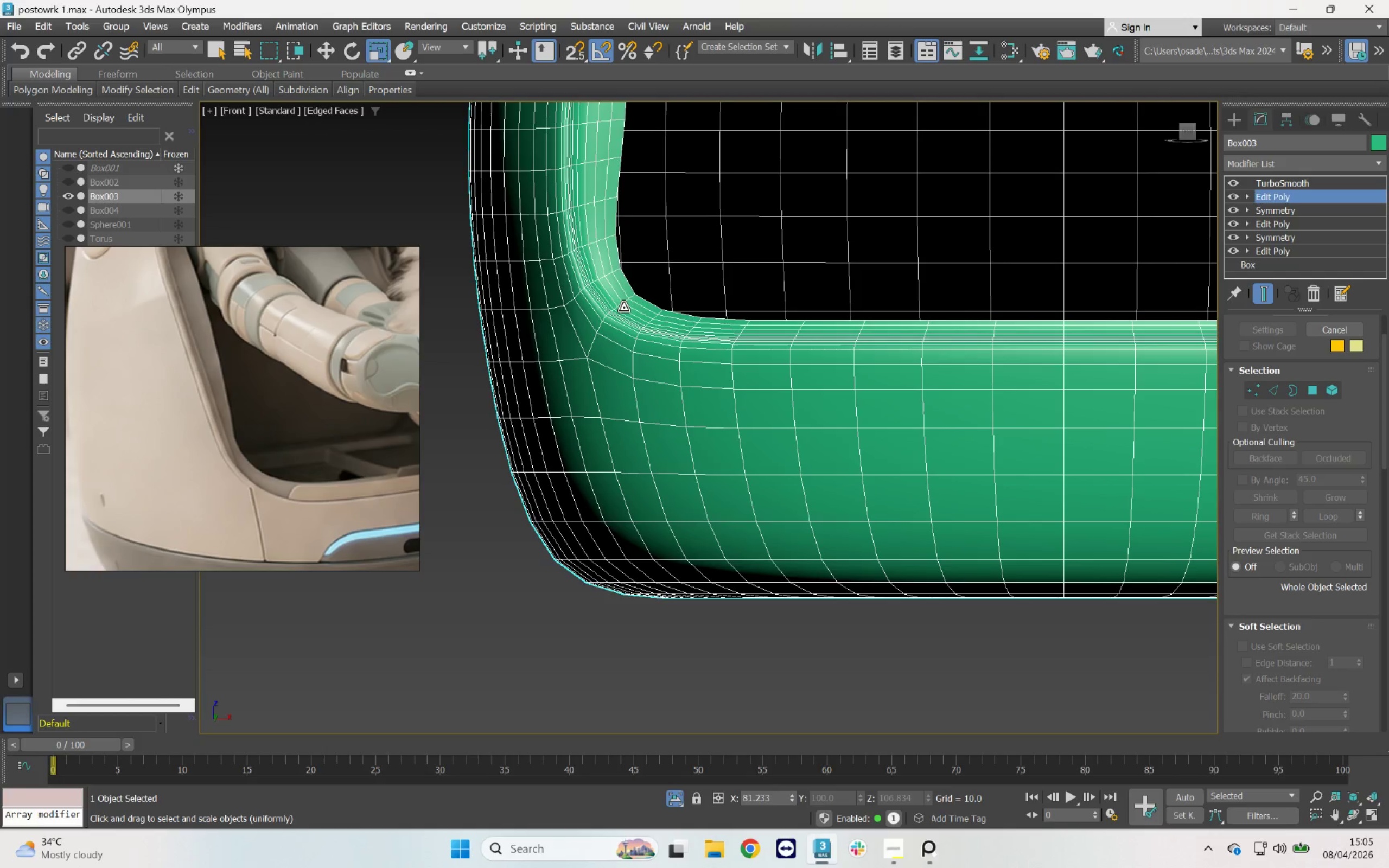 
wait(7.78)
 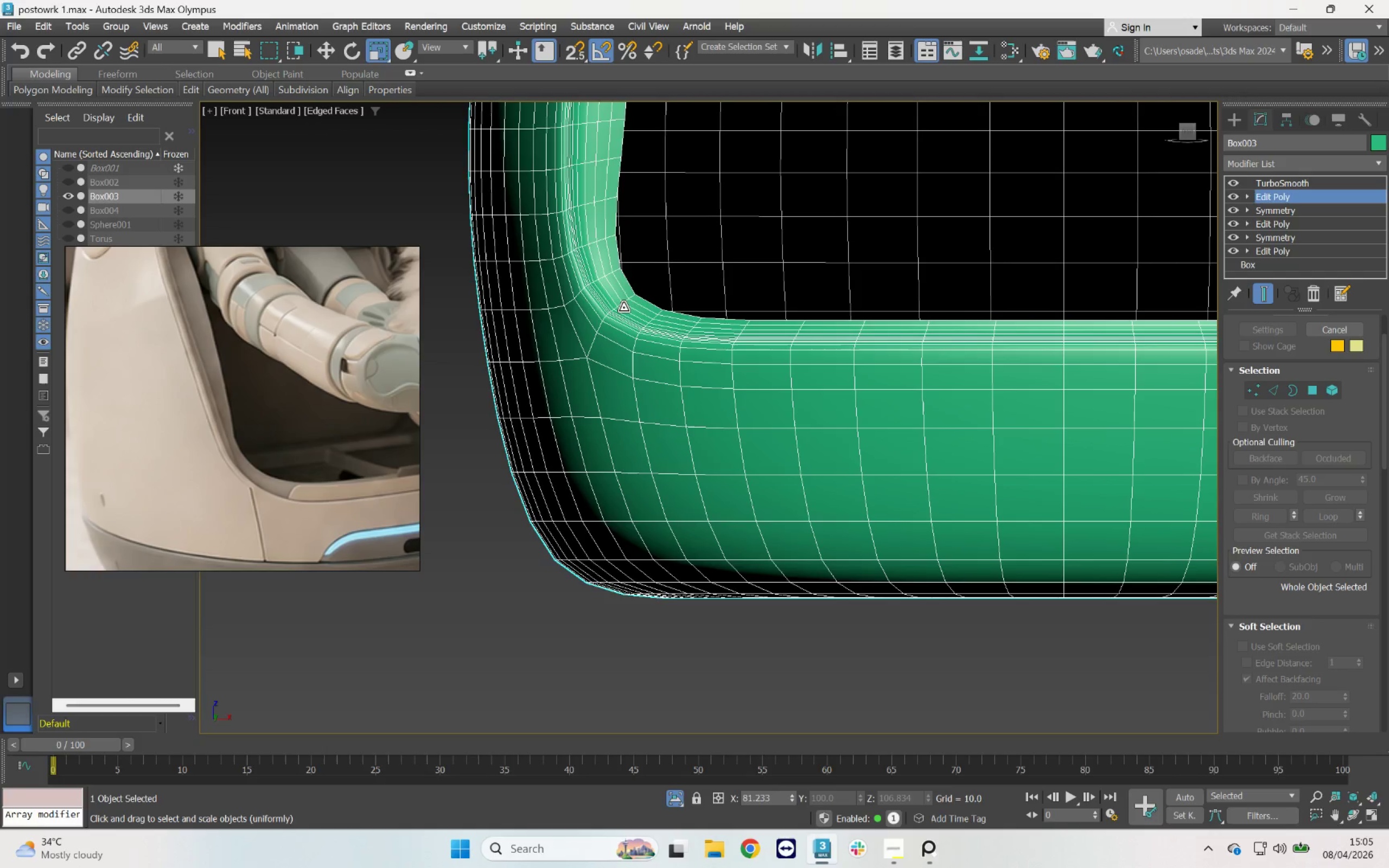 
left_click([1265, 296])
 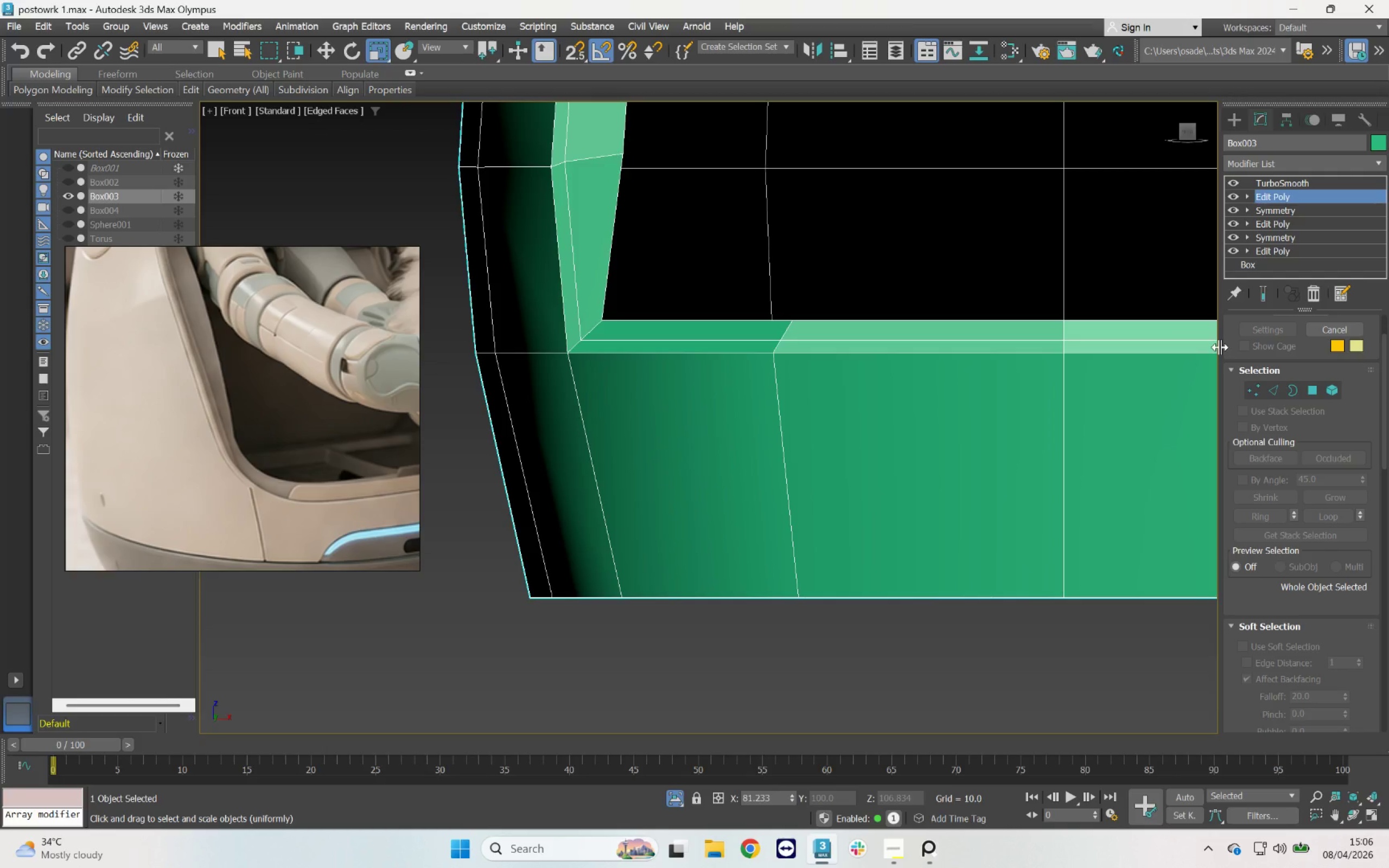 
wait(17.55)
 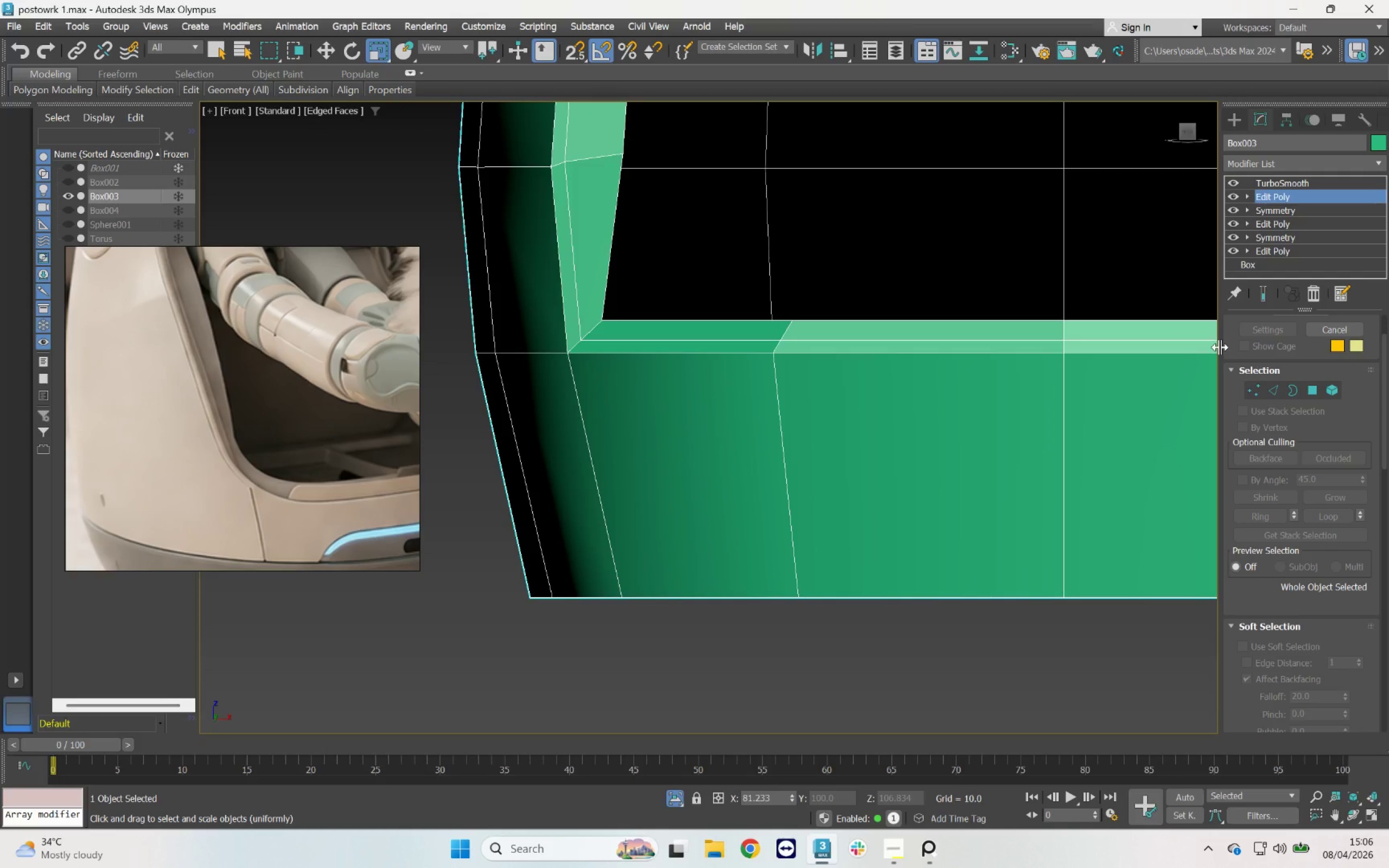 
left_click([1189, 335])
 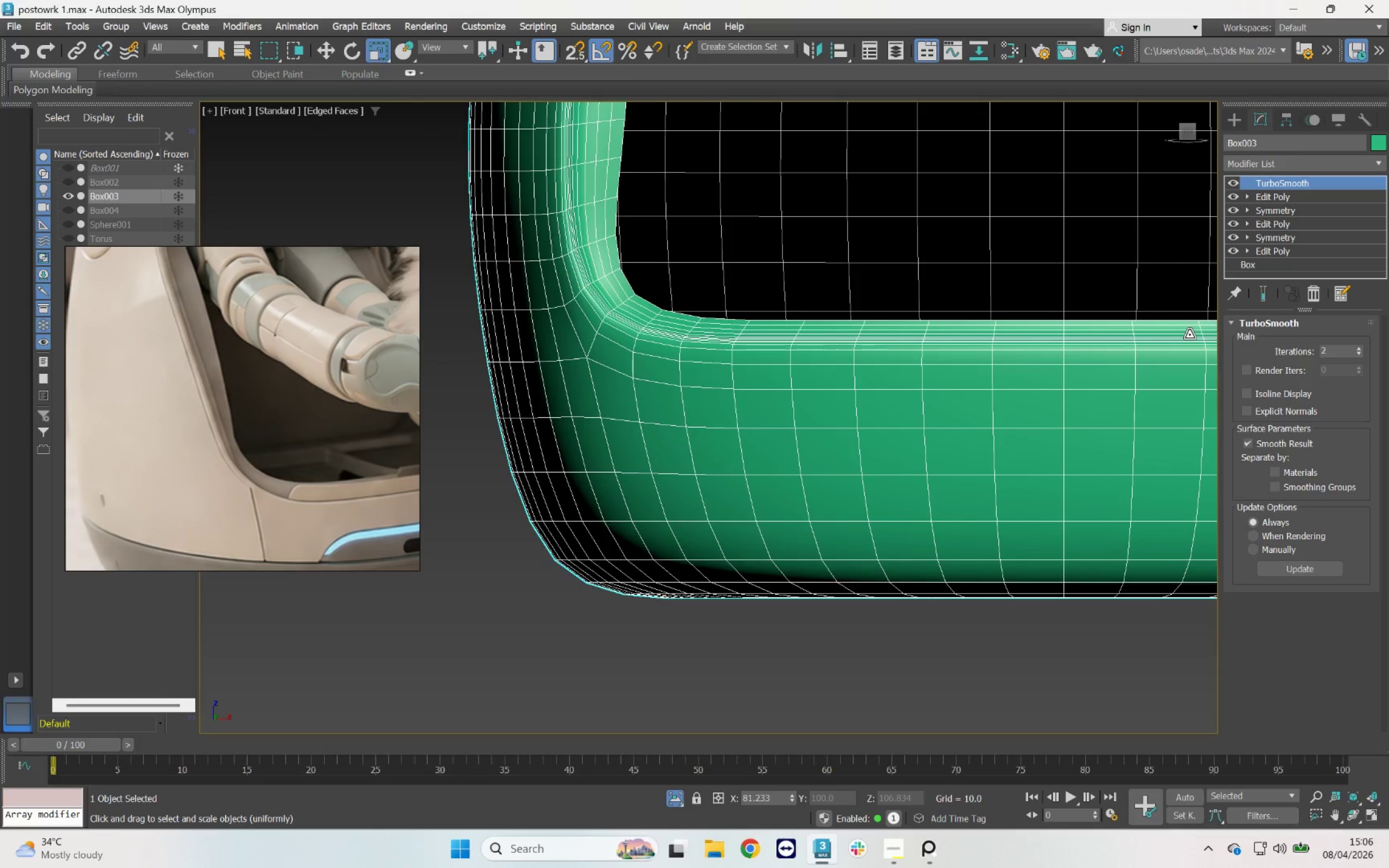 
wait(9.03)
 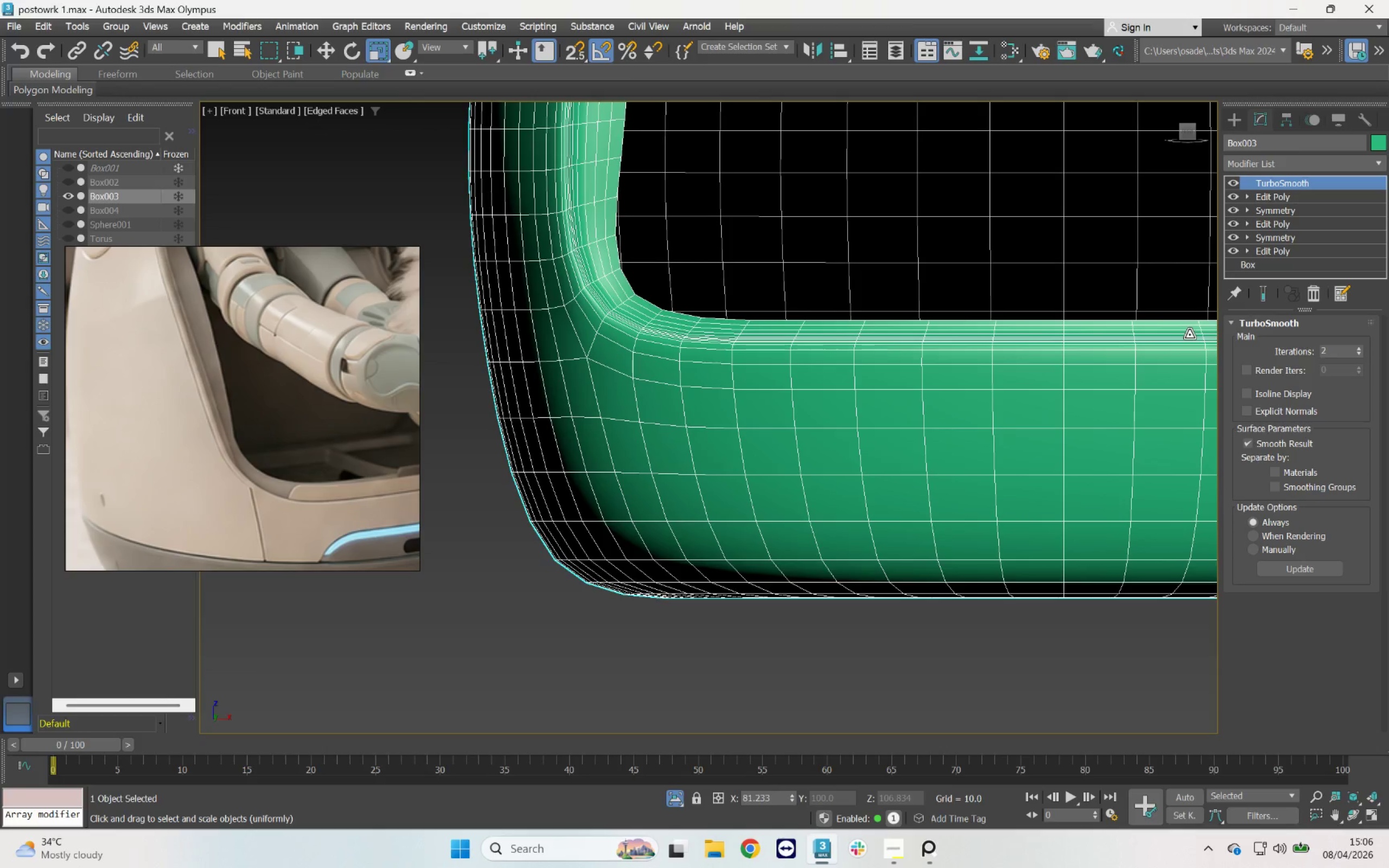 
left_click([1189, 335])
 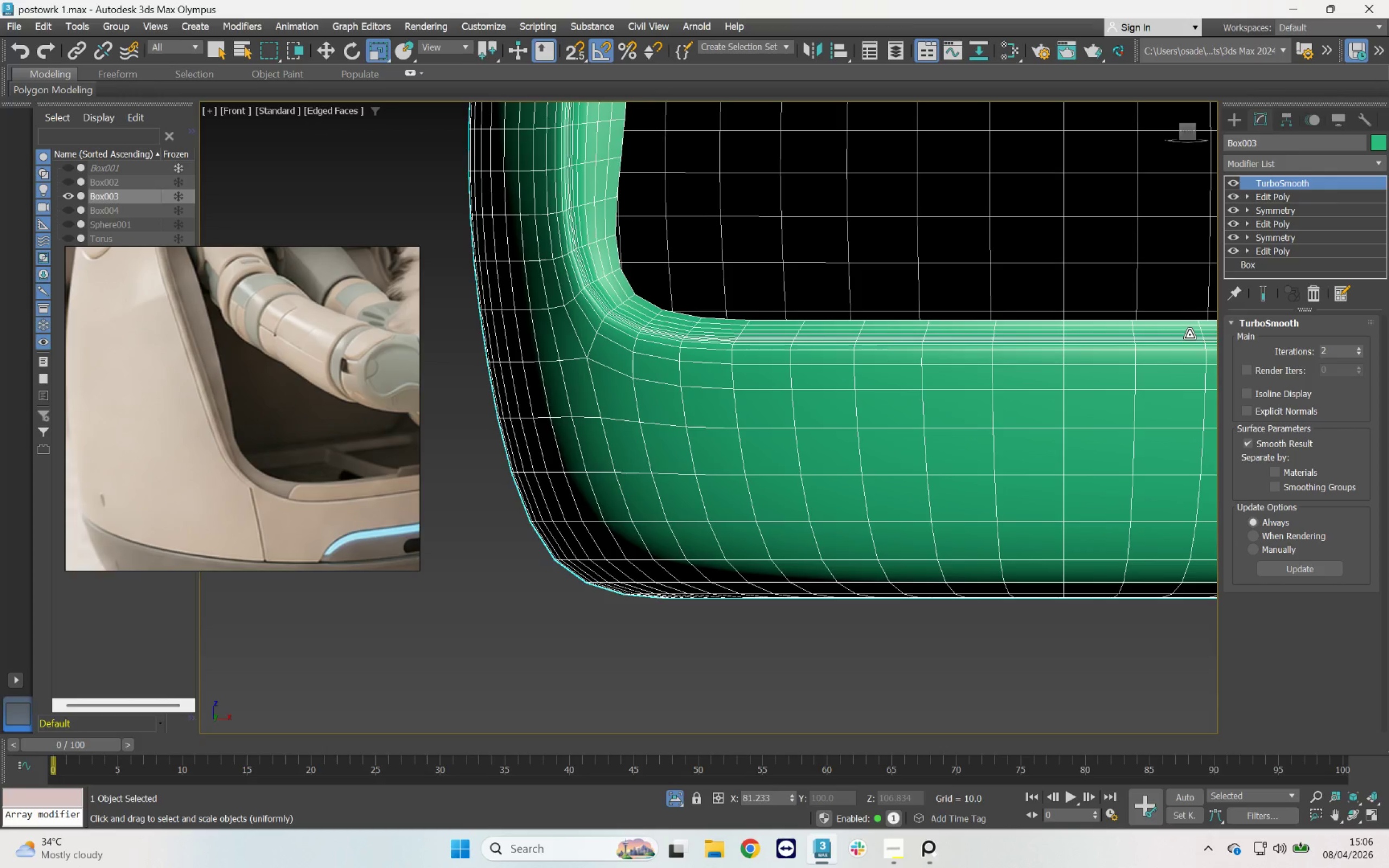 
wait(23.73)
 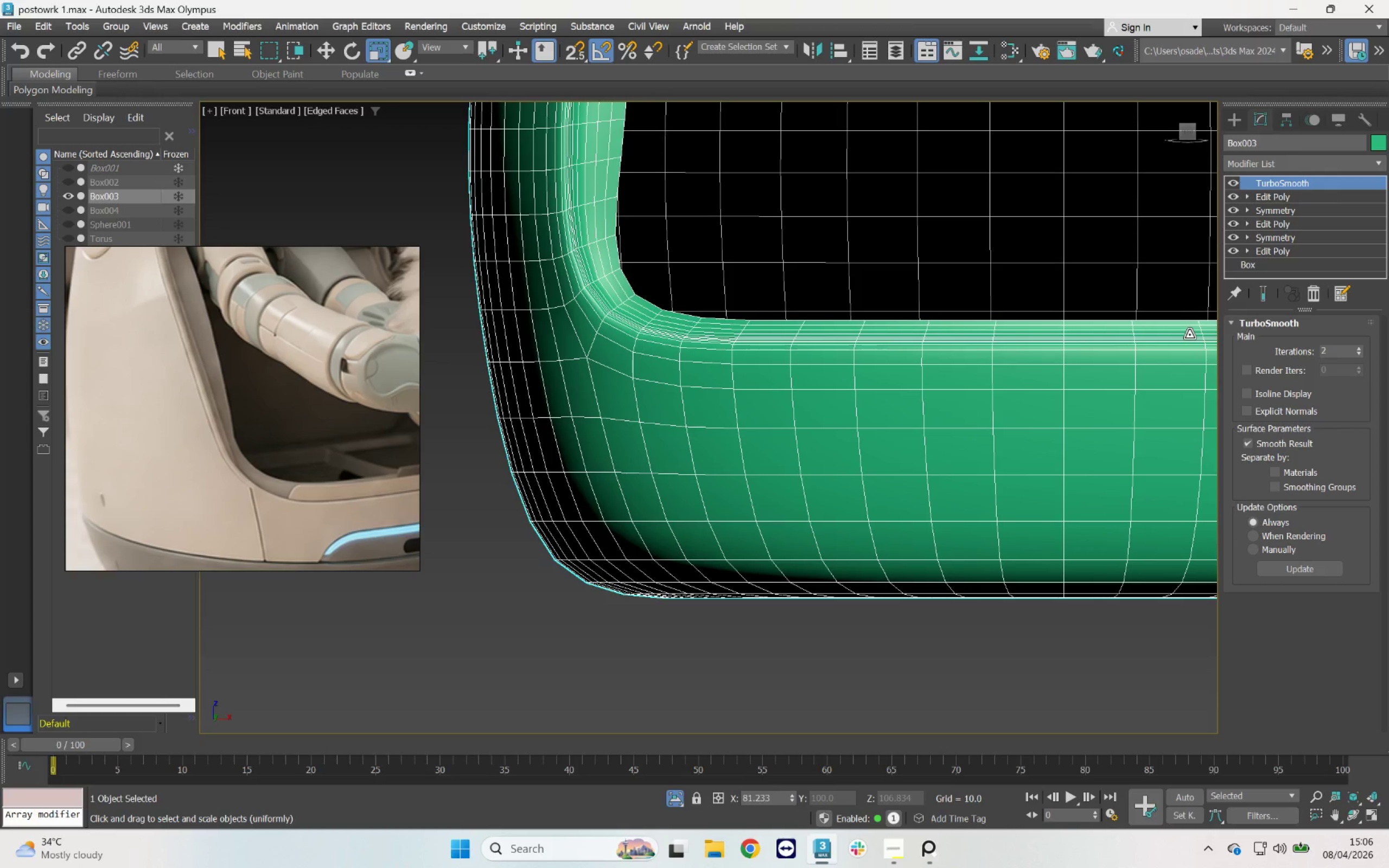 
scroll: coordinate [715, 343], scroll_direction: none, amount: 0.0
 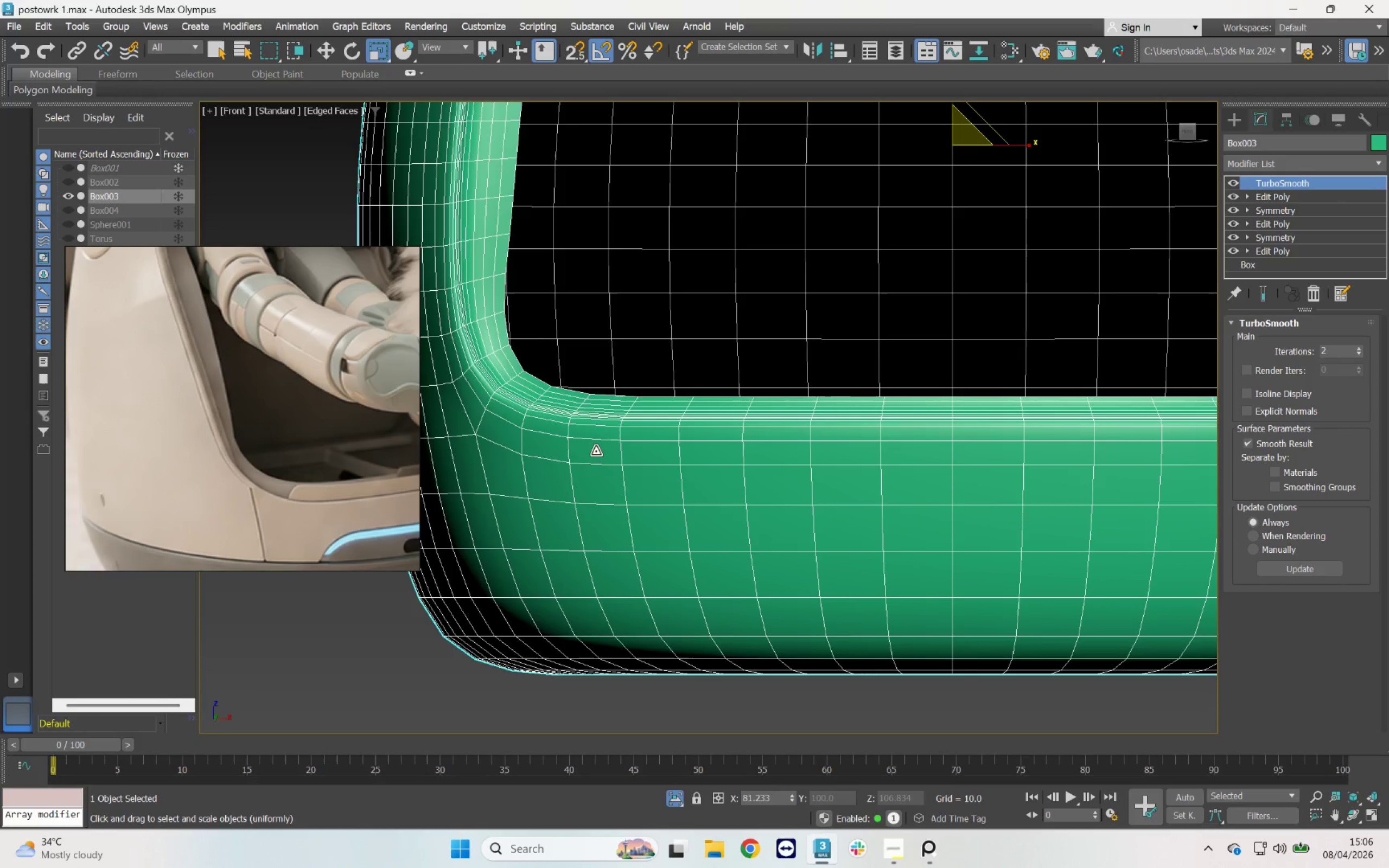 
scroll: coordinate [263, 472], scroll_direction: down, amount: 14.0
 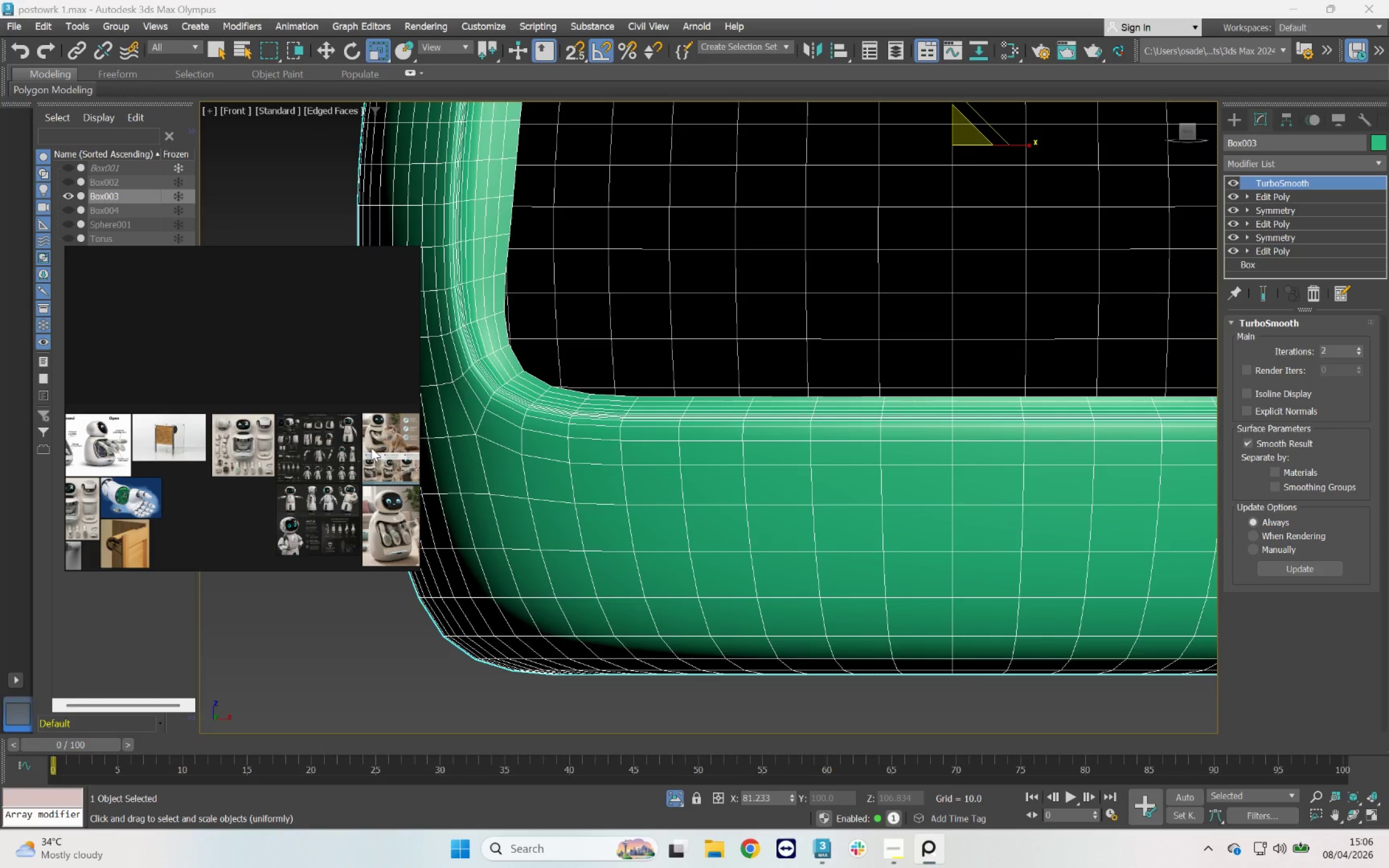 
scroll: coordinate [223, 477], scroll_direction: up, amount: 10.0
 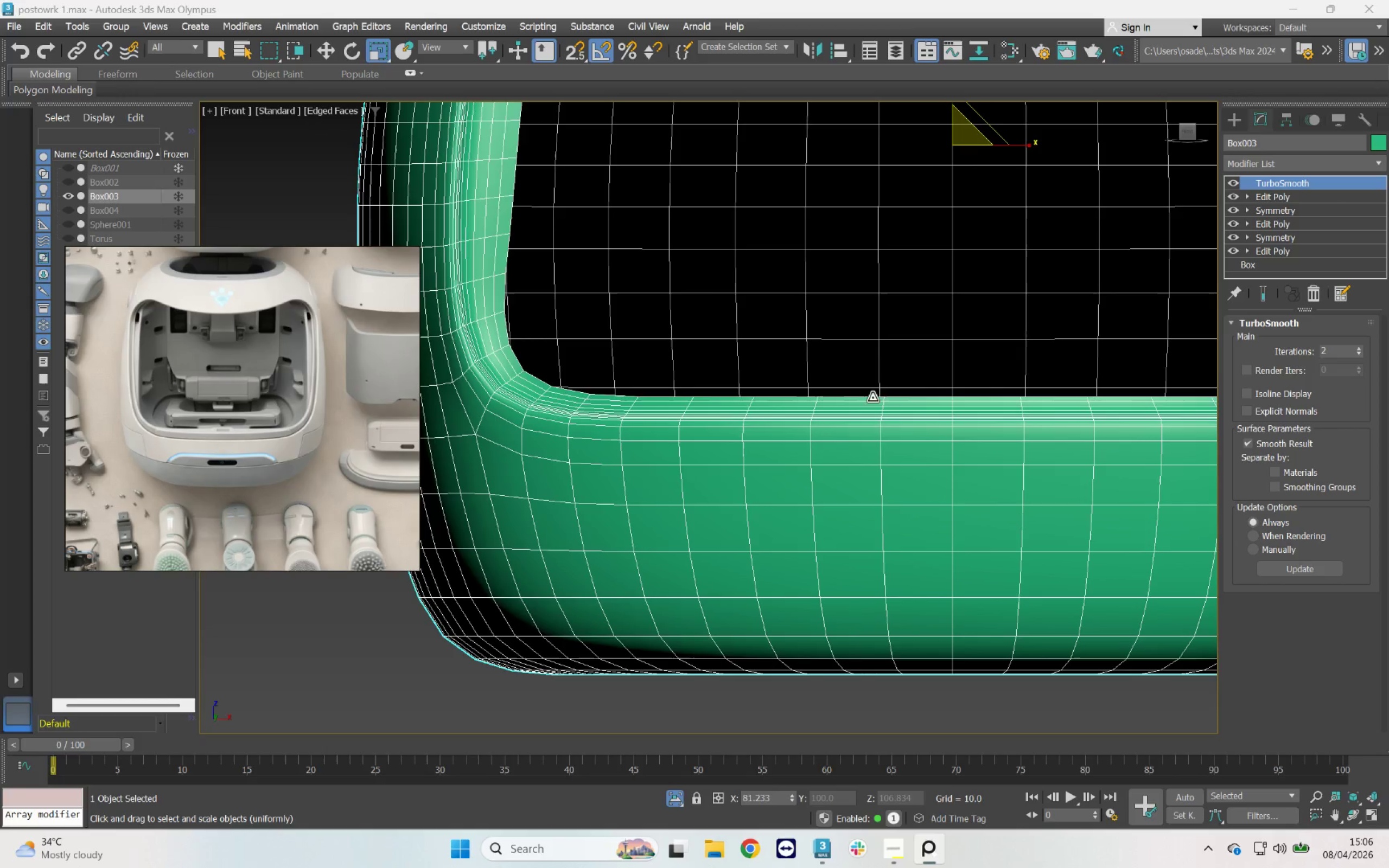 
scroll: coordinate [772, 412], scroll_direction: down, amount: 2.0
 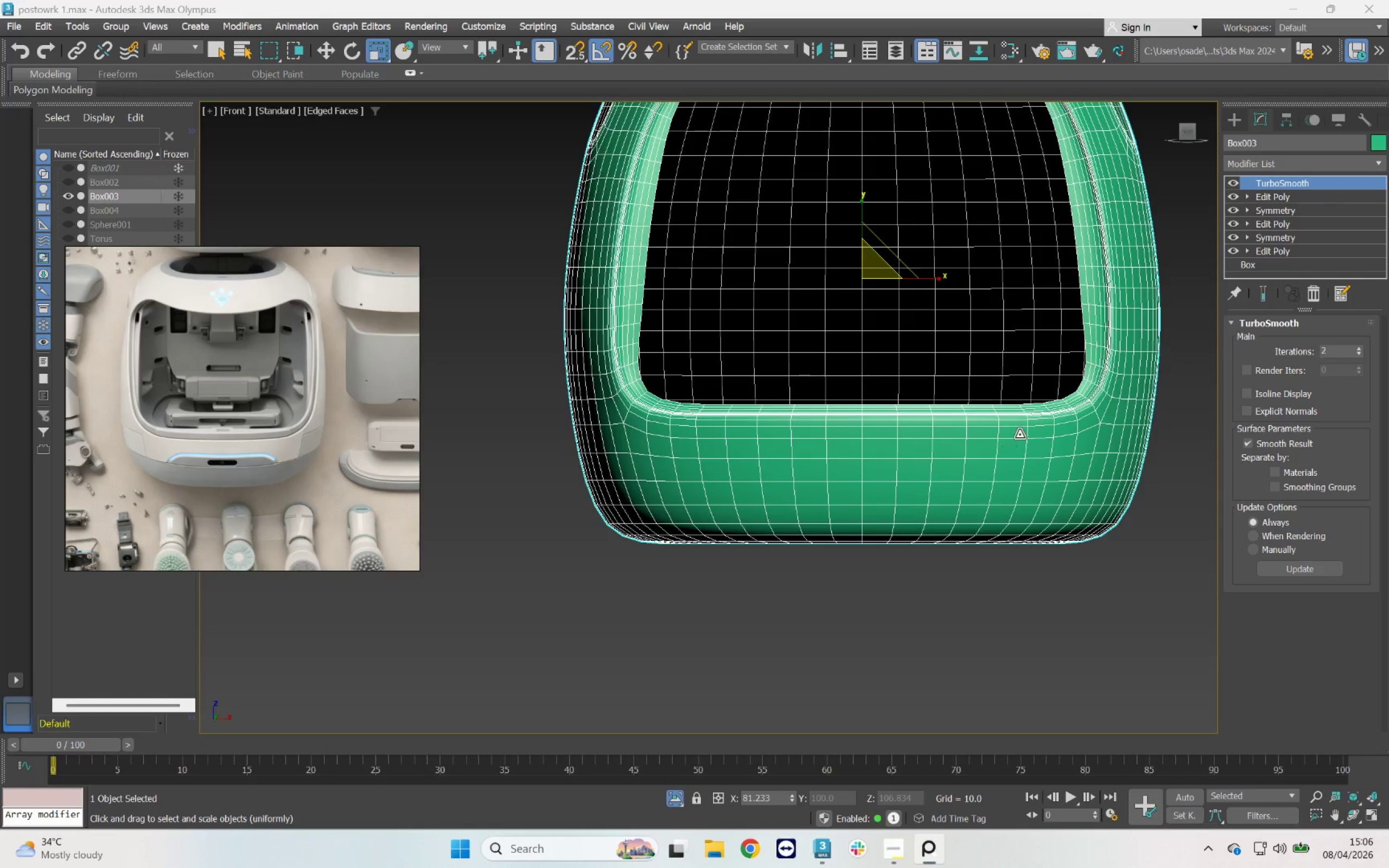 
left_click([1301, 195])
 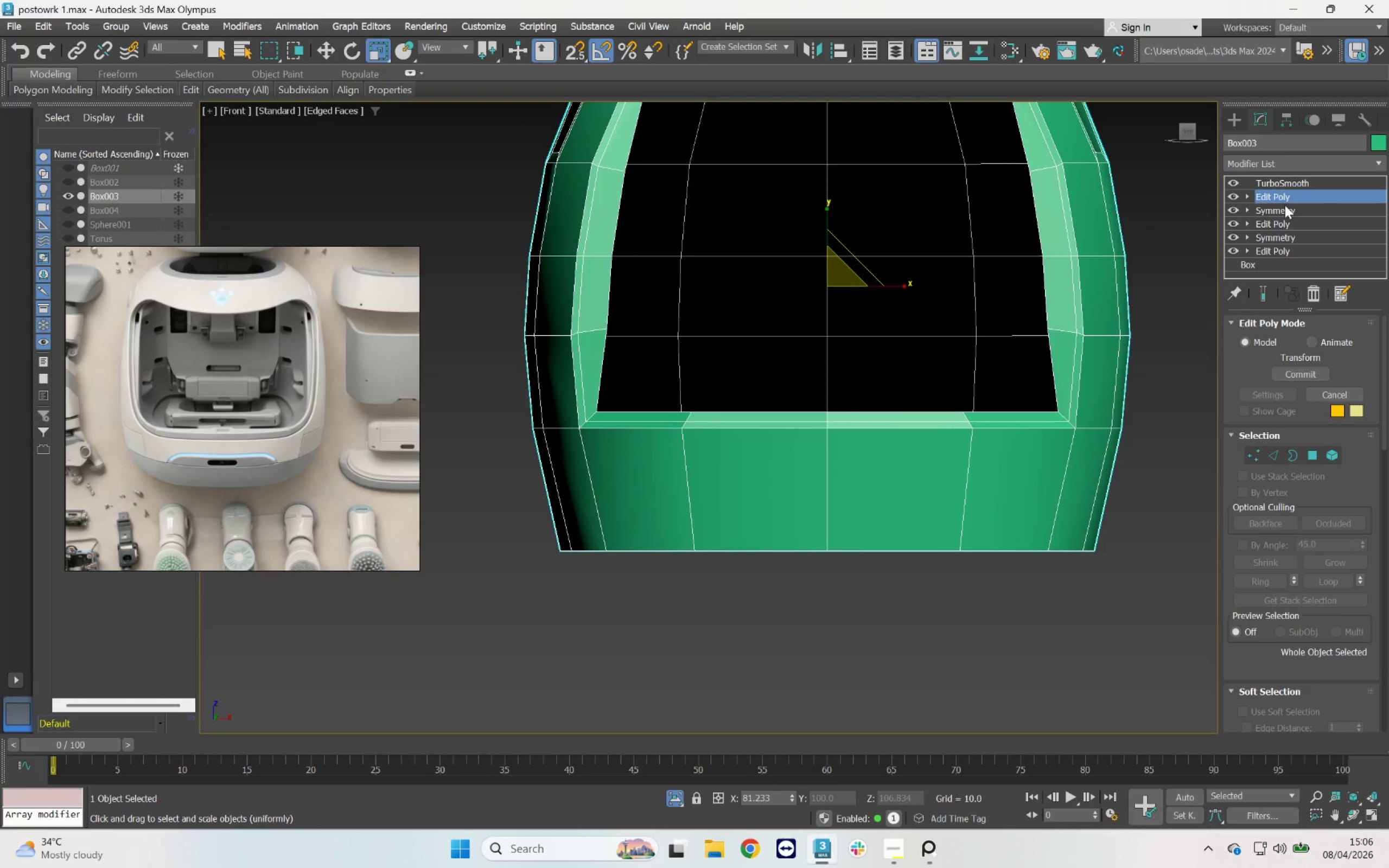 
left_click([1291, 182])
 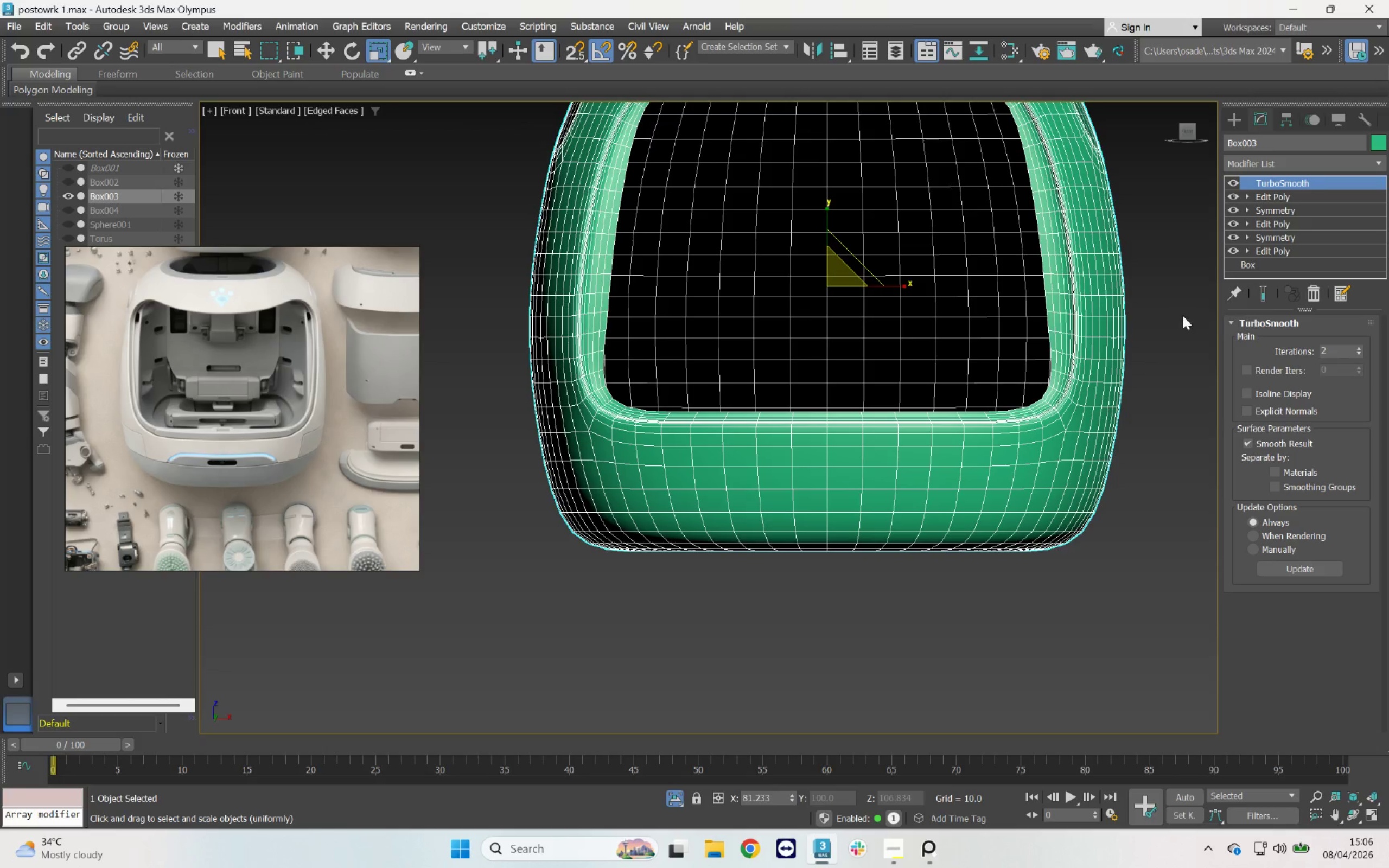 
scroll: coordinate [1031, 291], scroll_direction: down, amount: 3.0
 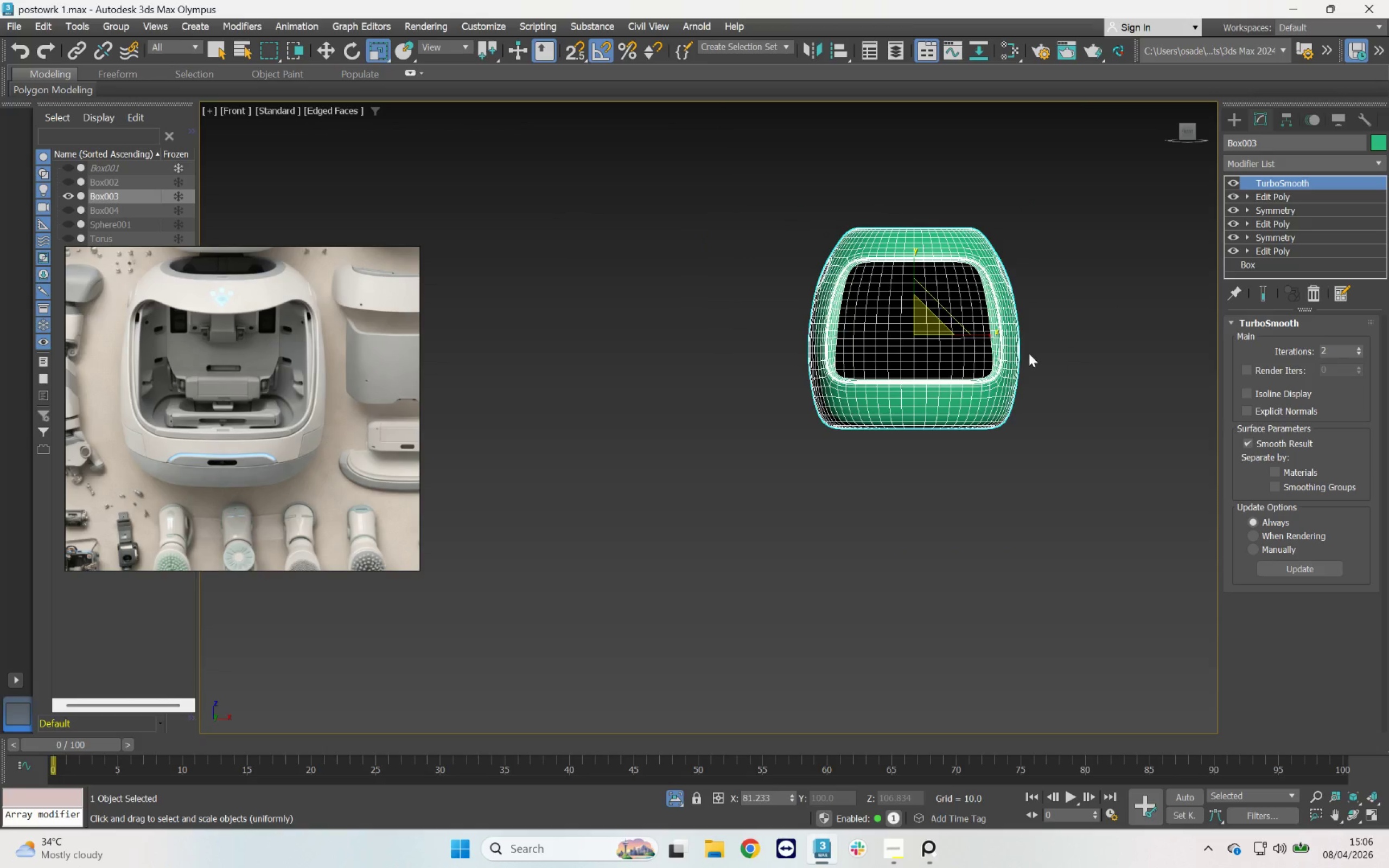 
hold_key(key=AltLeft, duration=1.07)
 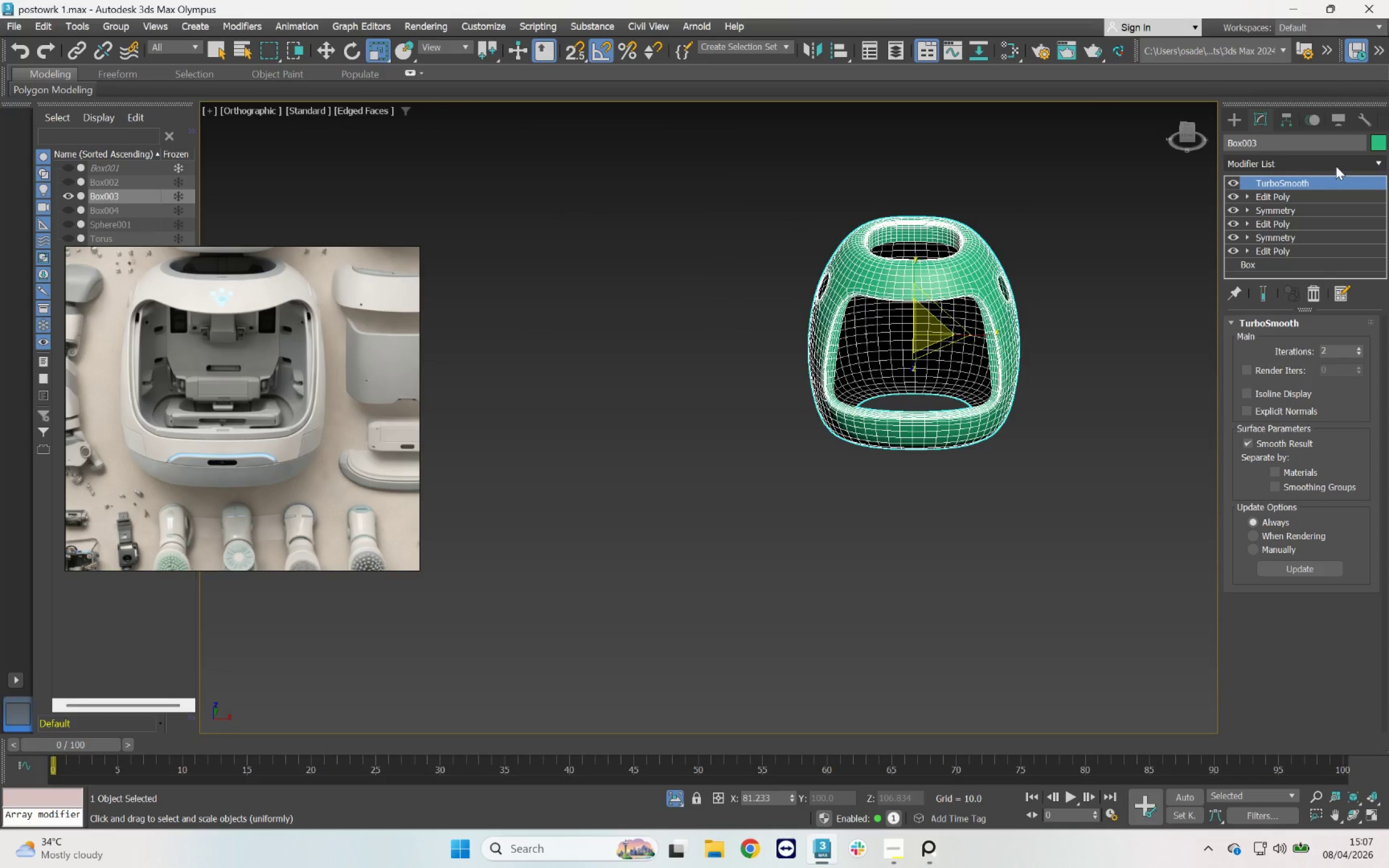 
left_click([1336, 166])
 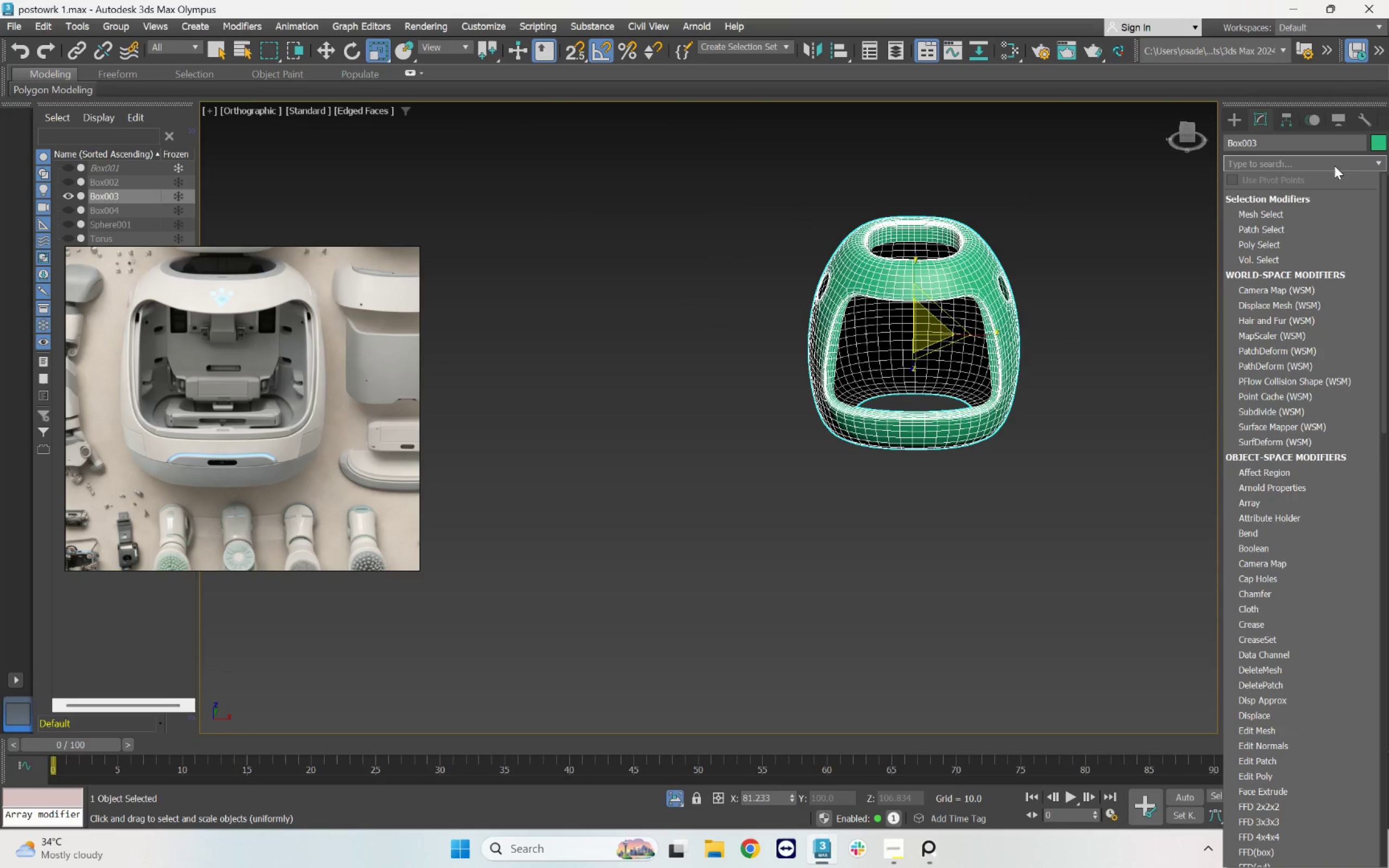 
type(ed)
 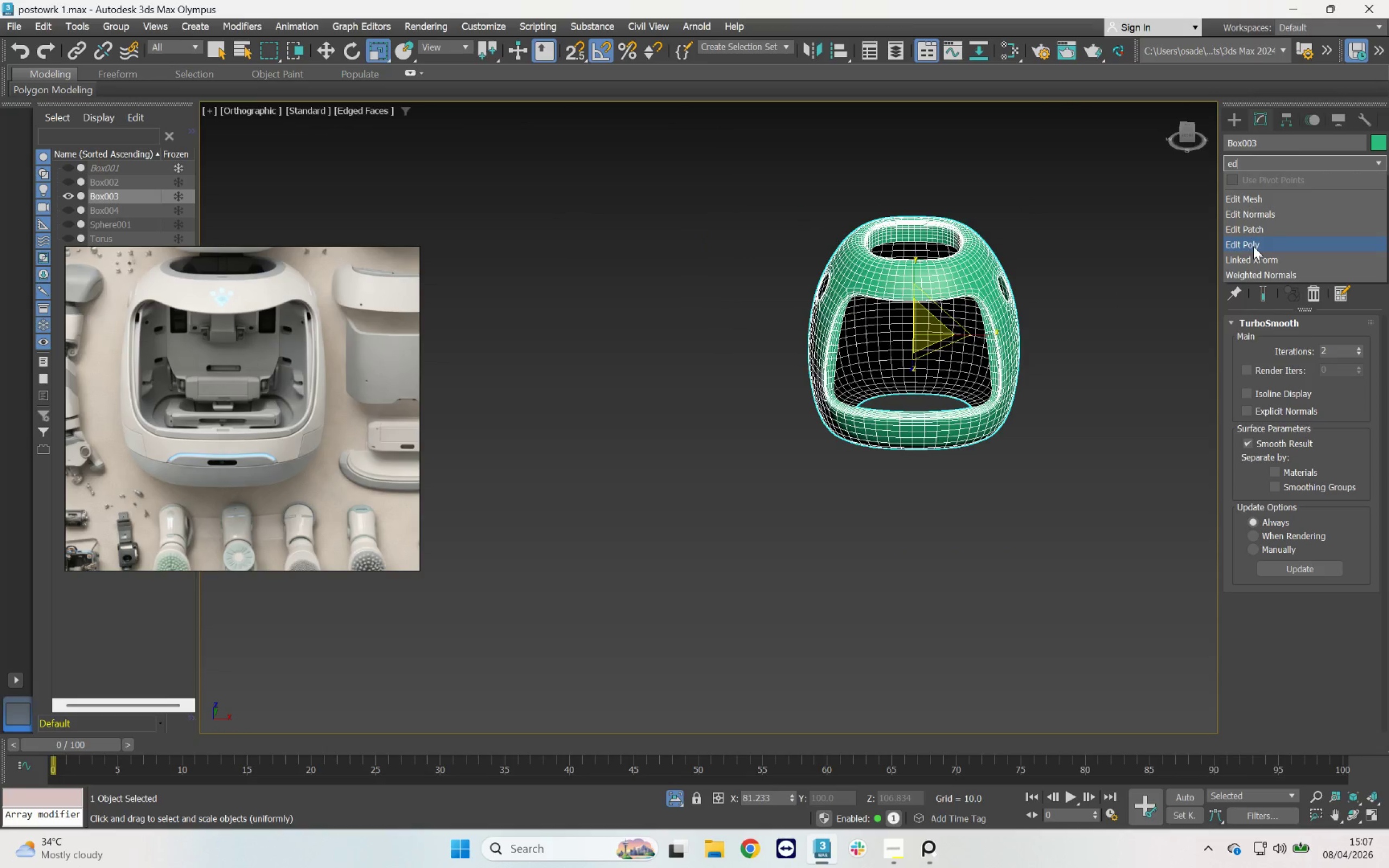 
left_click([1253, 245])
 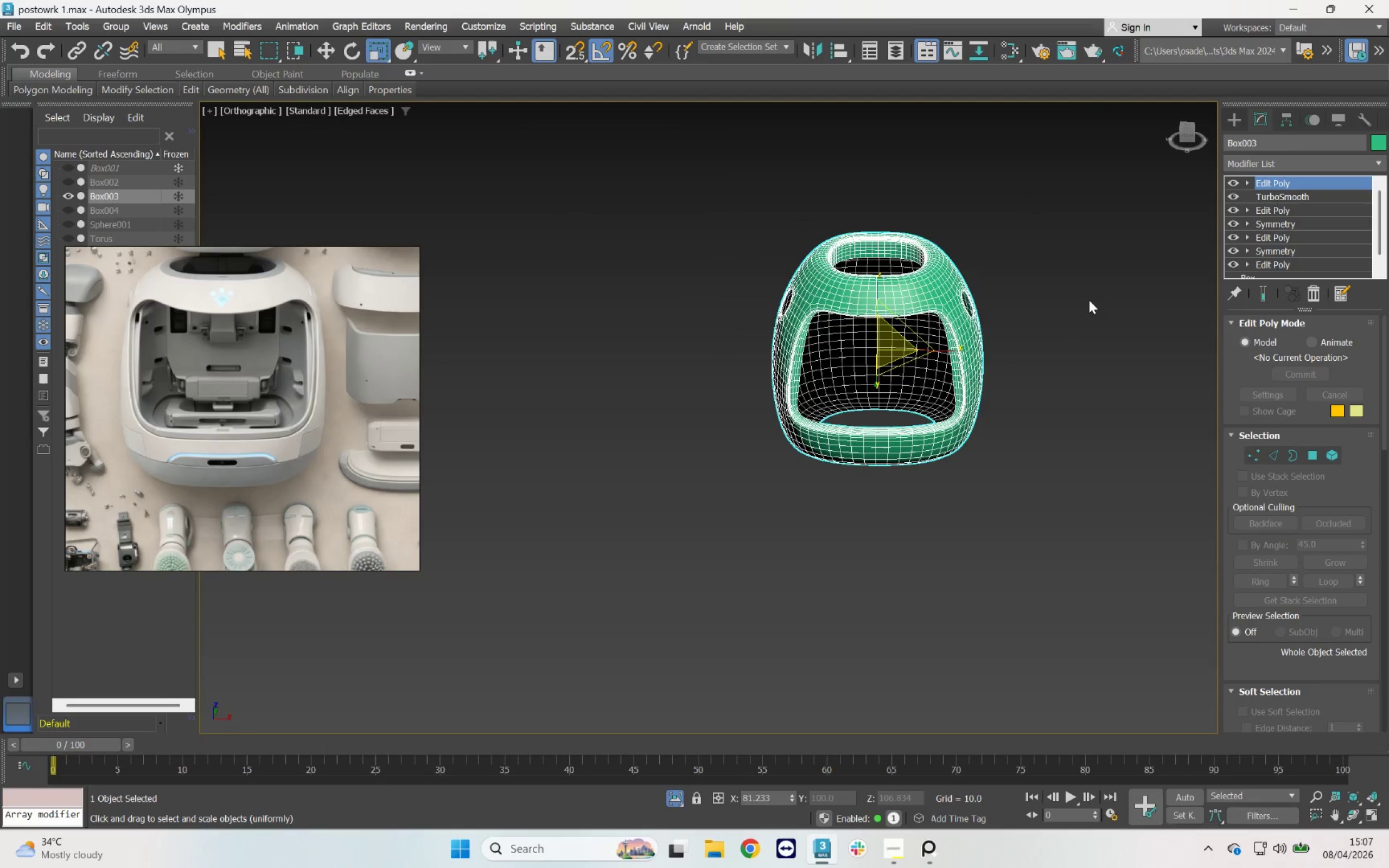 
hold_key(key=AltLeft, duration=0.93)
 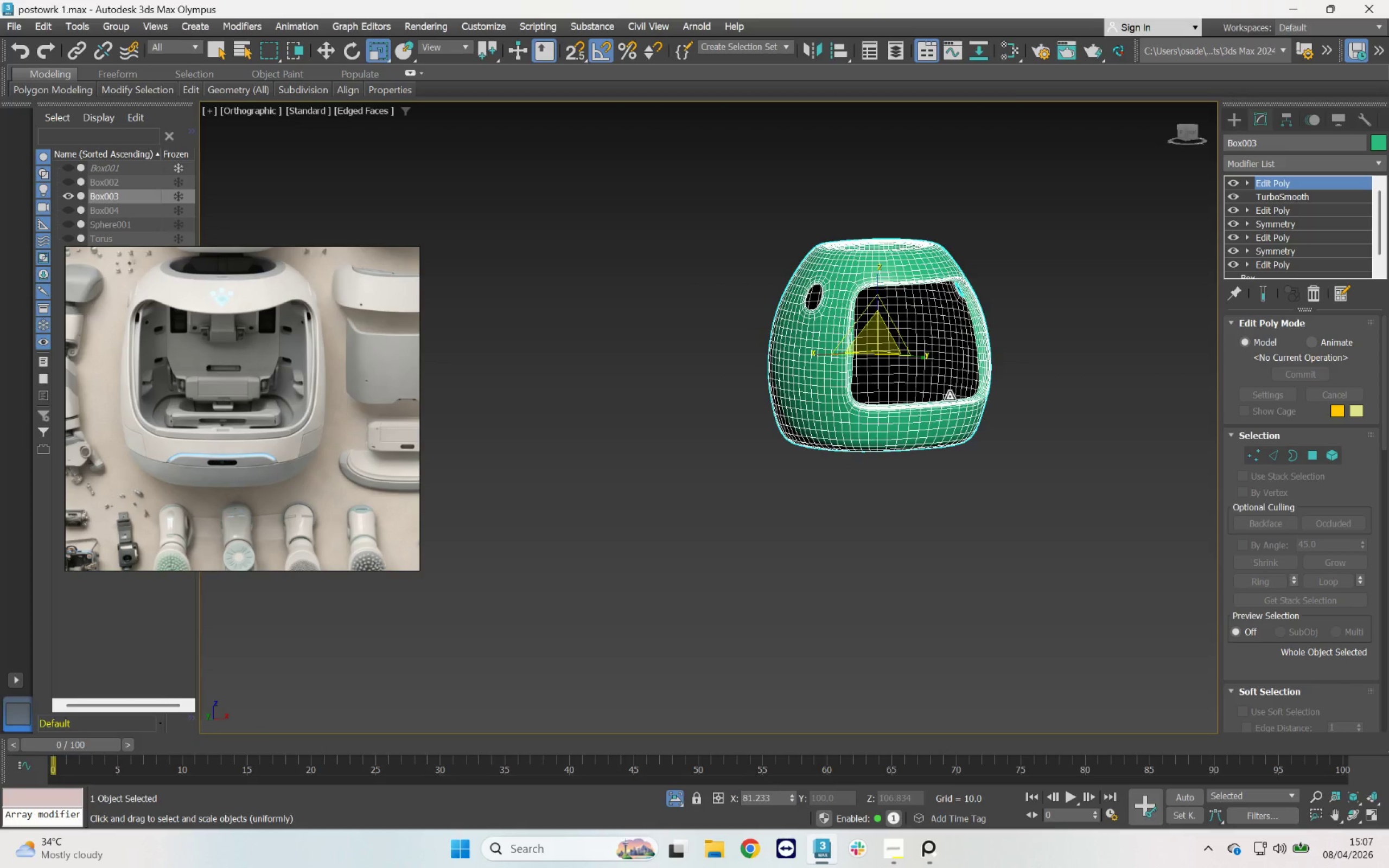 
scroll: coordinate [934, 415], scroll_direction: up, amount: 3.0
 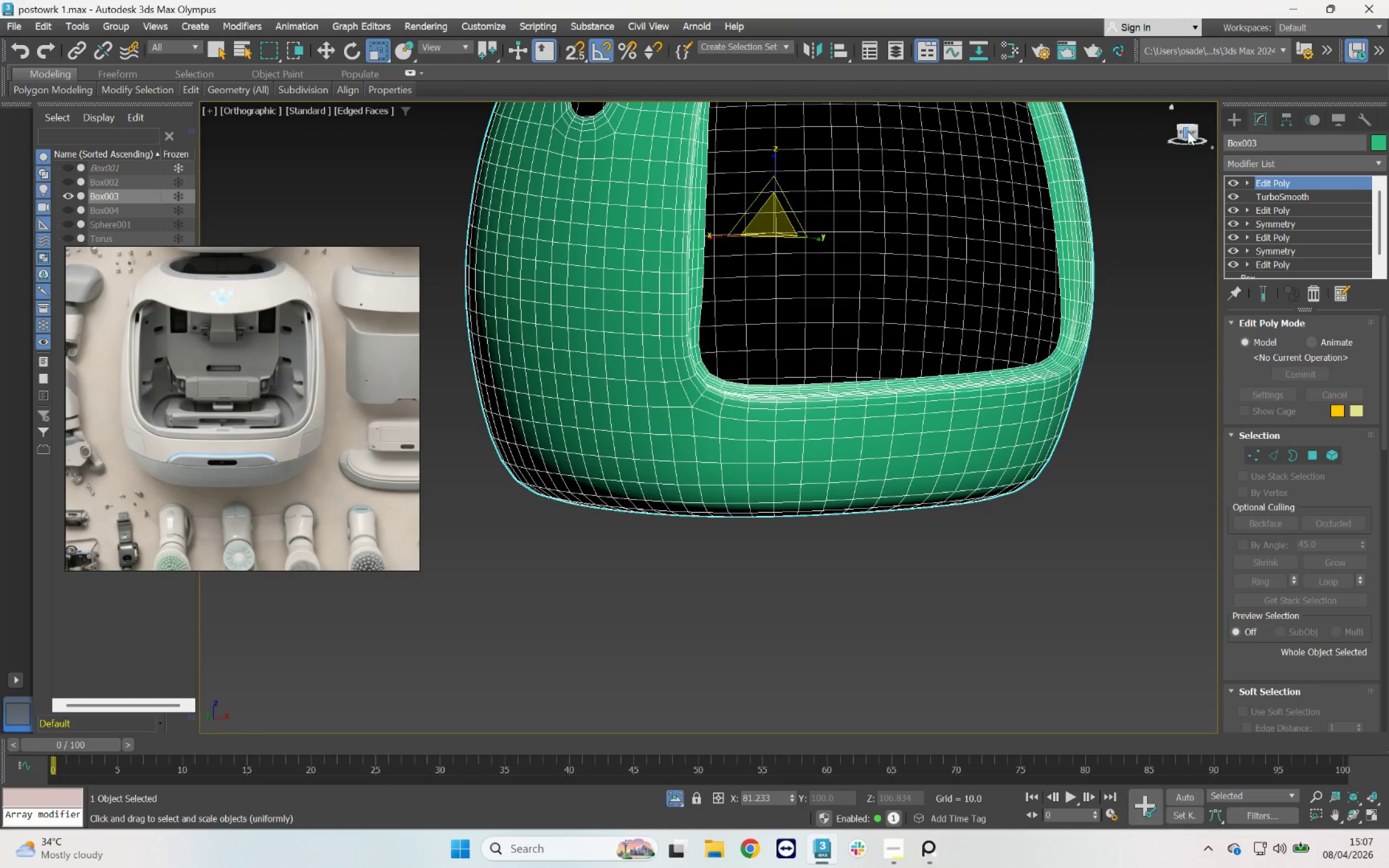 
left_click([1191, 131])
 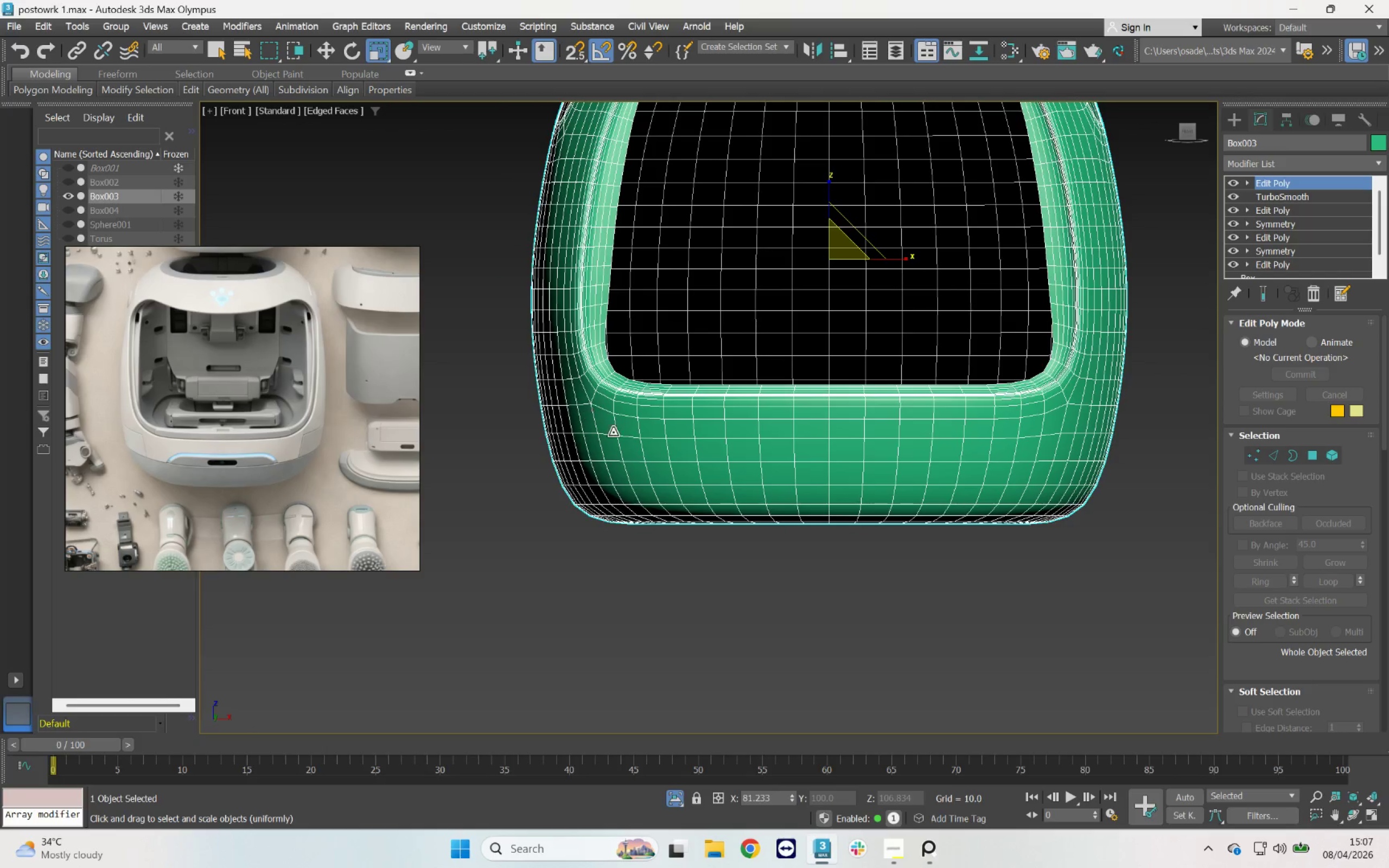 
wait(5.46)
 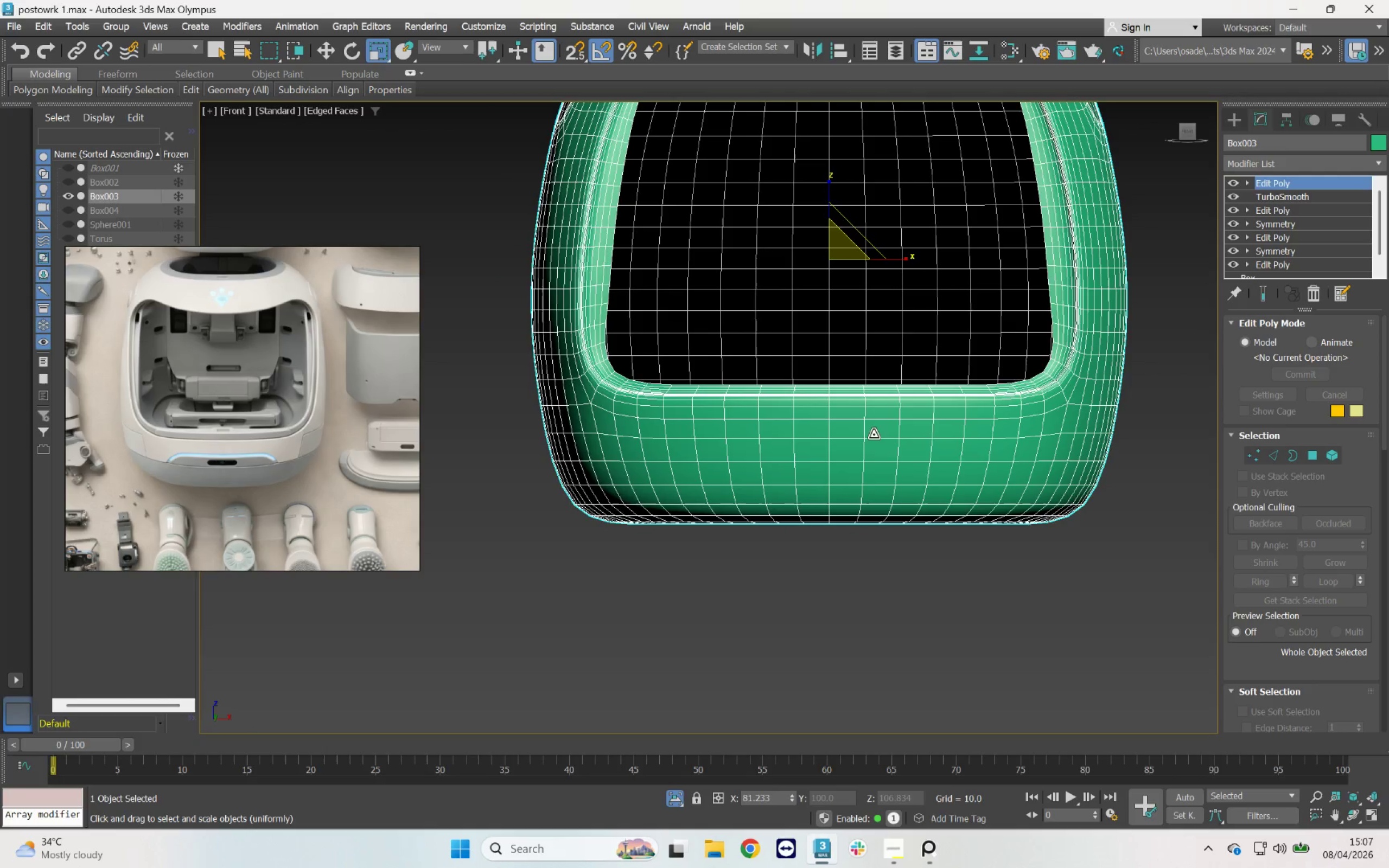 
left_click([1272, 455])
 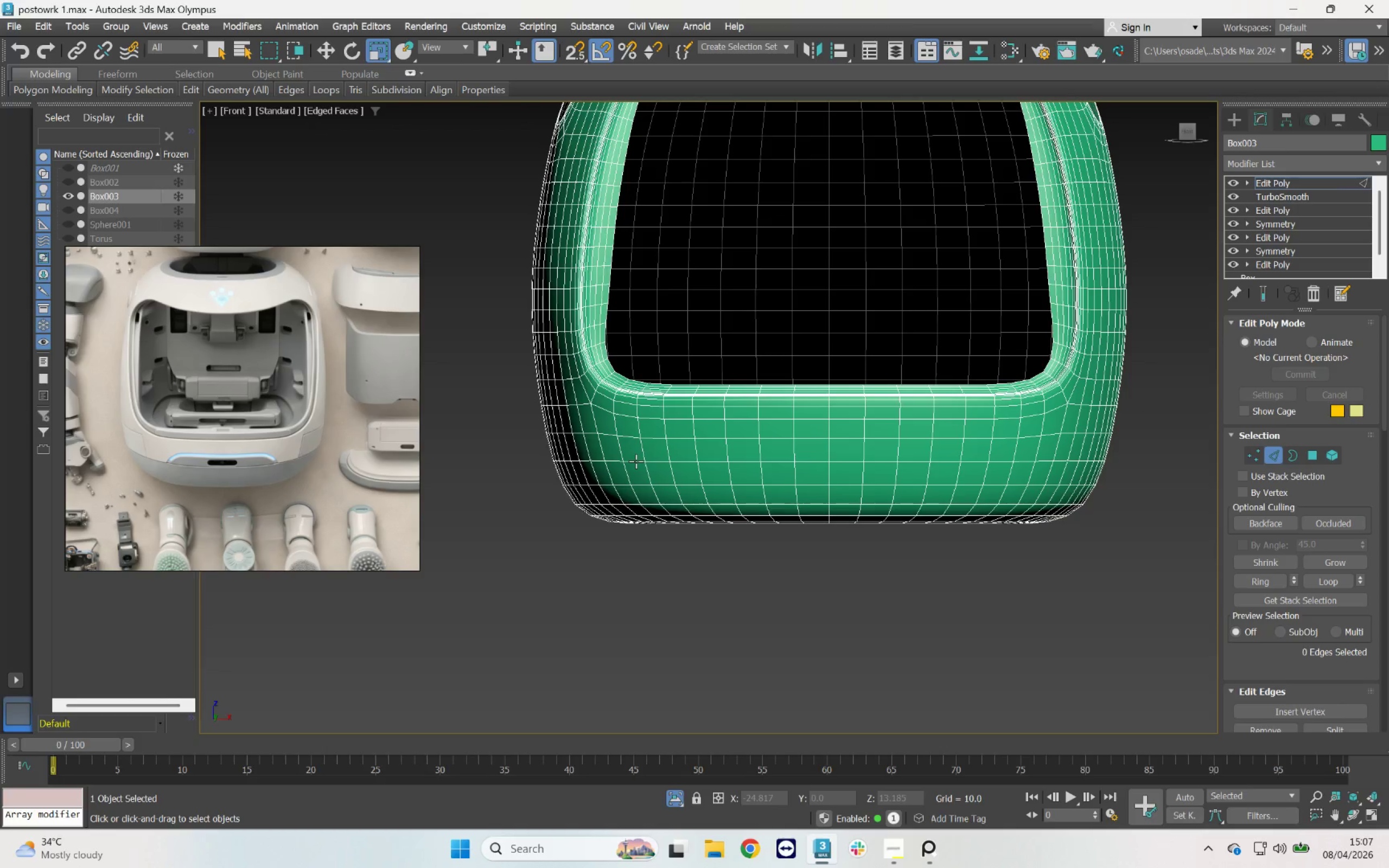 
double_click([636, 461])
 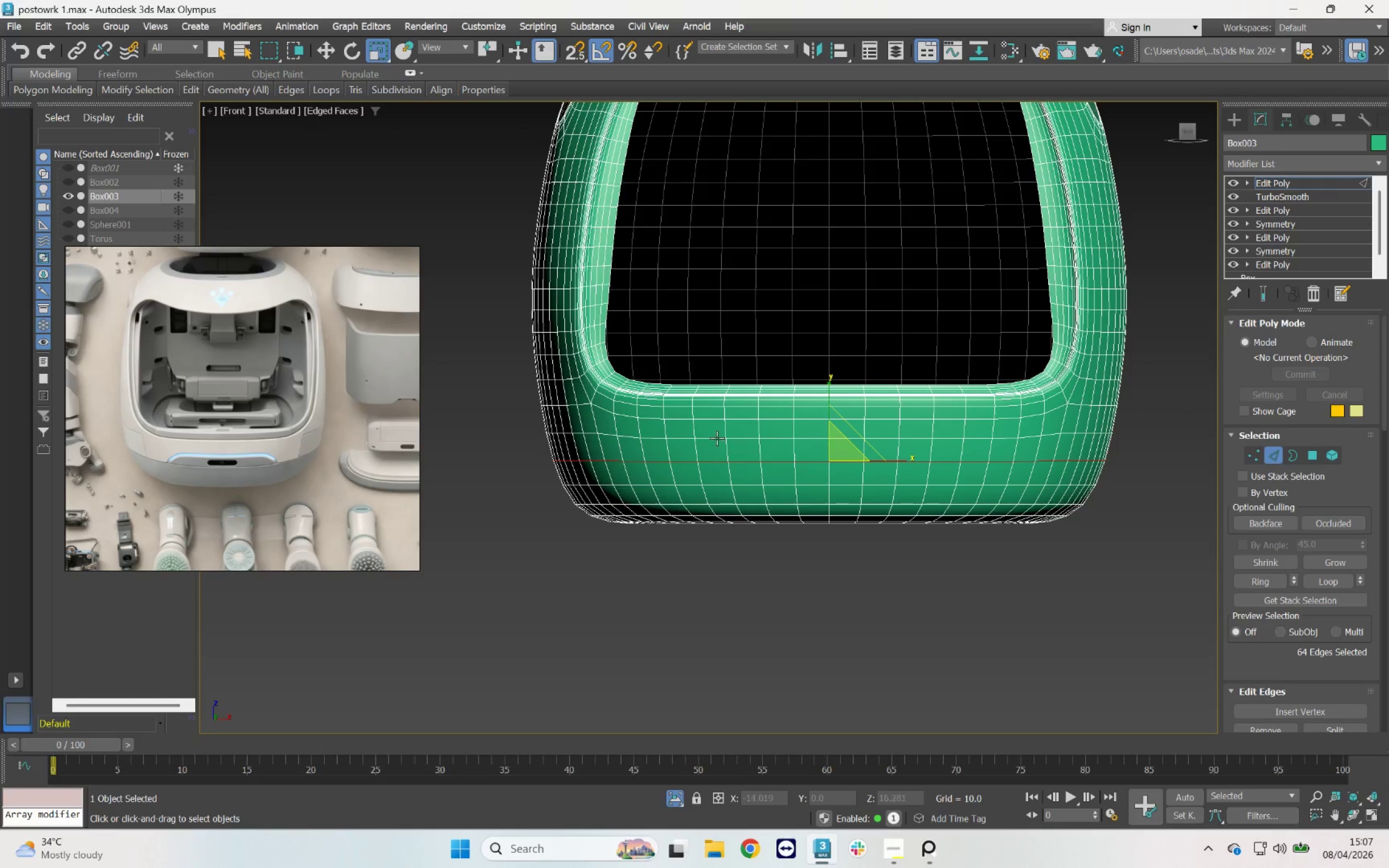 
hold_key(key=ControlLeft, duration=4.07)
double_click([594, 414])
 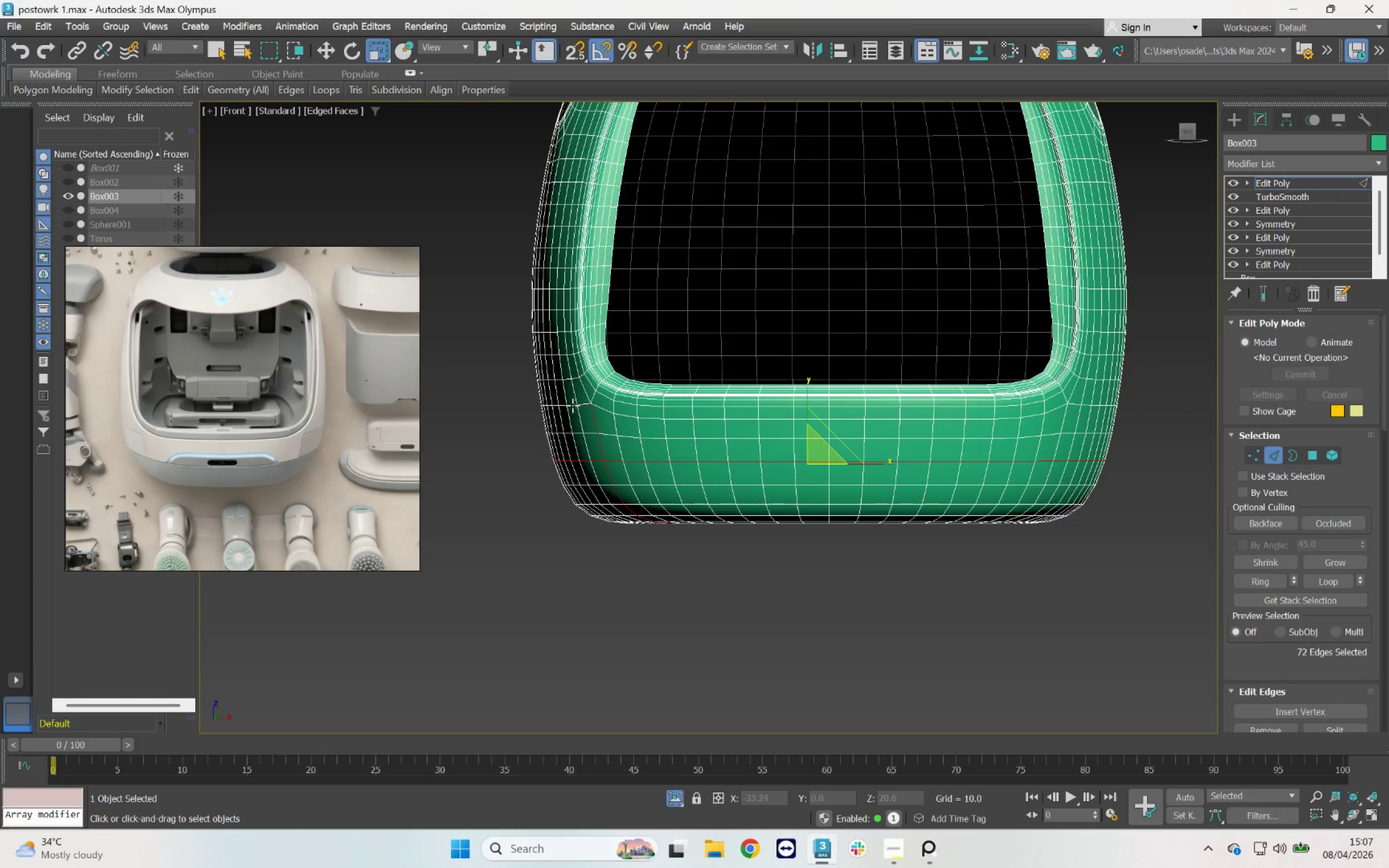 
double_click([571, 405])
 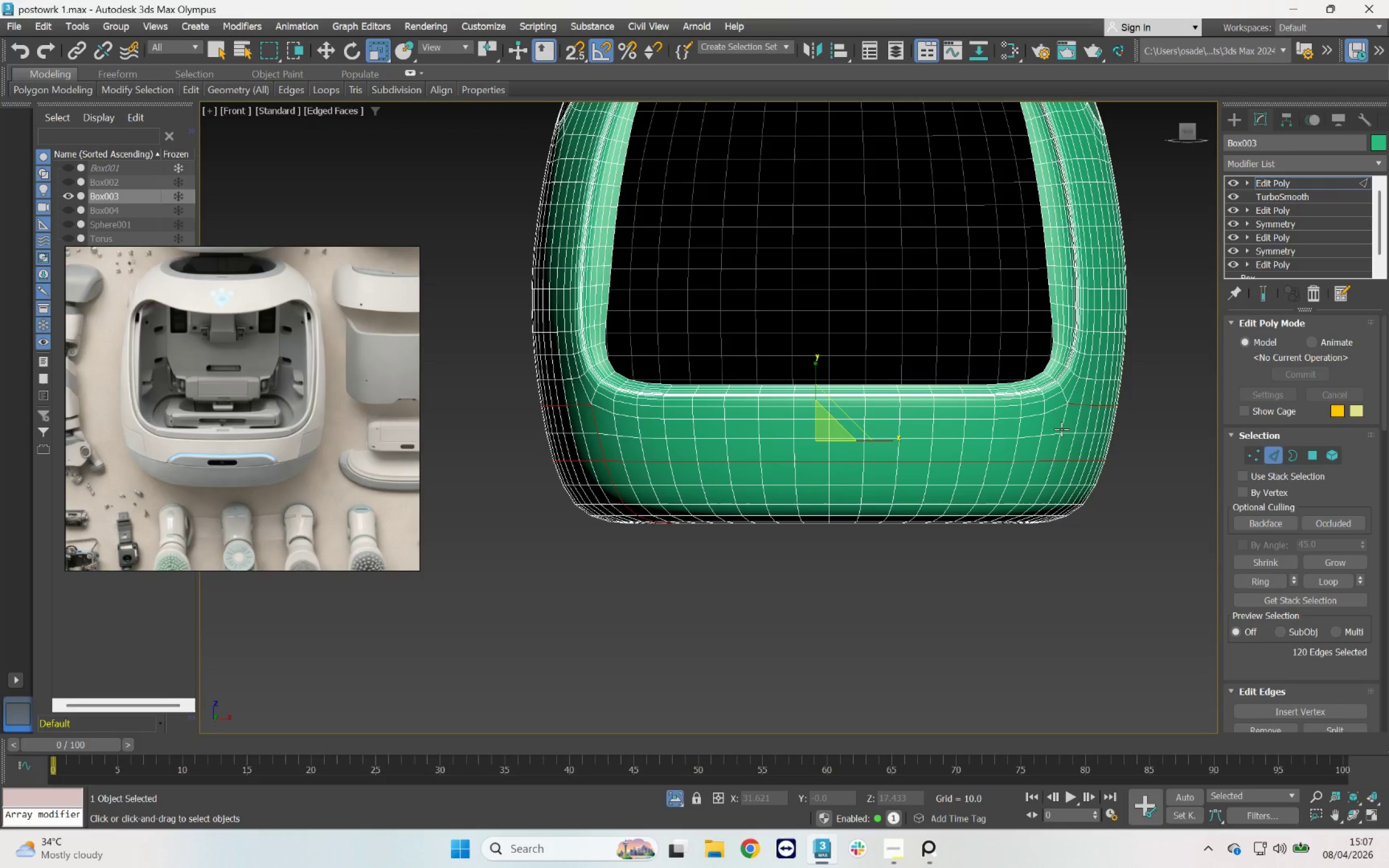 
double_click([1061, 422])
 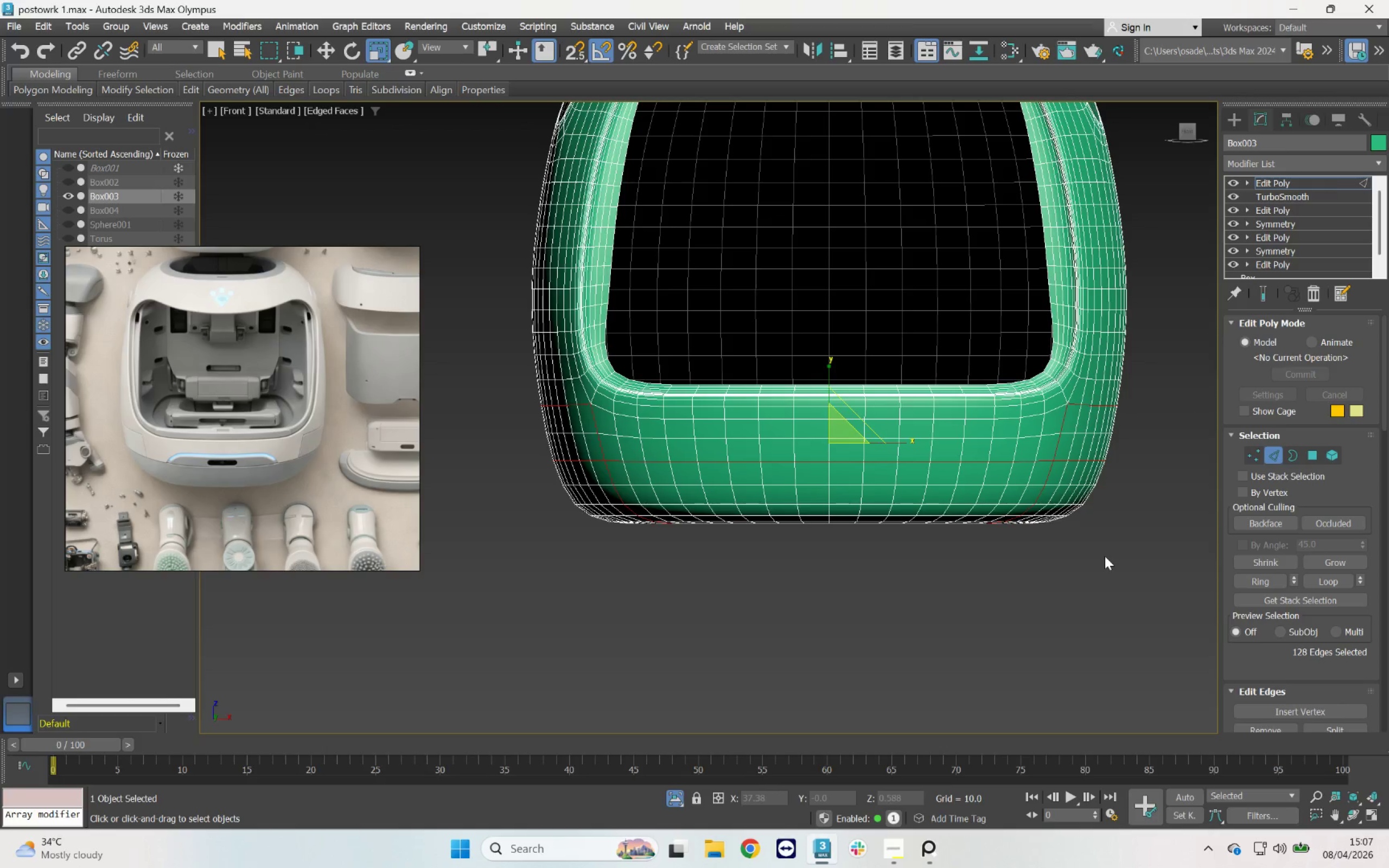 
key(Q)
 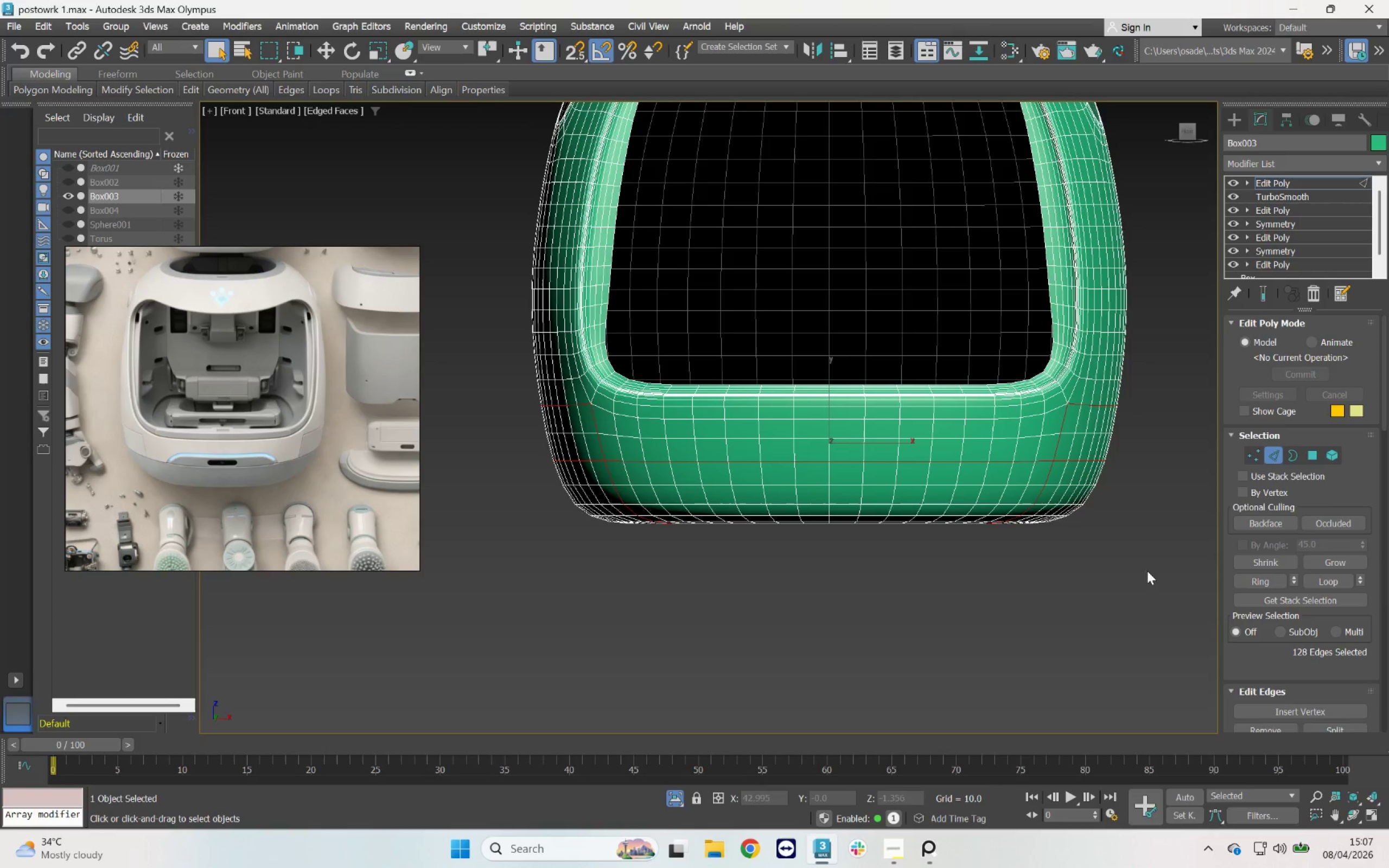 
hold_key(key=AltLeft, duration=2.6)
left_click_drag(start_coordinate=[1178, 595], to_coordinate=[546, 471])
 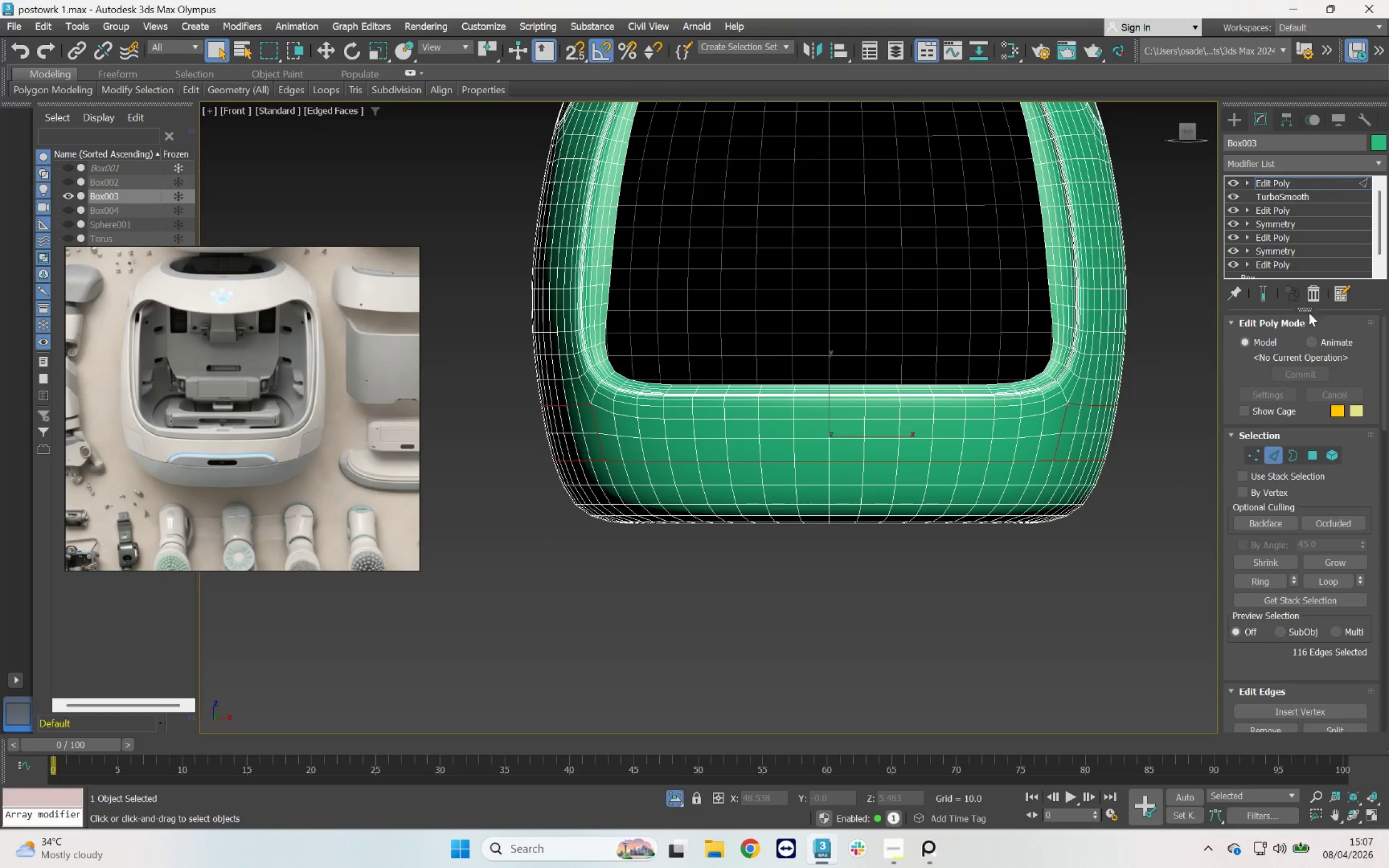 
left_click([1305, 167])
 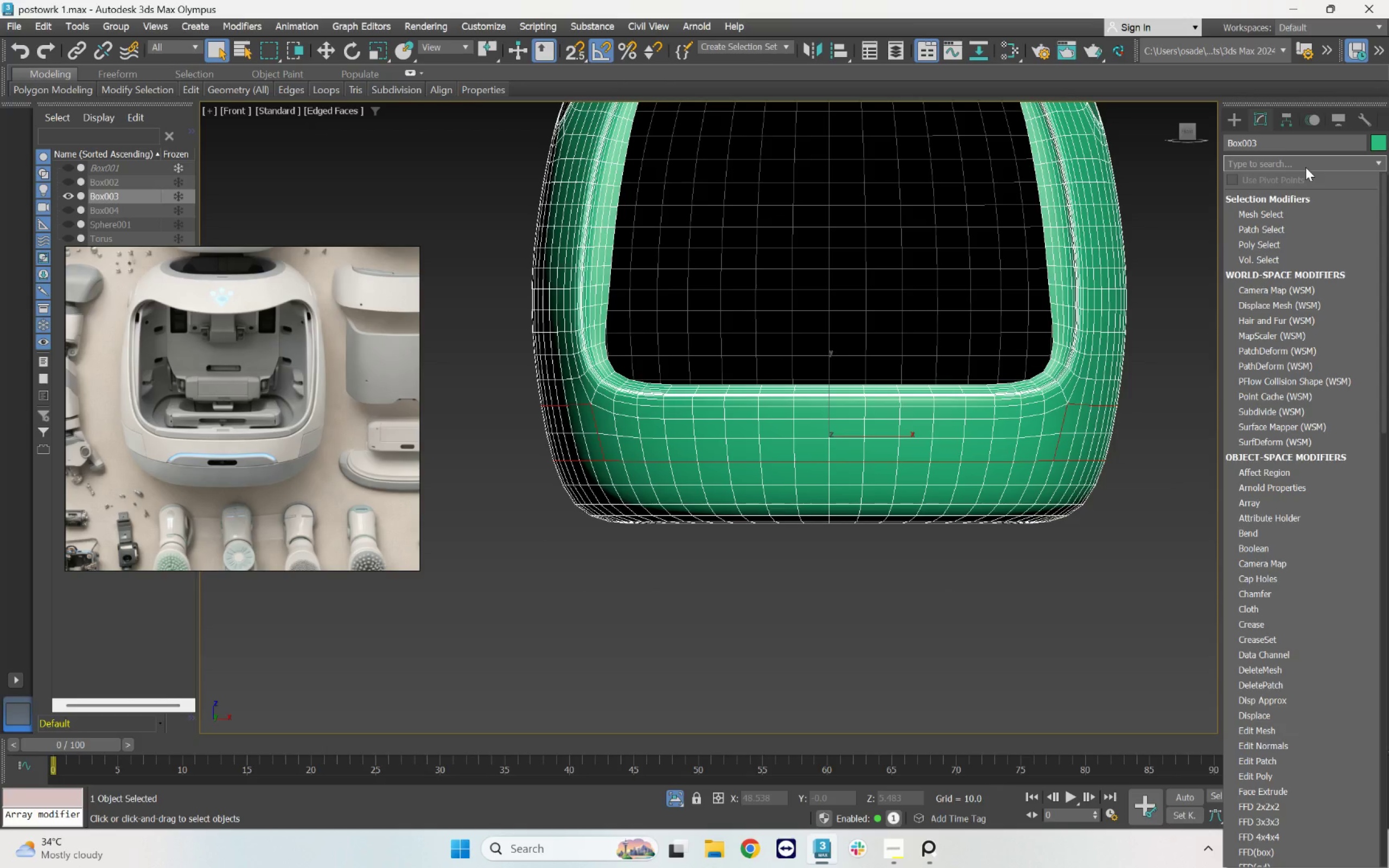 
type(tu)
 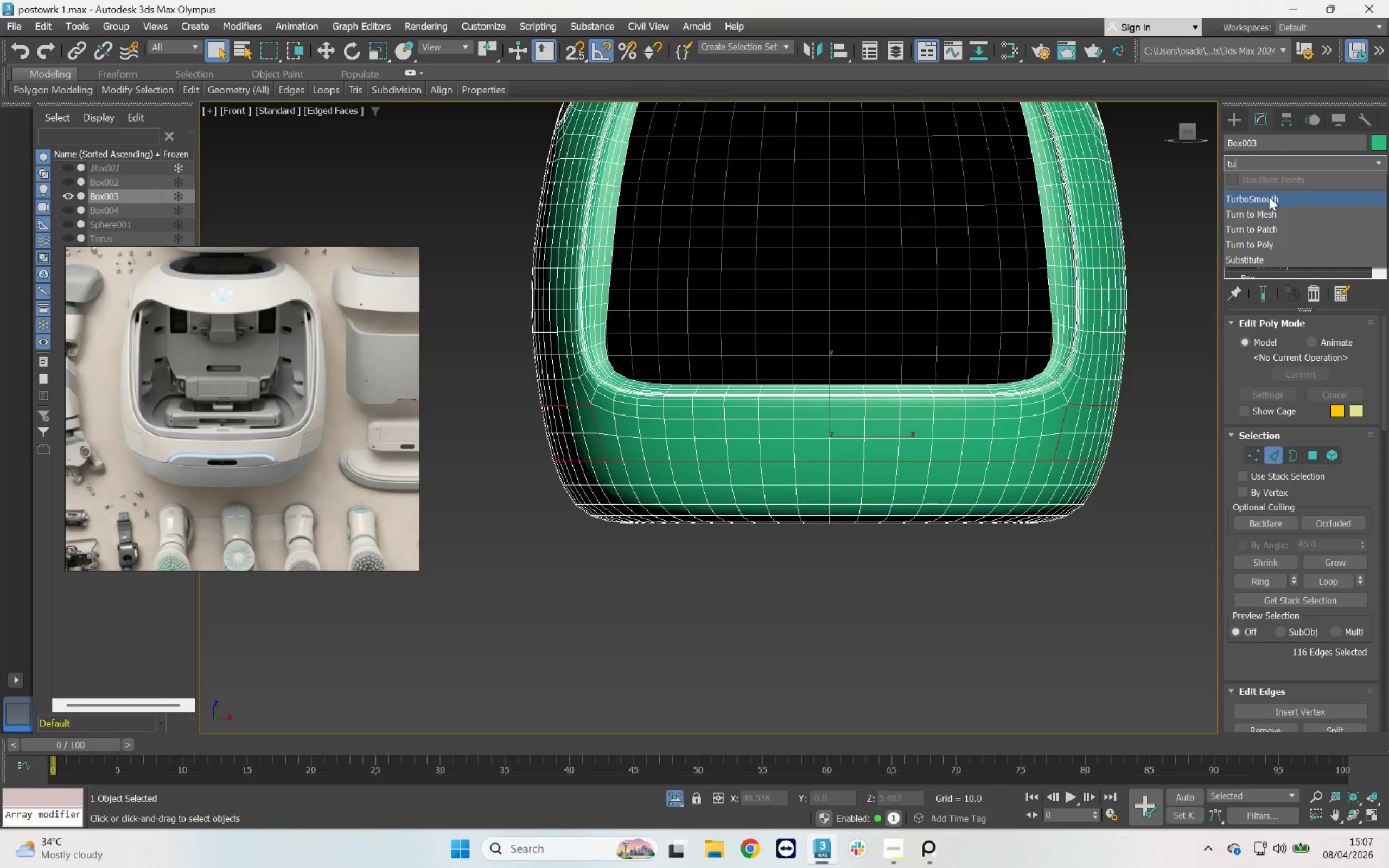 
left_click([1269, 197])
 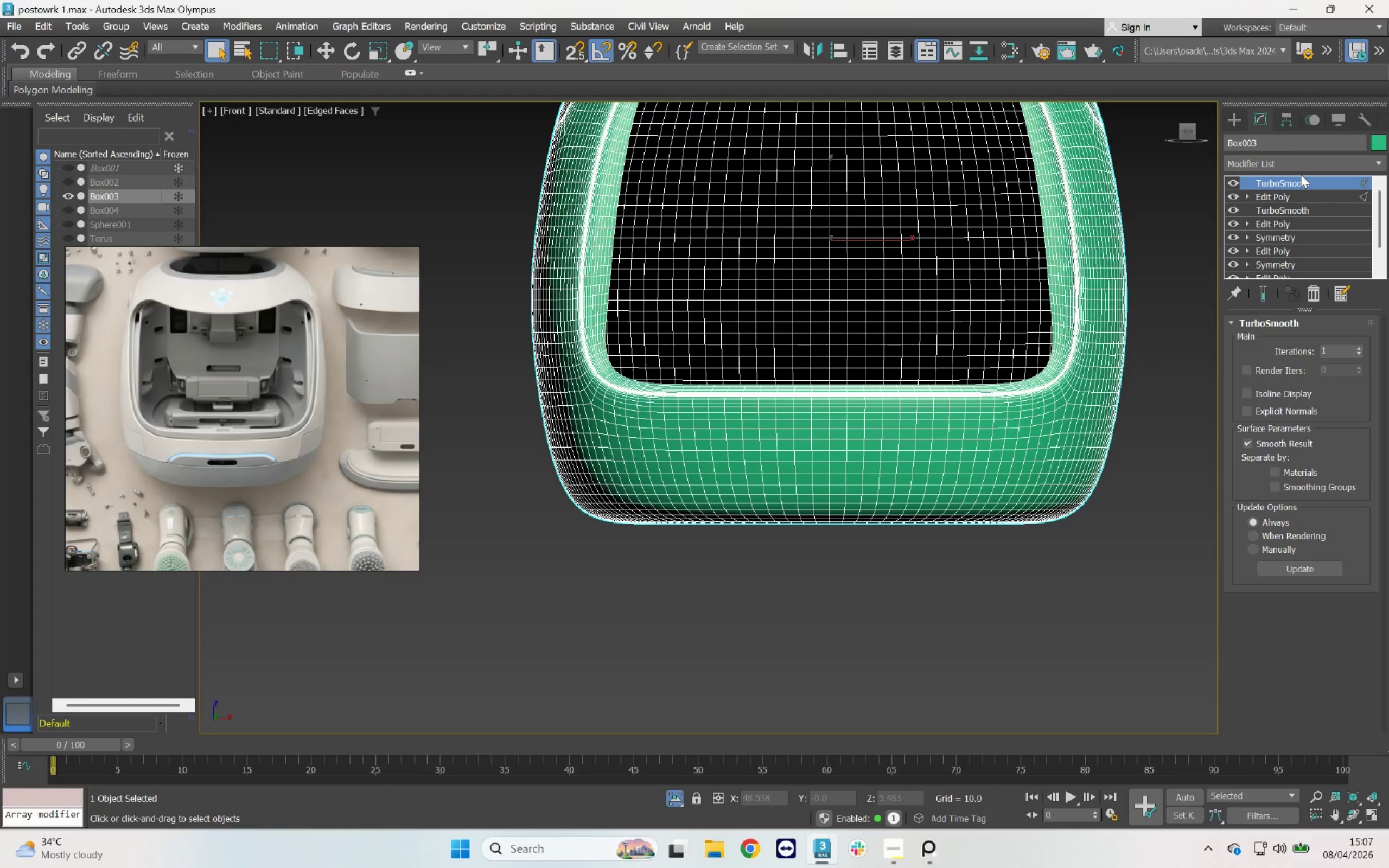 
left_click([1305, 201])
 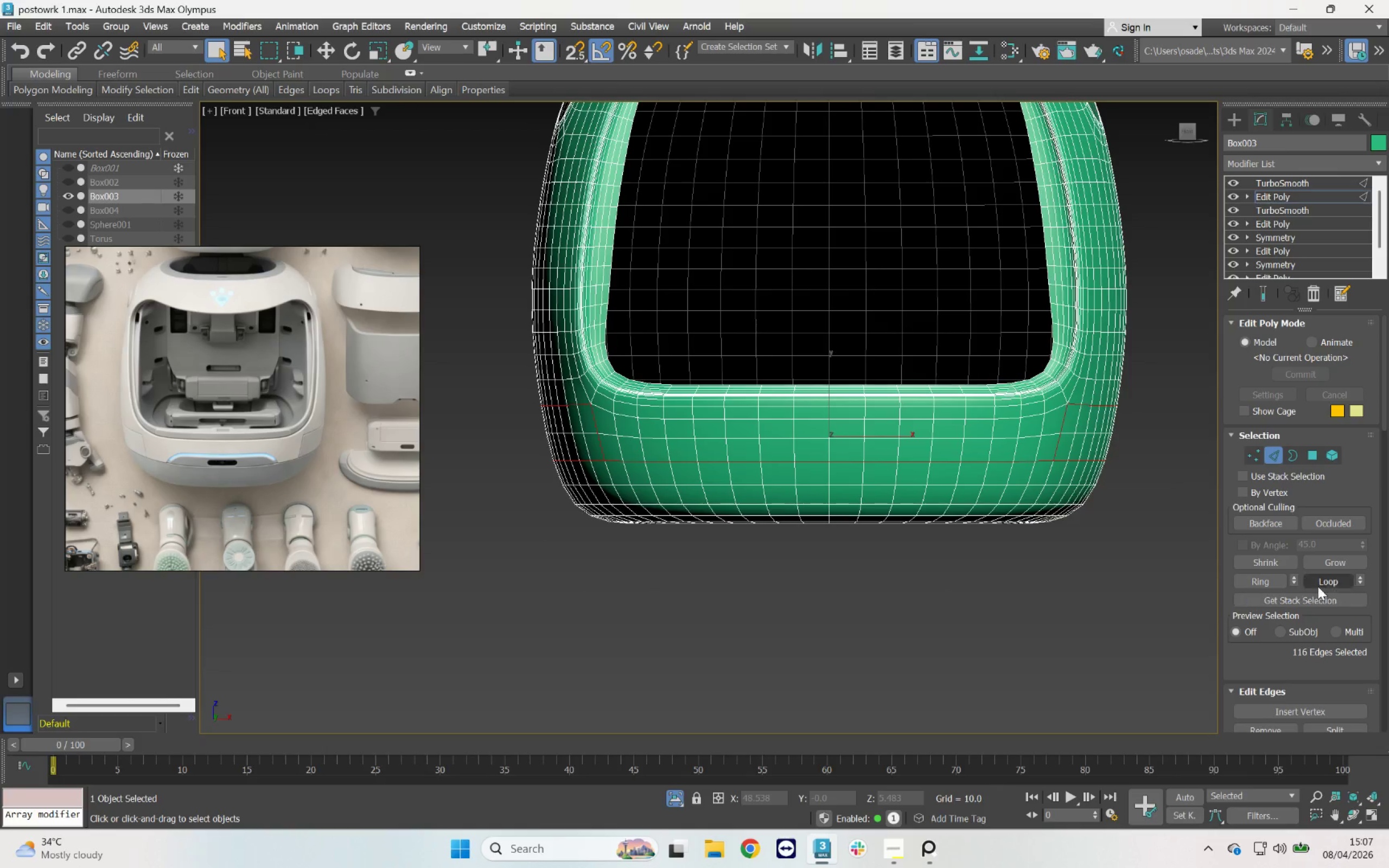 
scroll: coordinate [1294, 712], scroll_direction: down, amount: 5.0
 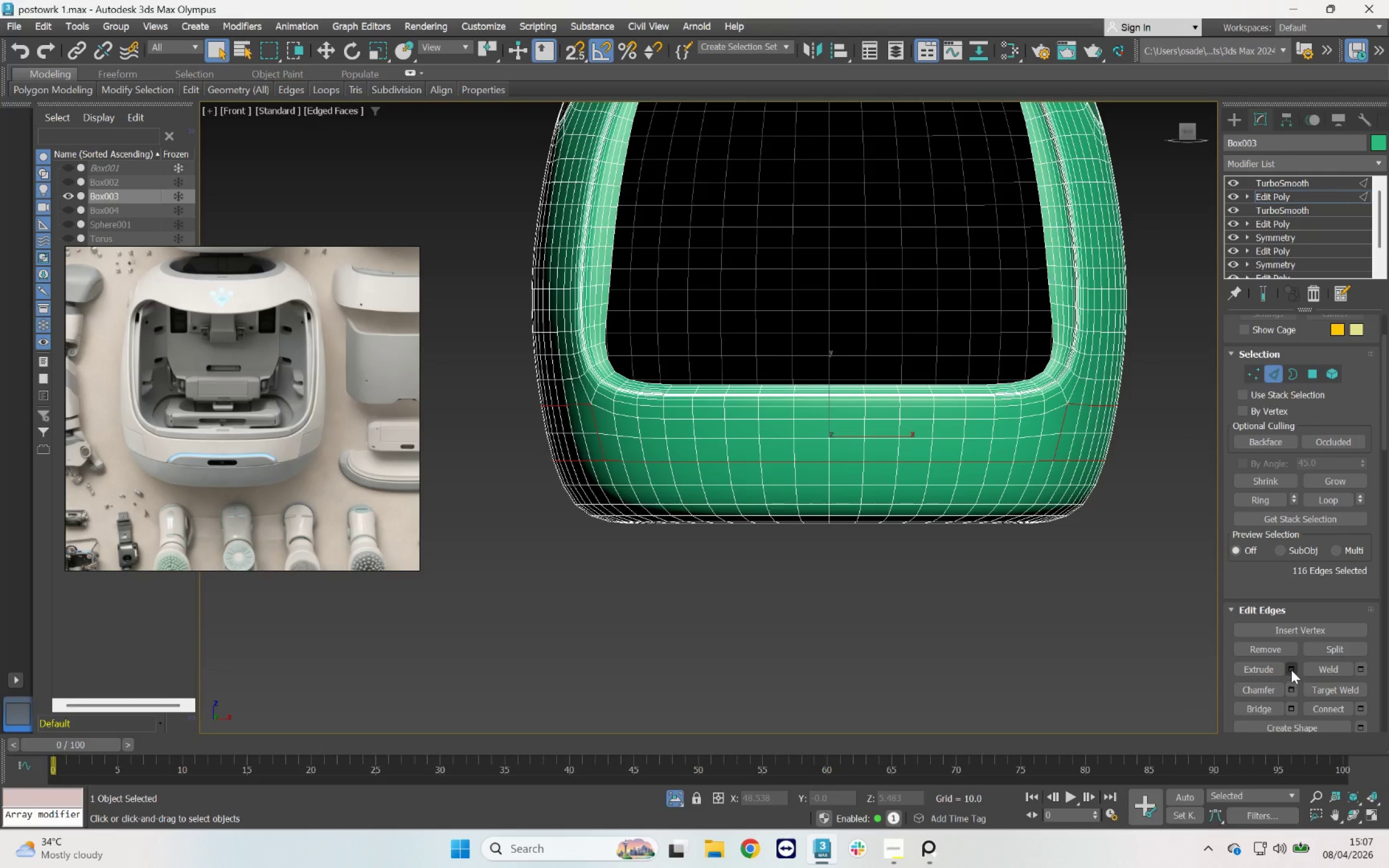 
left_click([1291, 670])
 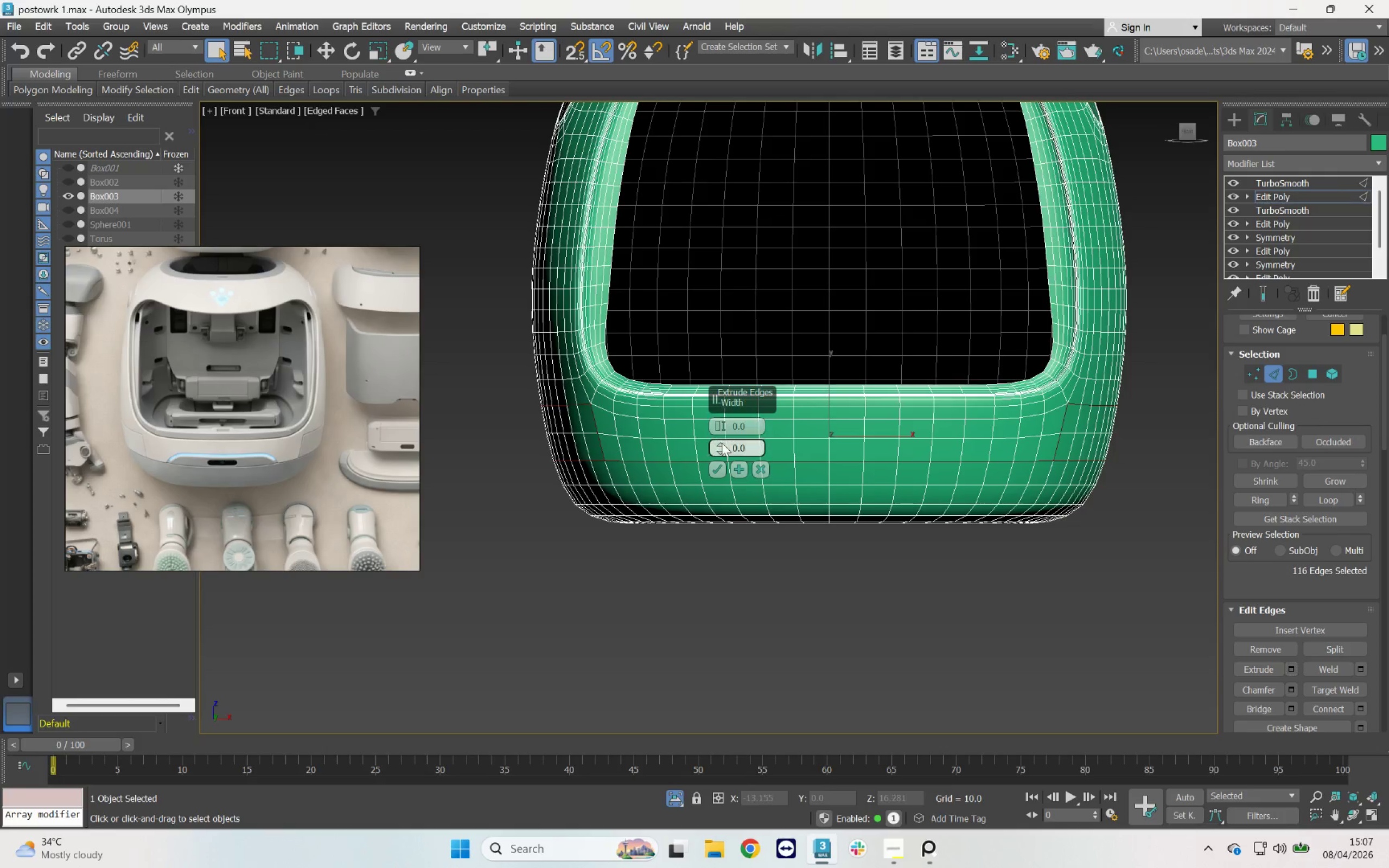 
left_click_drag(start_coordinate=[722, 443], to_coordinate=[728, 441])
 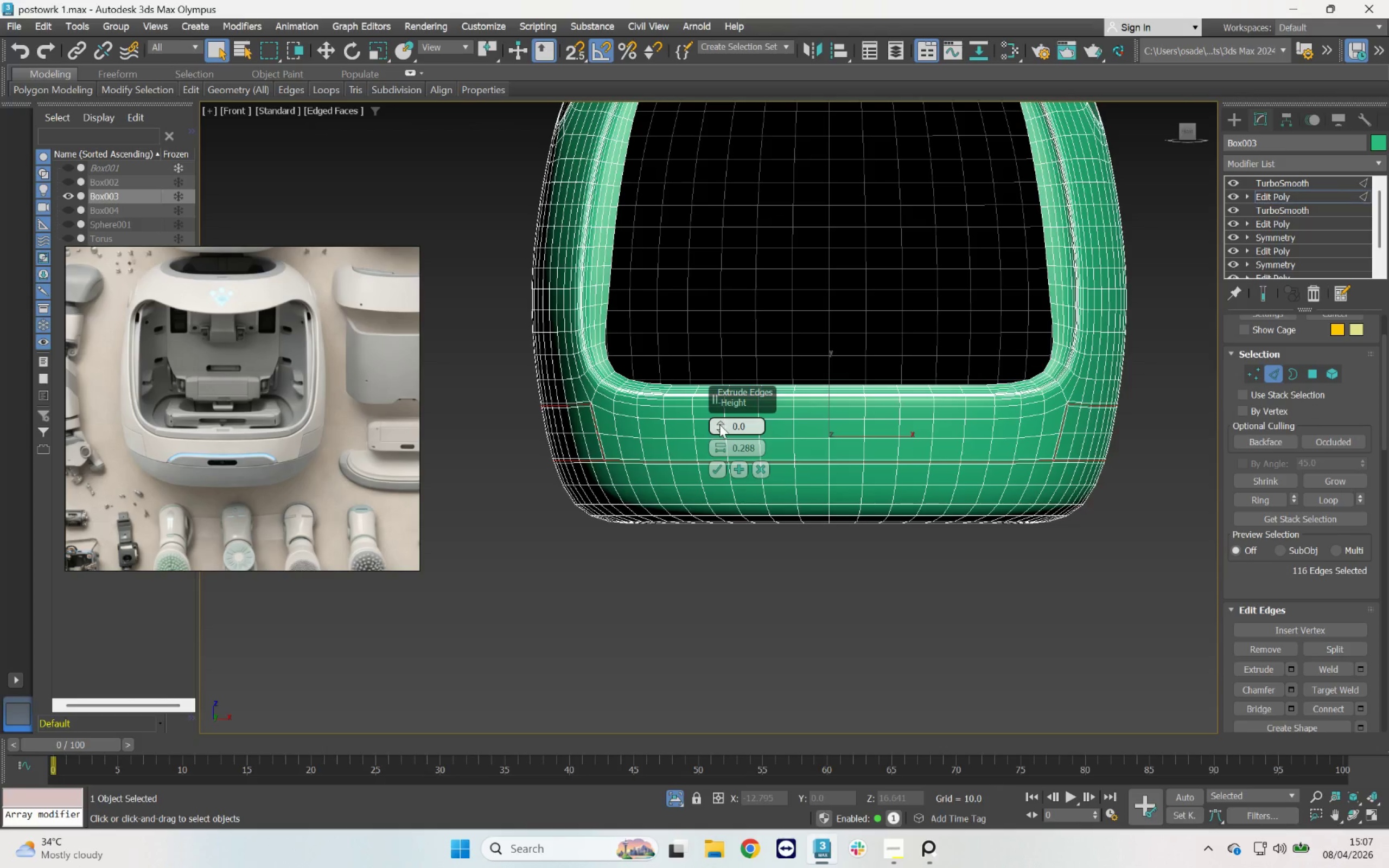 
left_click_drag(start_coordinate=[719, 424], to_coordinate=[730, 426])
 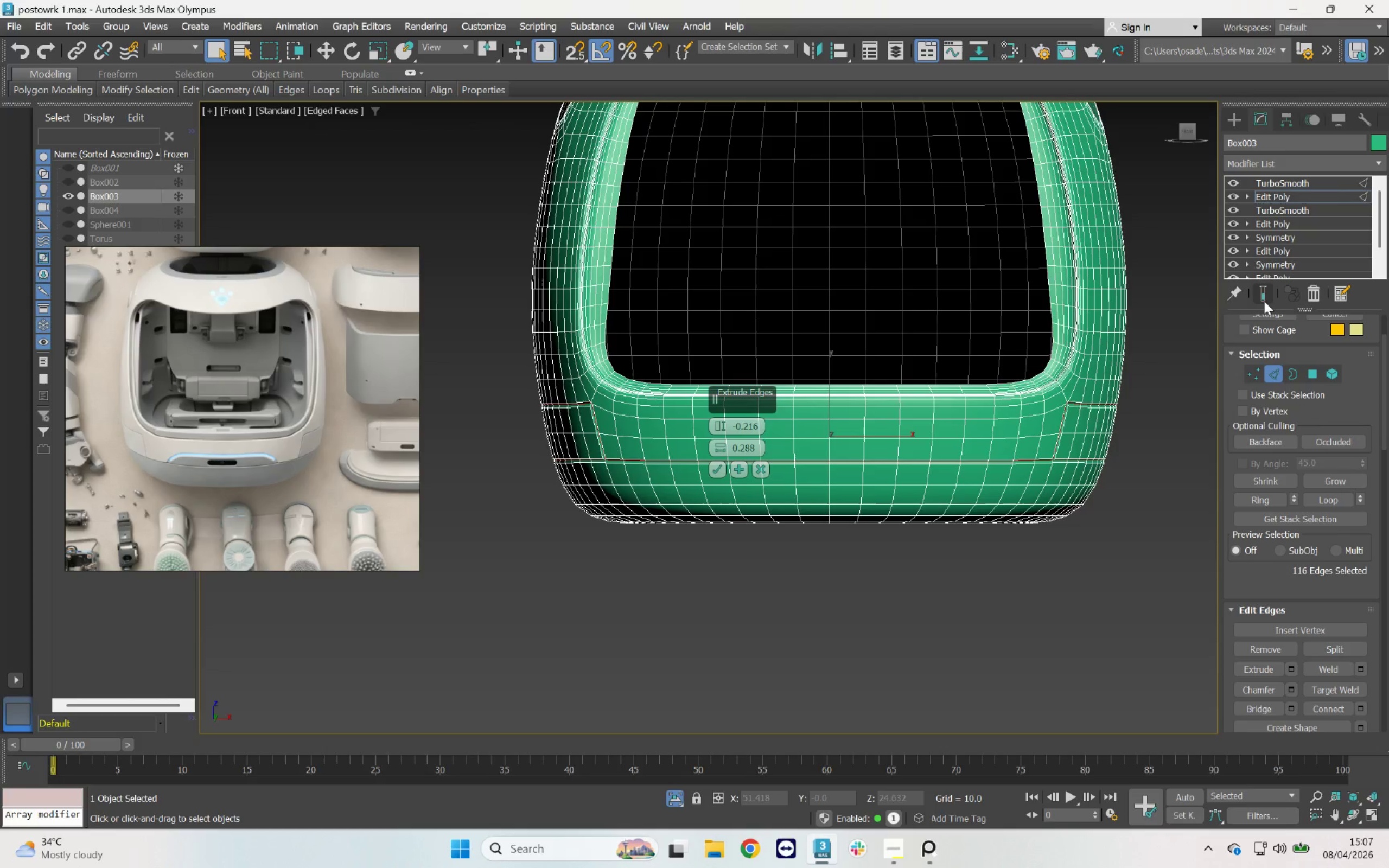 
left_click([1263, 298])
 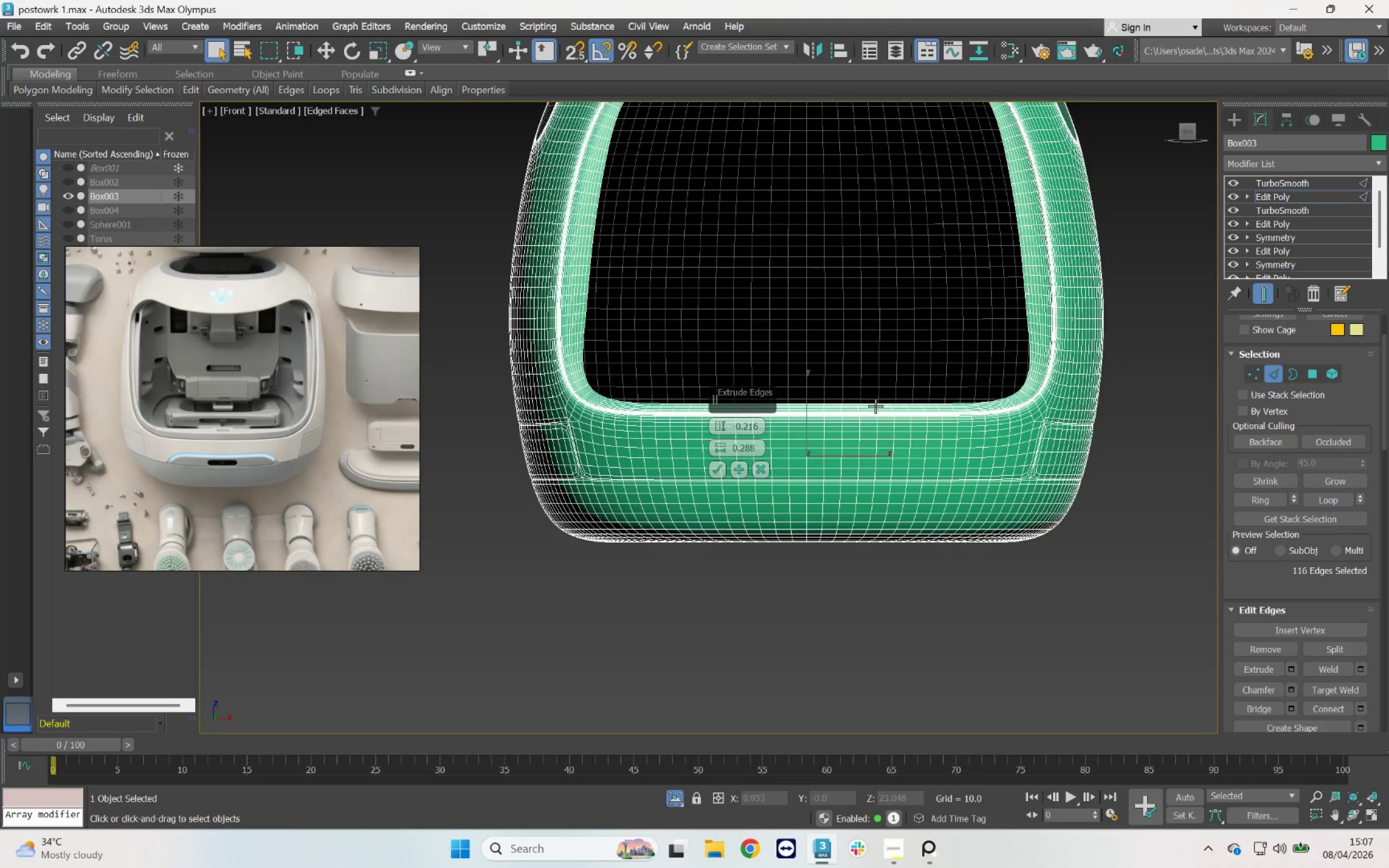 
key(F4)
 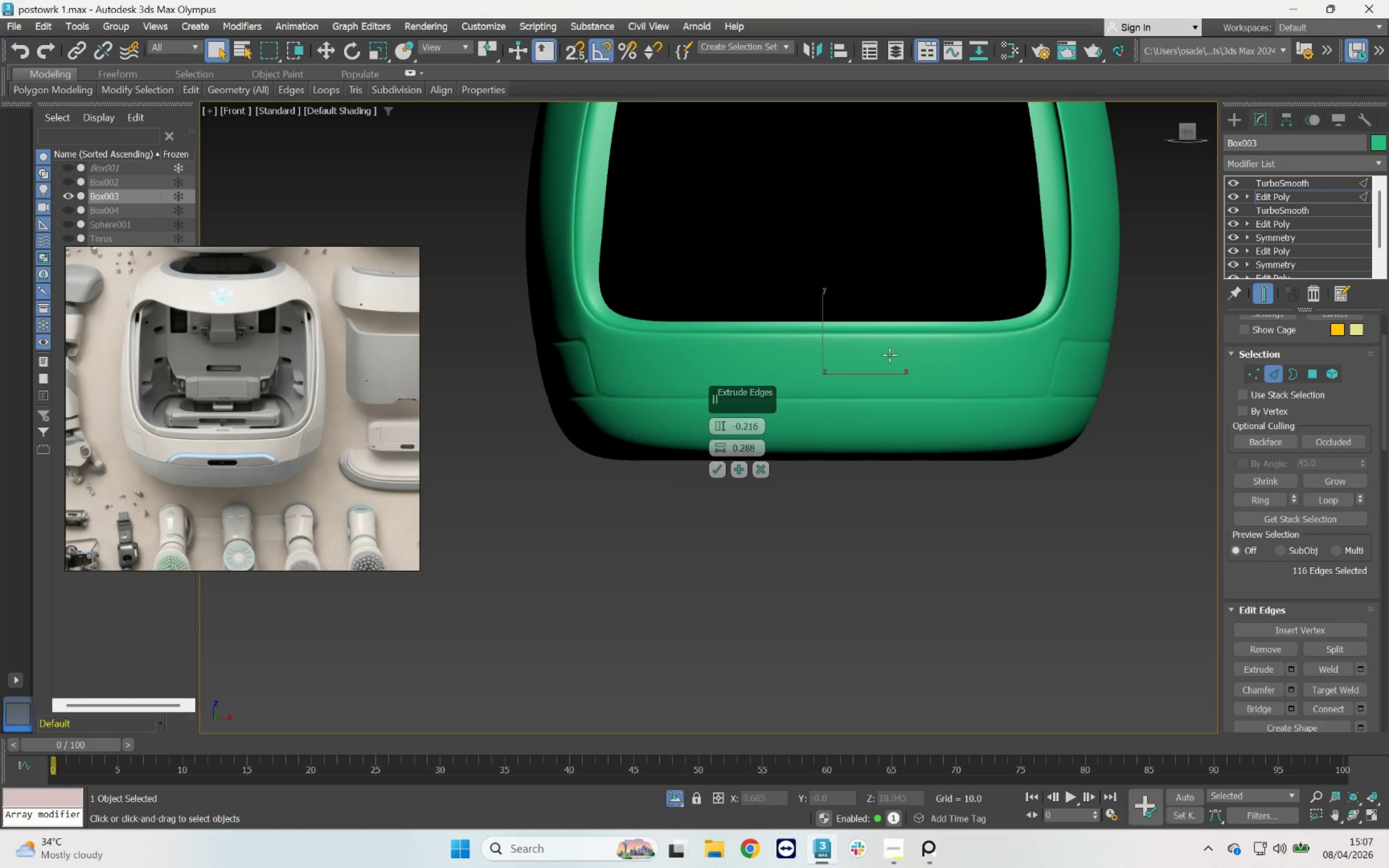 
scroll: coordinate [940, 353], scroll_direction: down, amount: 2.0
 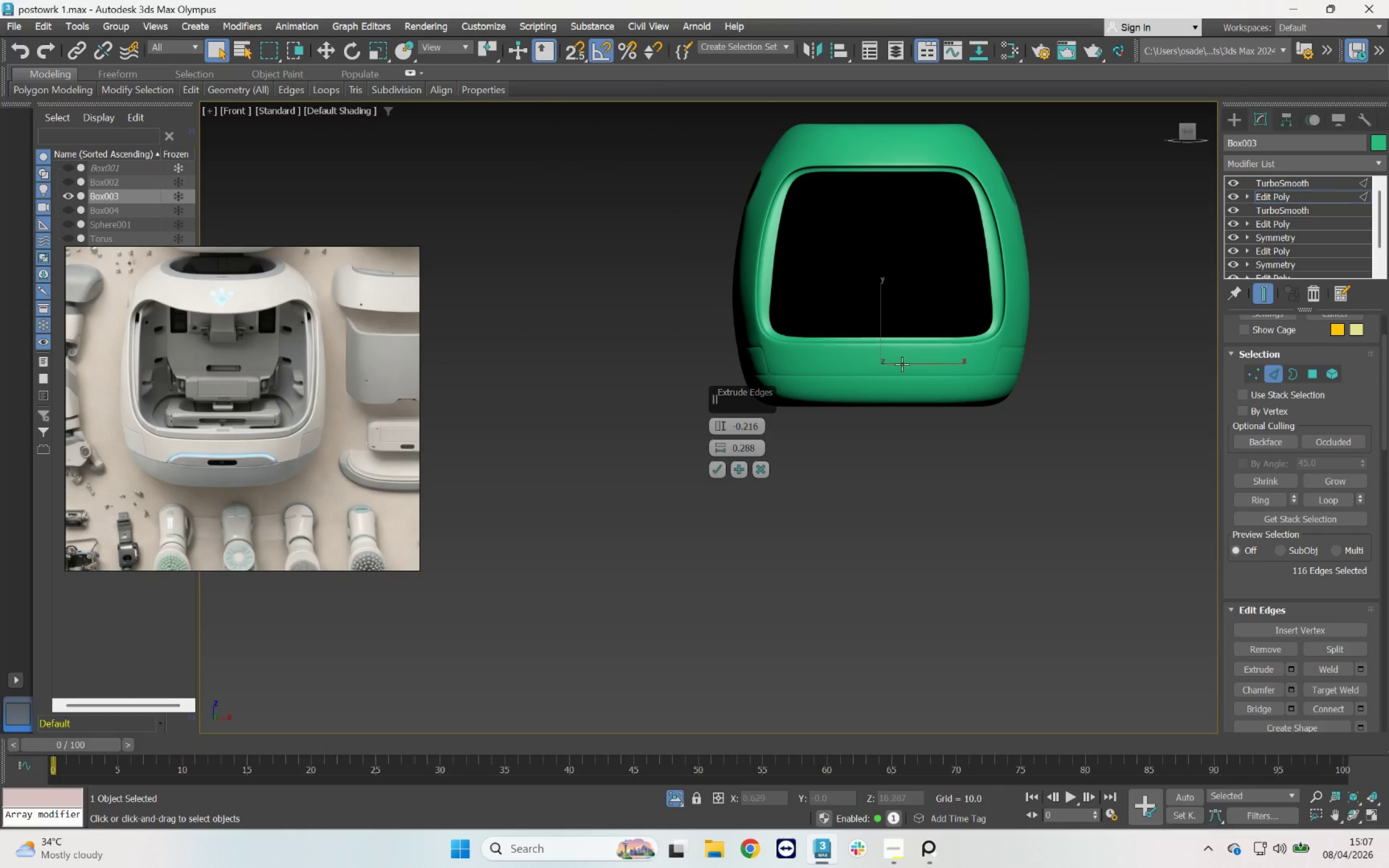 
scroll: coordinate [894, 363], scroll_direction: up, amount: 1.0
 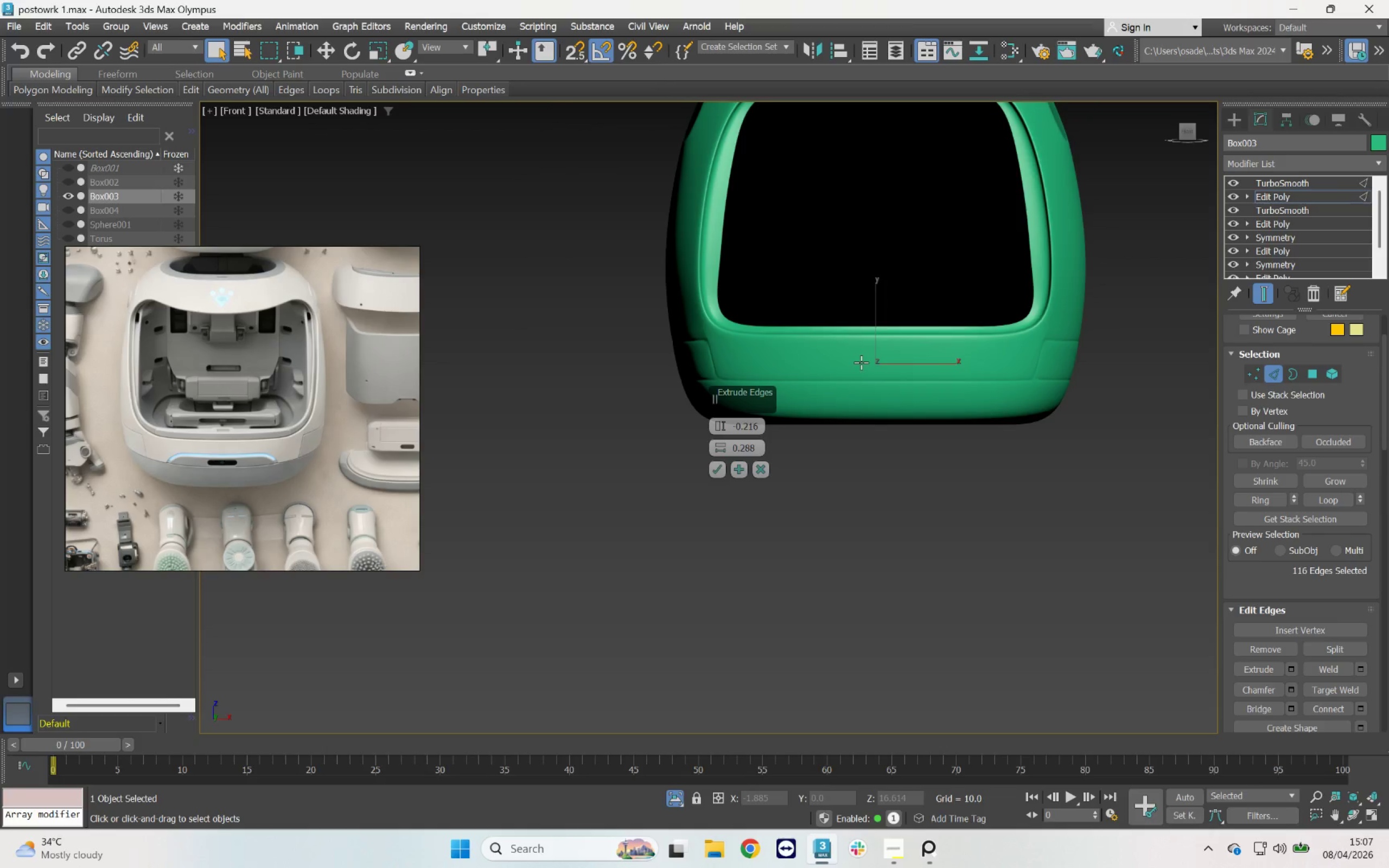 
hold_key(key=AltLeft, duration=1.78)
 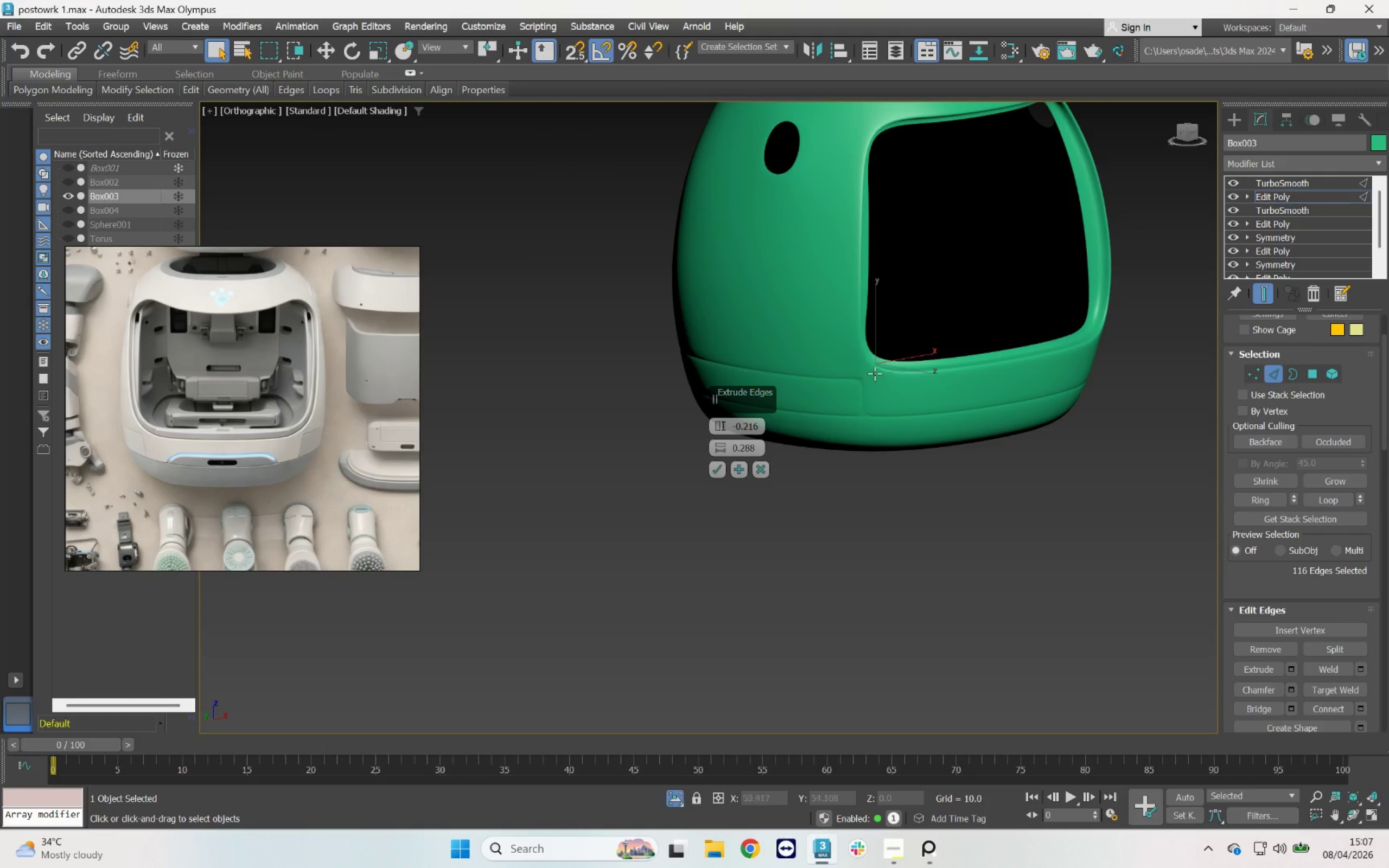 
scroll: coordinate [863, 373], scroll_direction: up, amount: 4.0
 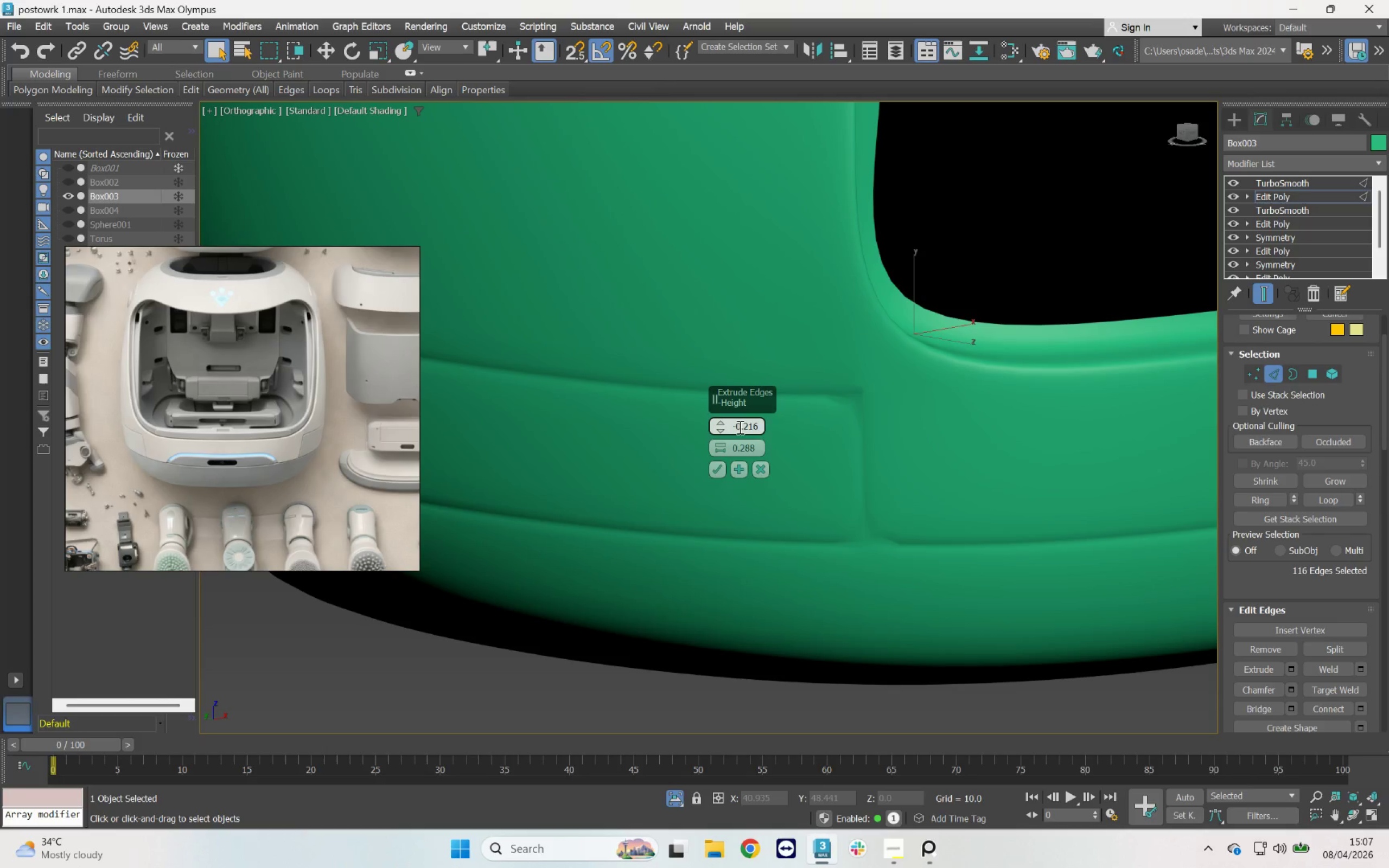 
left_click_drag(start_coordinate=[746, 427], to_coordinate=[766, 430])
 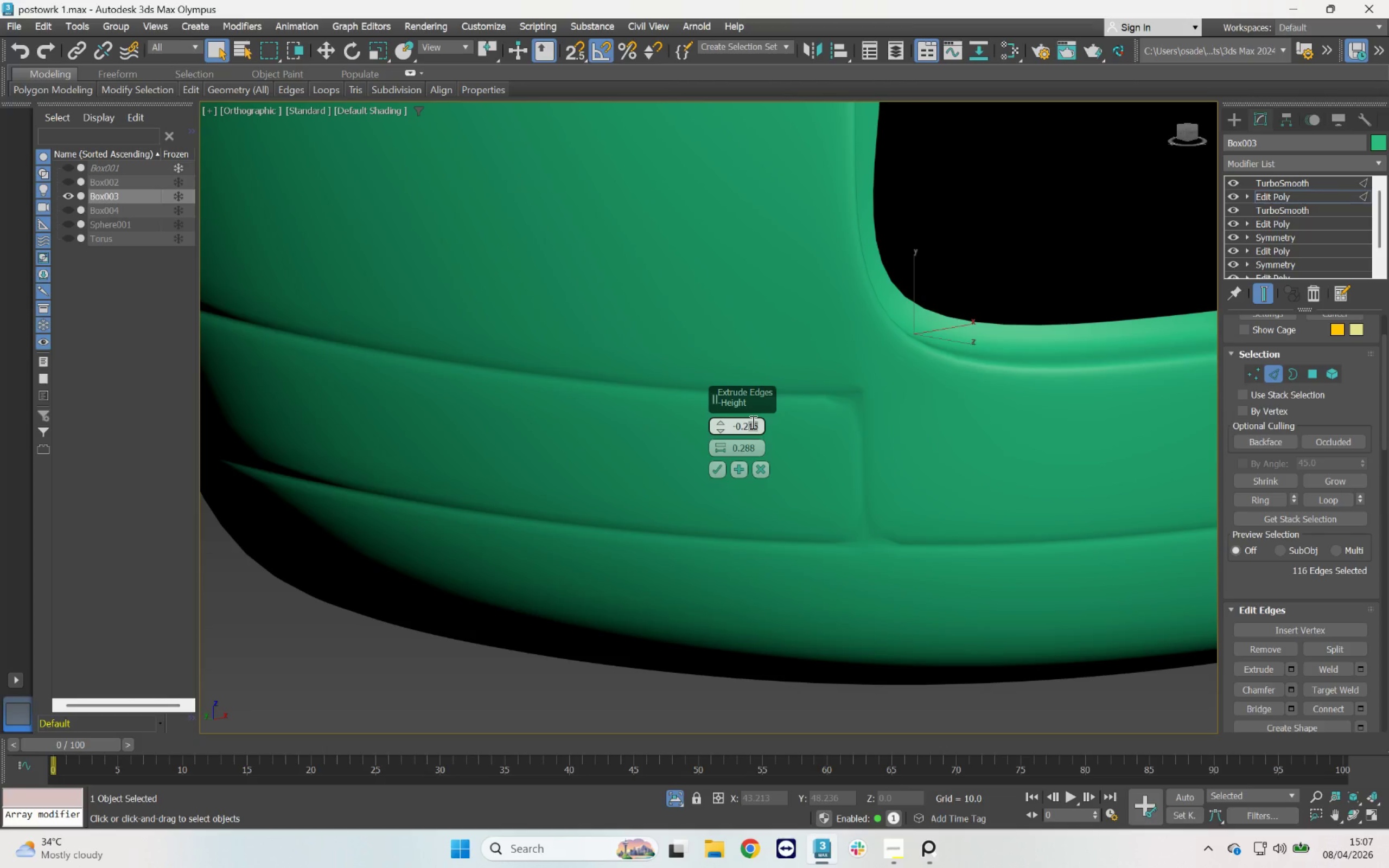 
key(Backspace)
 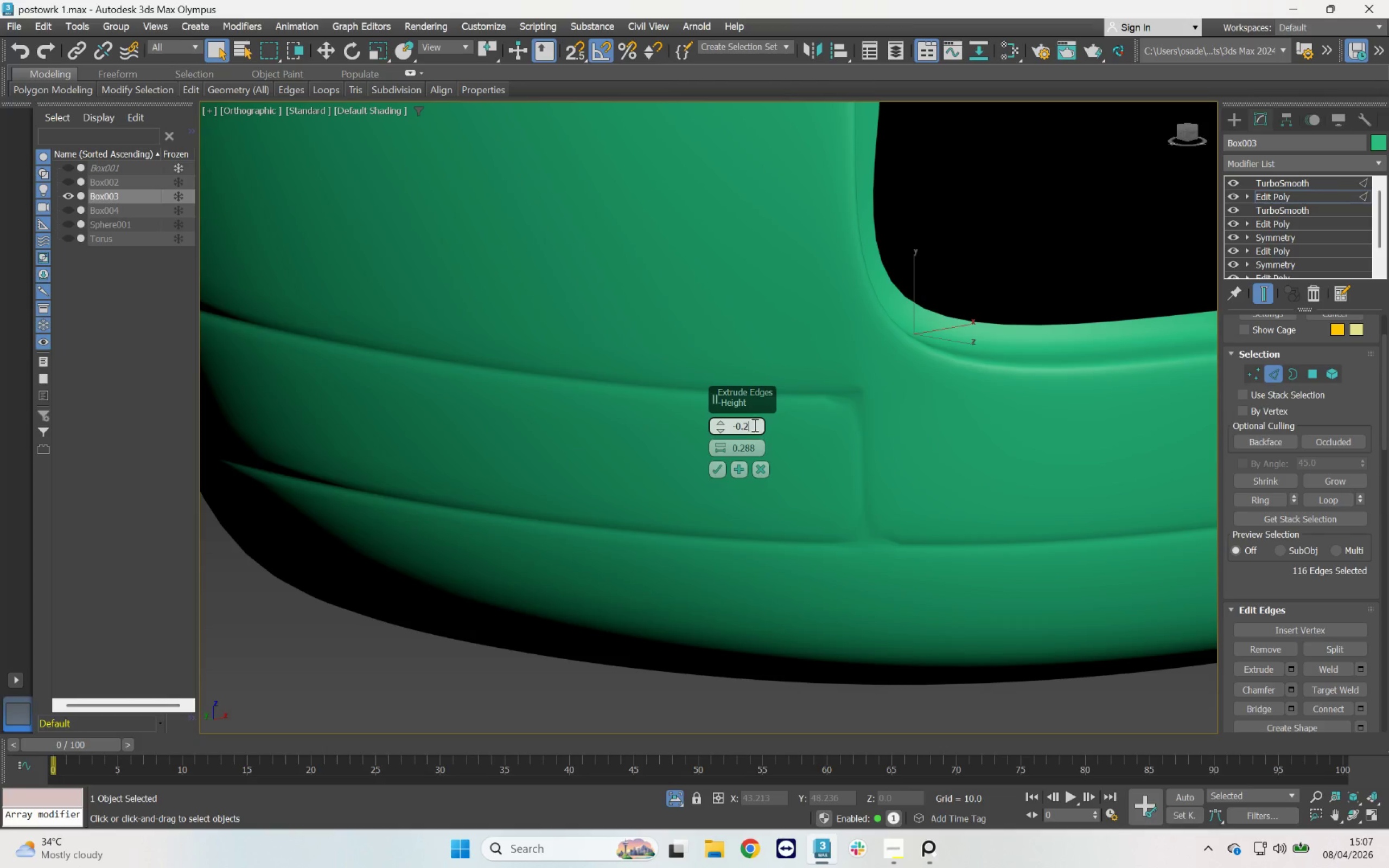 
key(Backspace)
 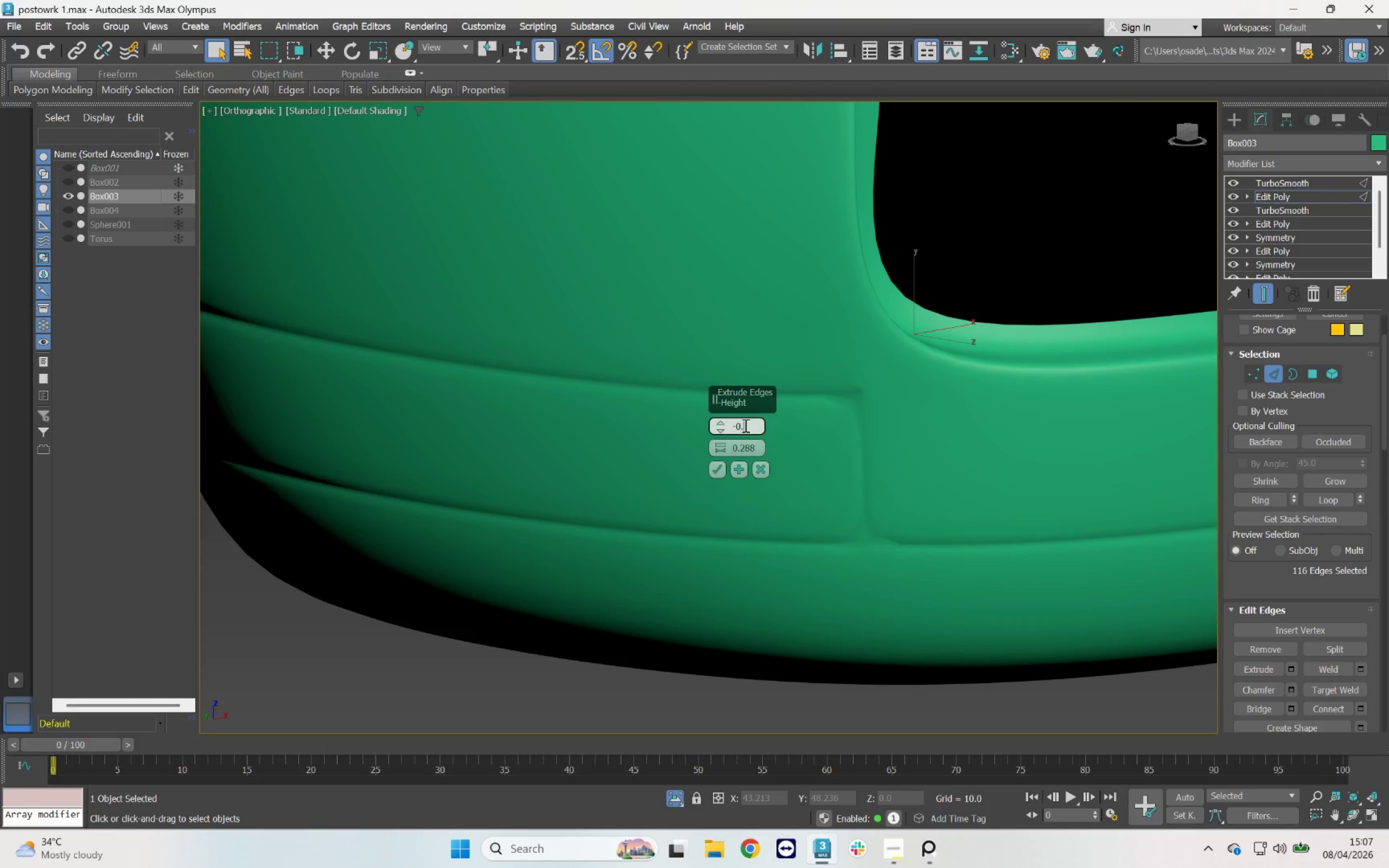 
key(1)
 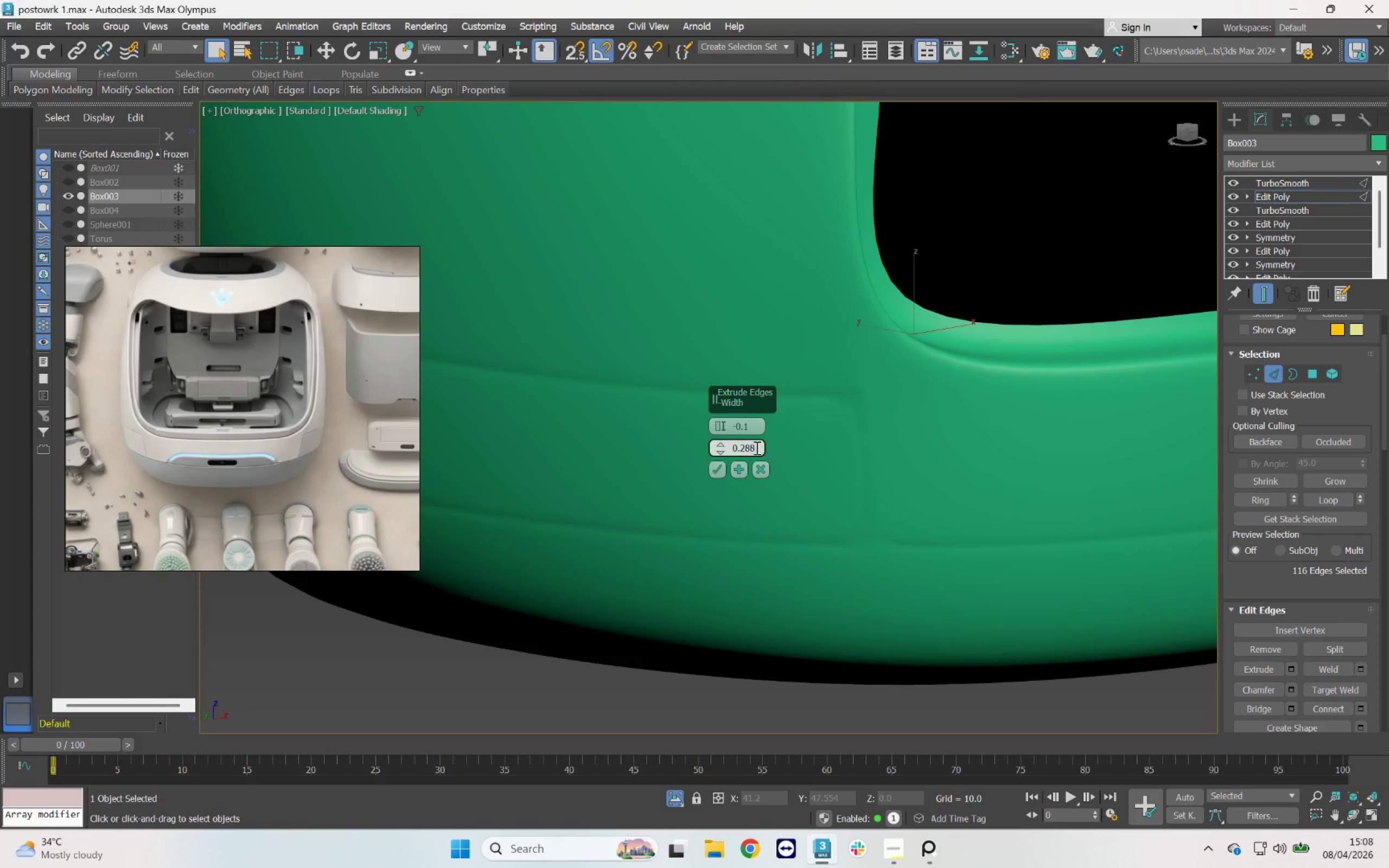 
left_click_drag(start_coordinate=[756, 448], to_coordinate=[742, 445])
 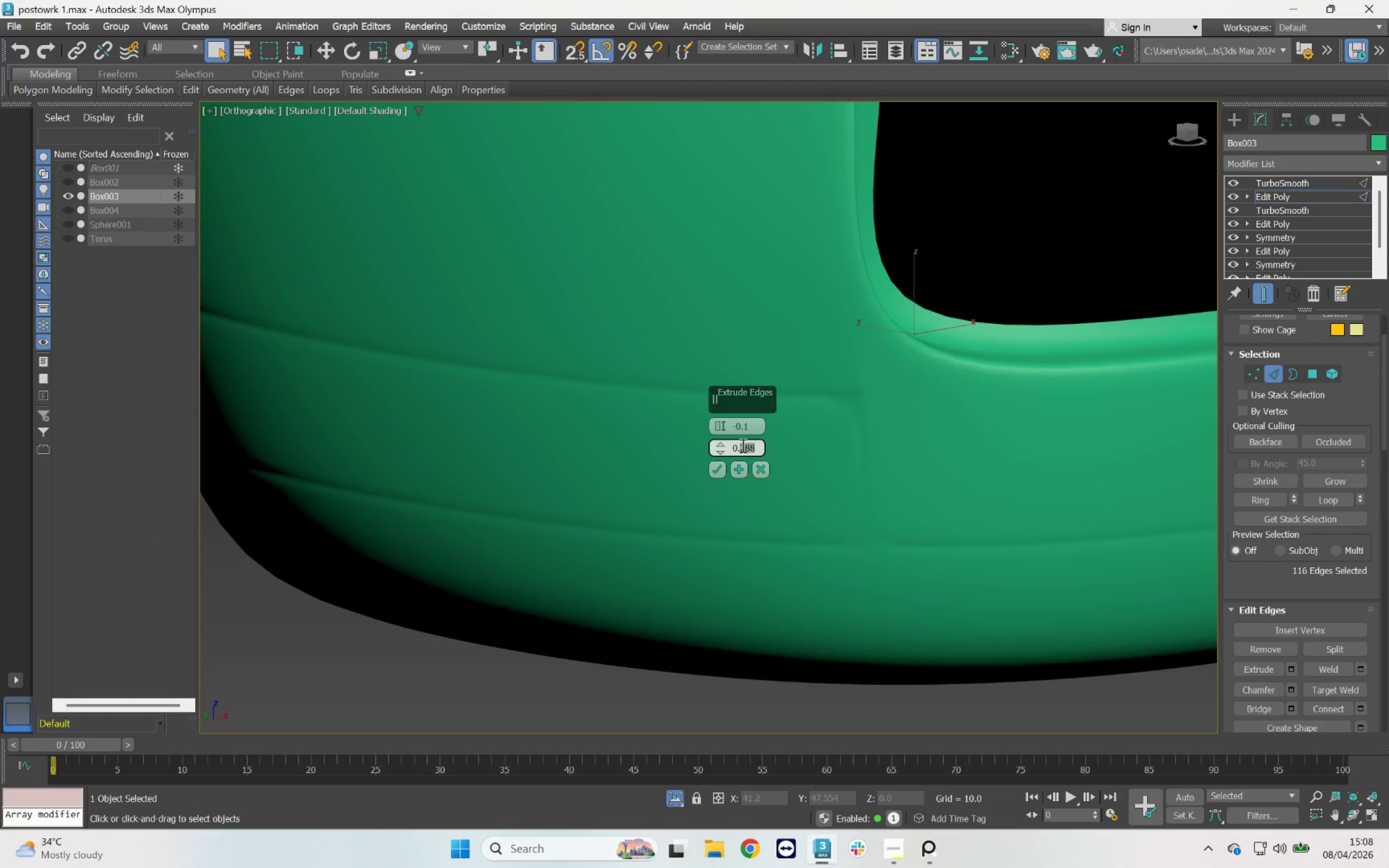 
key(1)
 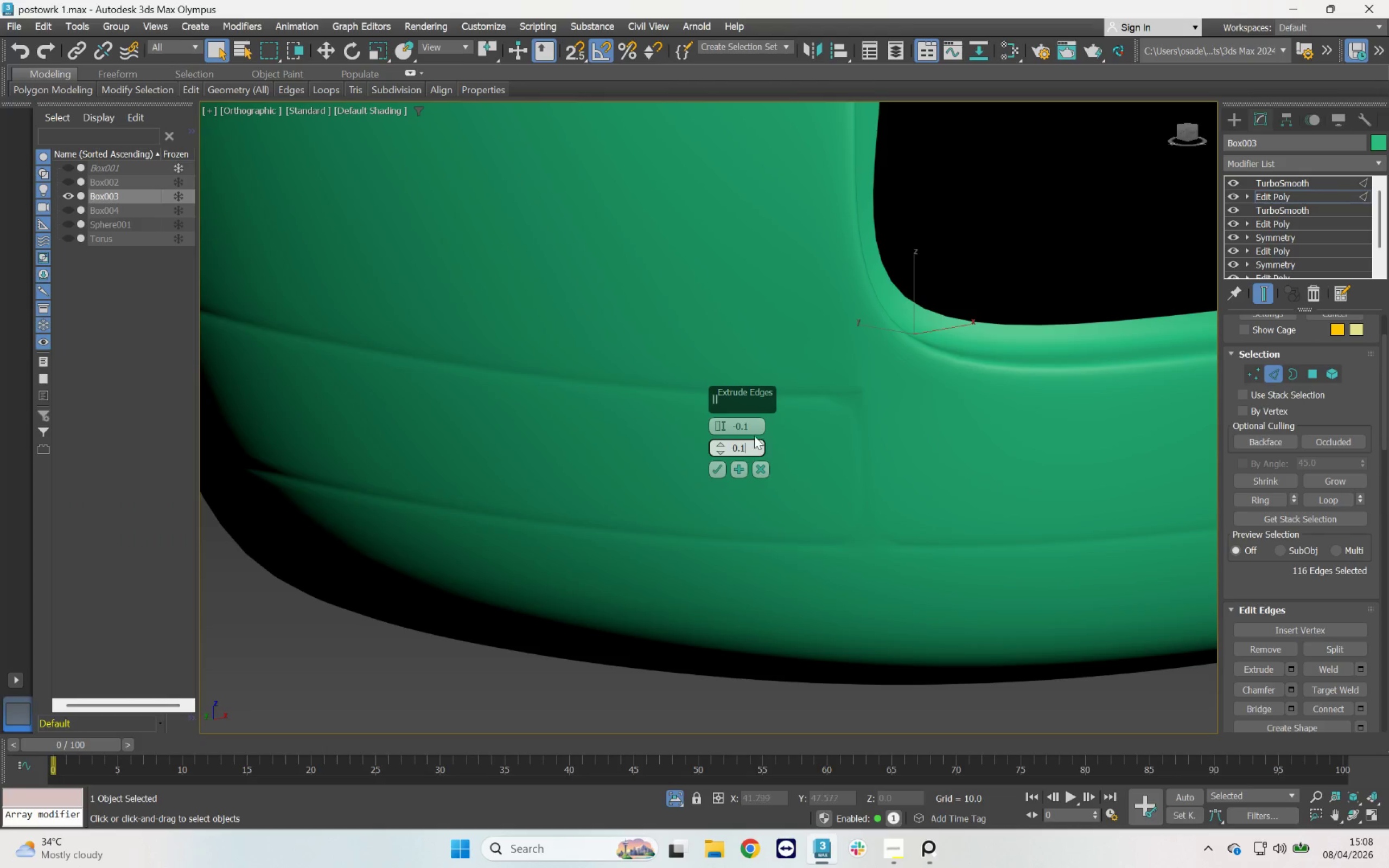 
left_click([751, 426])
 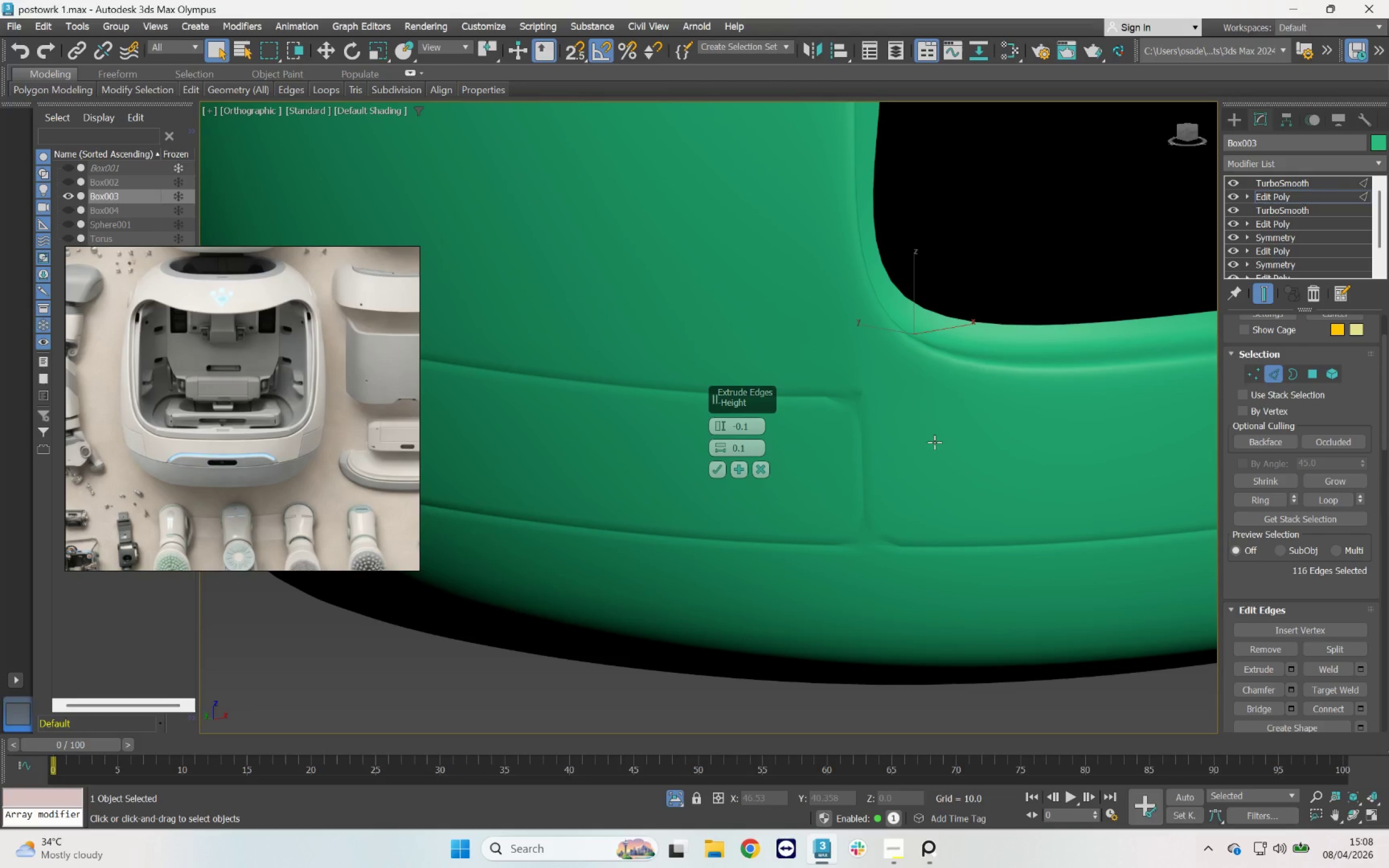 
scroll: coordinate [710, 329], scroll_direction: down, amount: 5.0
 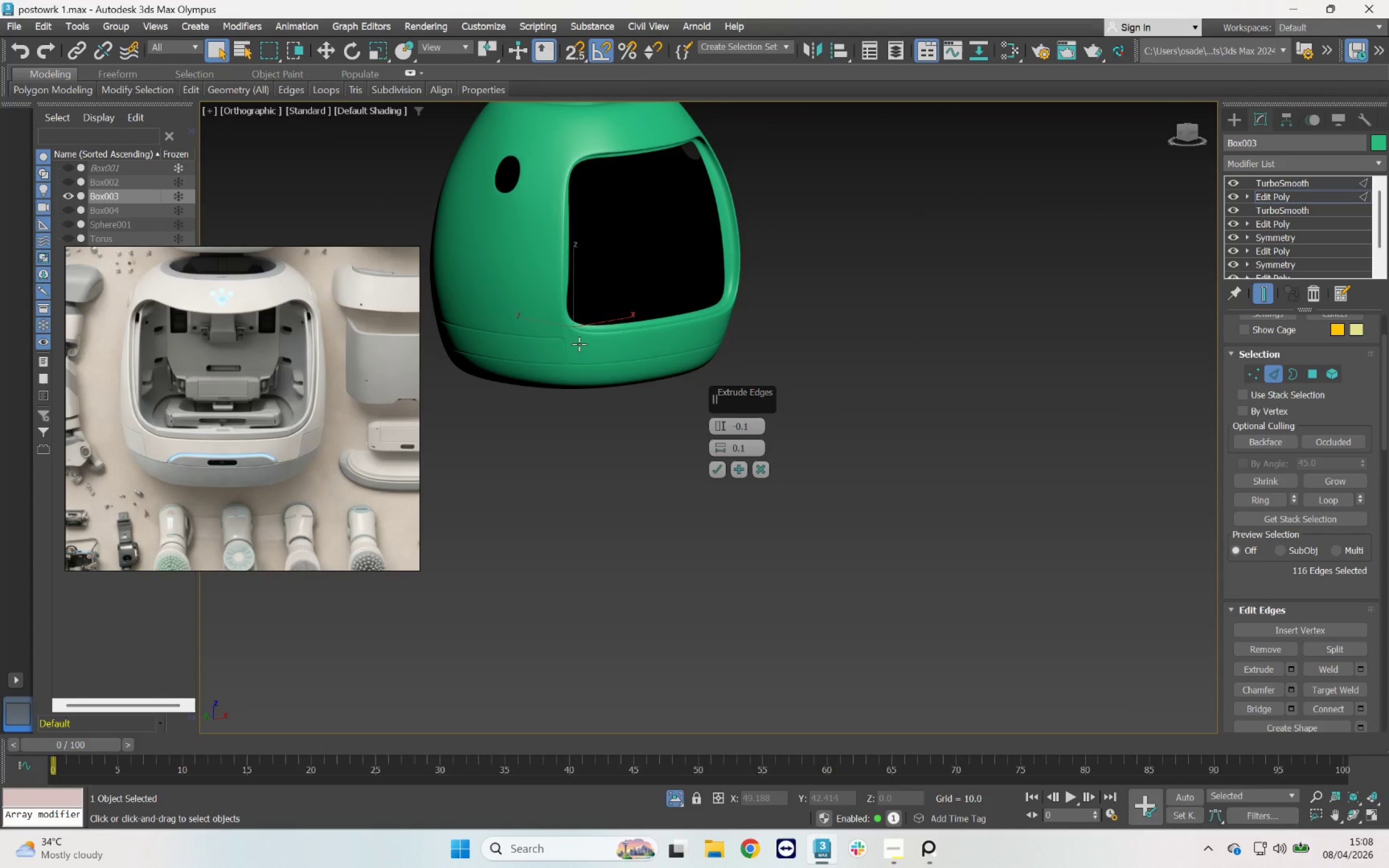 
hold_key(key=AltLeft, duration=3.59)
 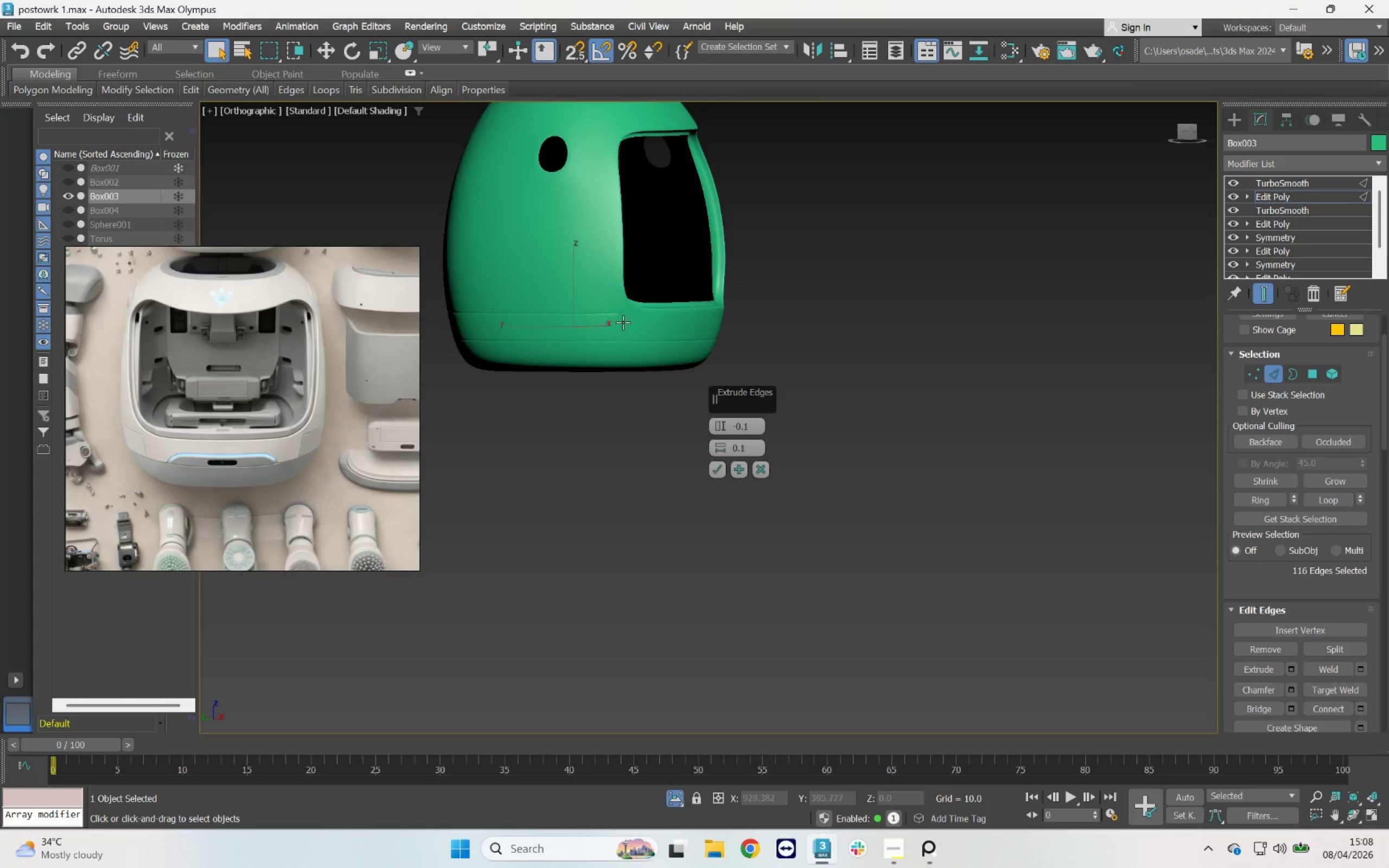 
scroll: coordinate [649, 316], scroll_direction: up, amount: 5.0
 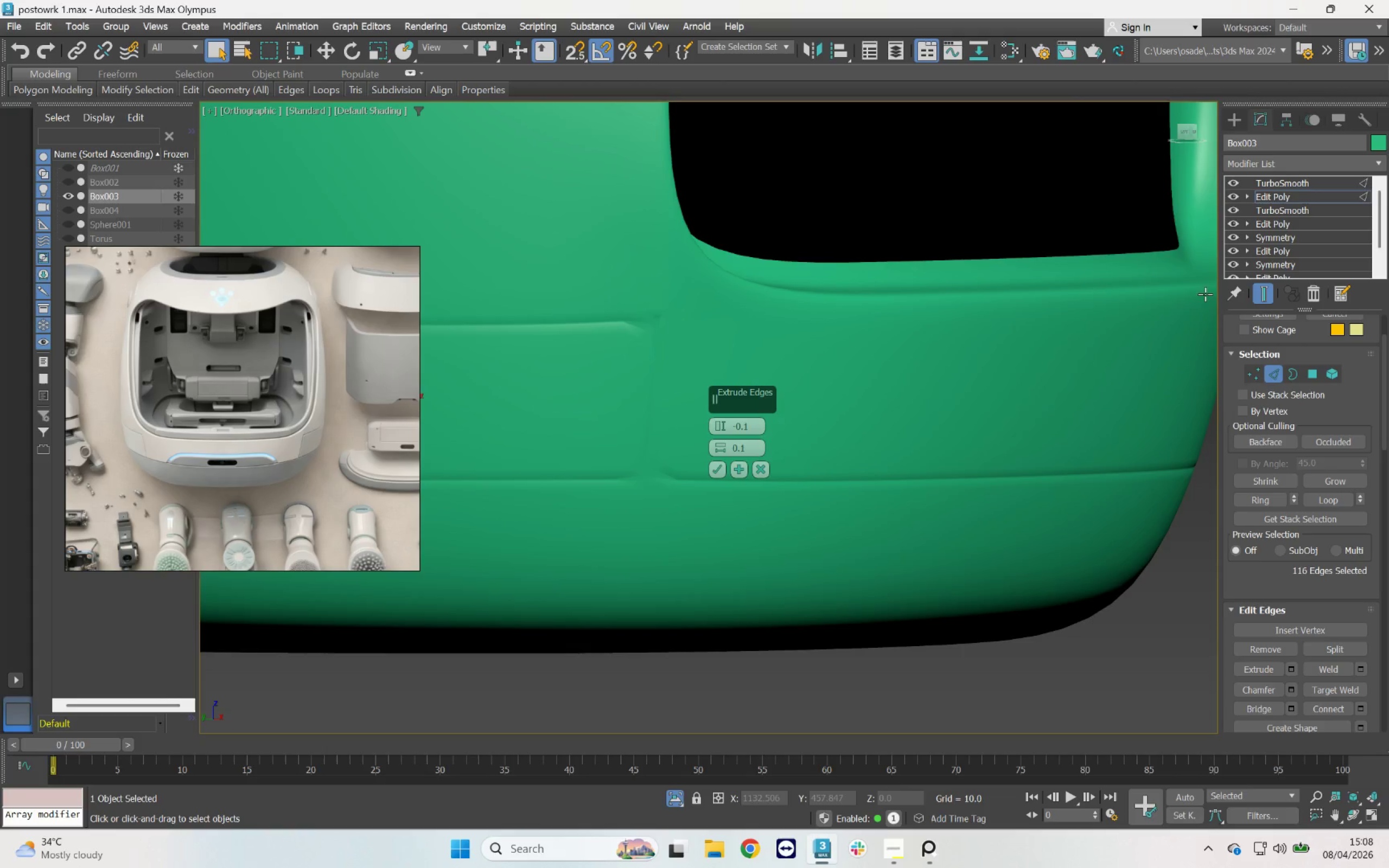 
left_click([1265, 291])
 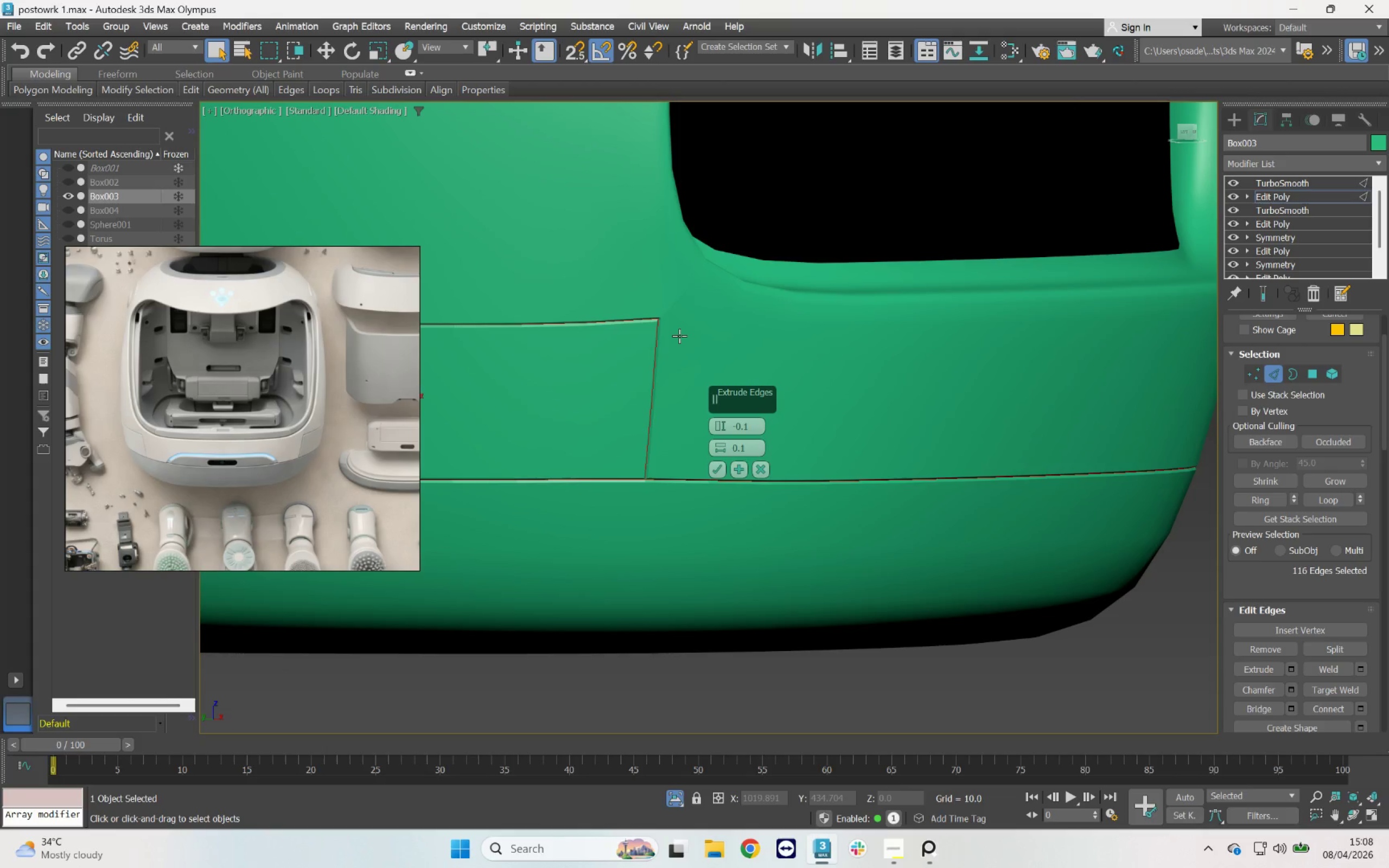 
key(F4)
 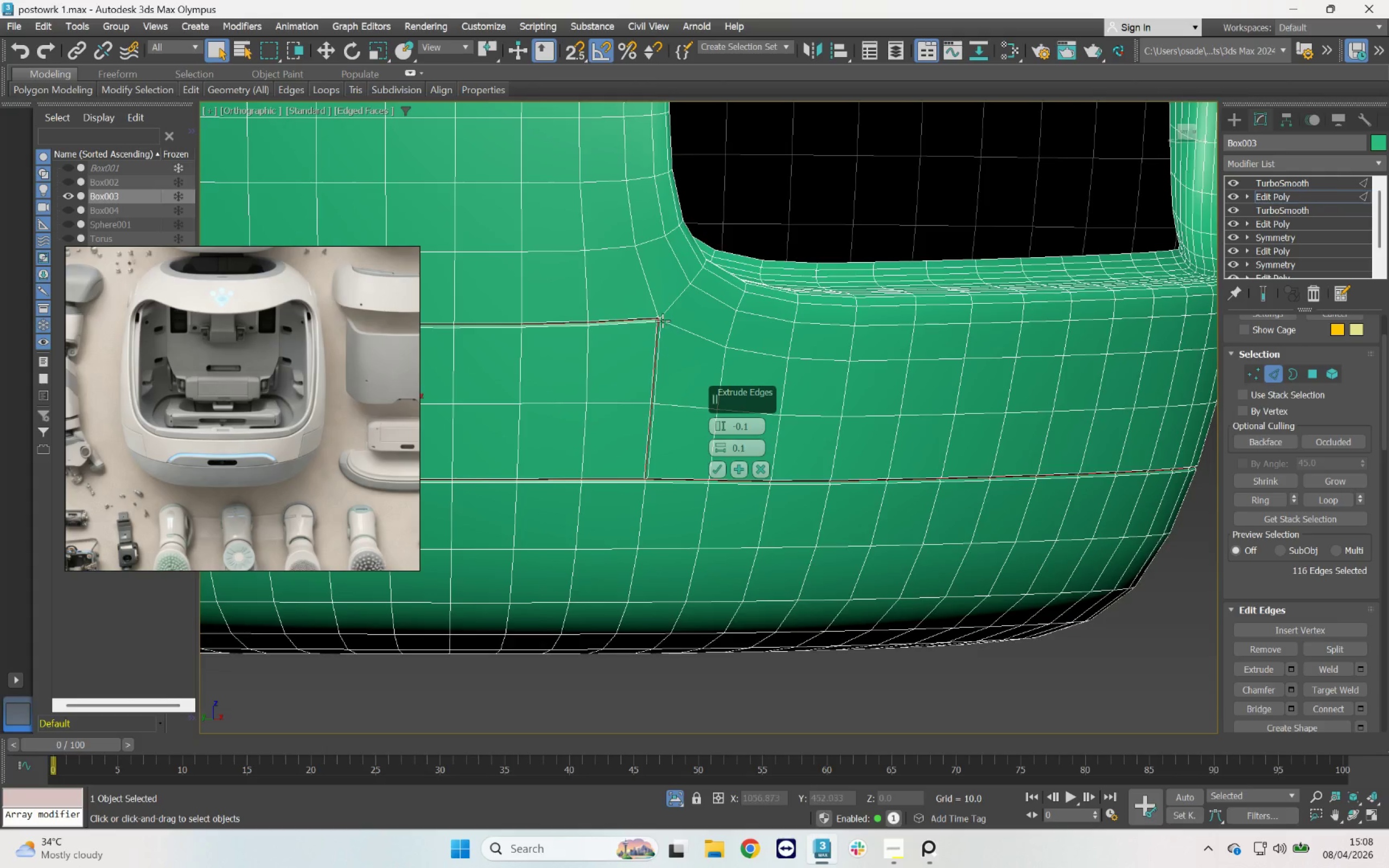 
scroll: coordinate [663, 322], scroll_direction: up, amount: 4.0
 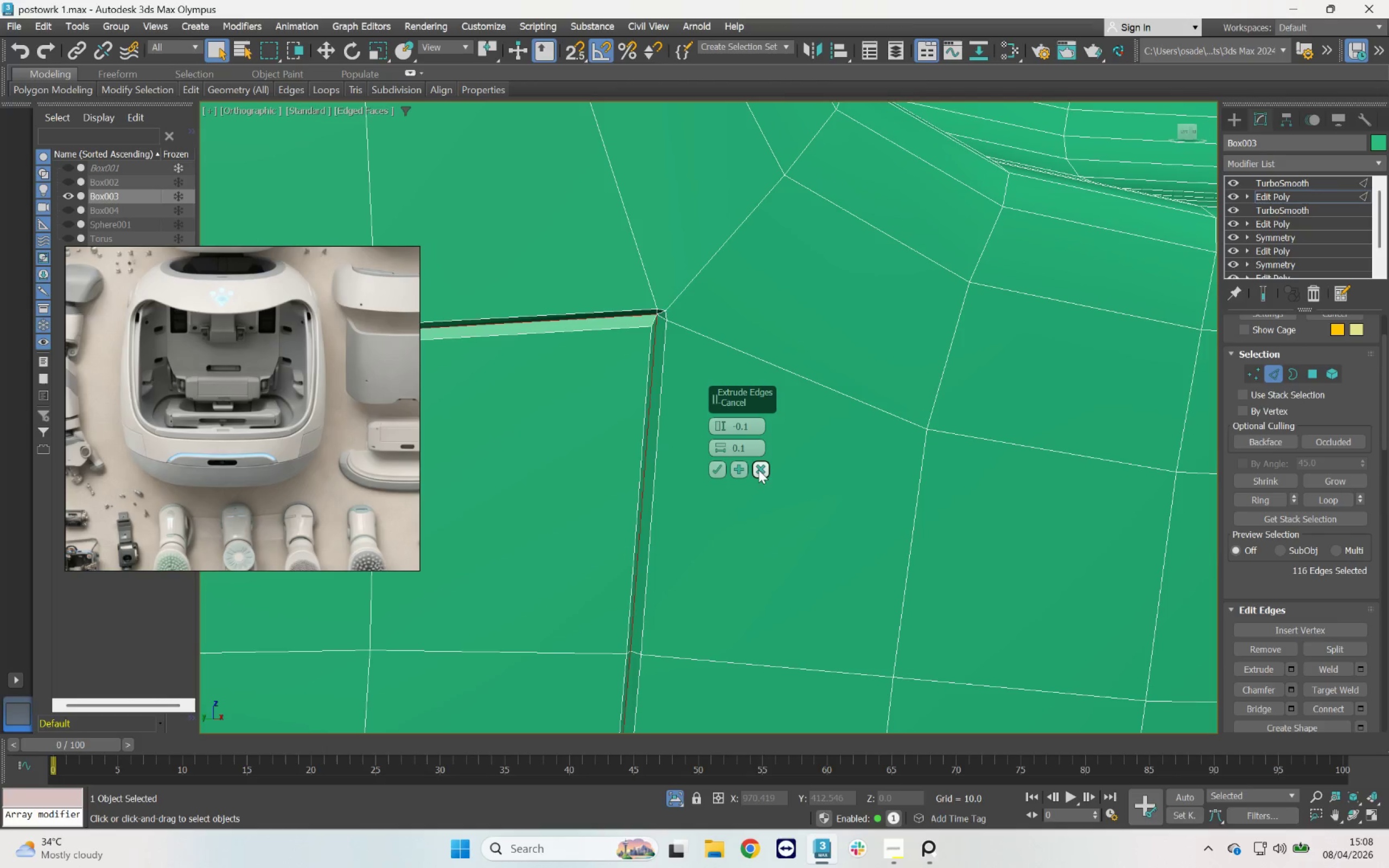 
left_click([759, 465])
 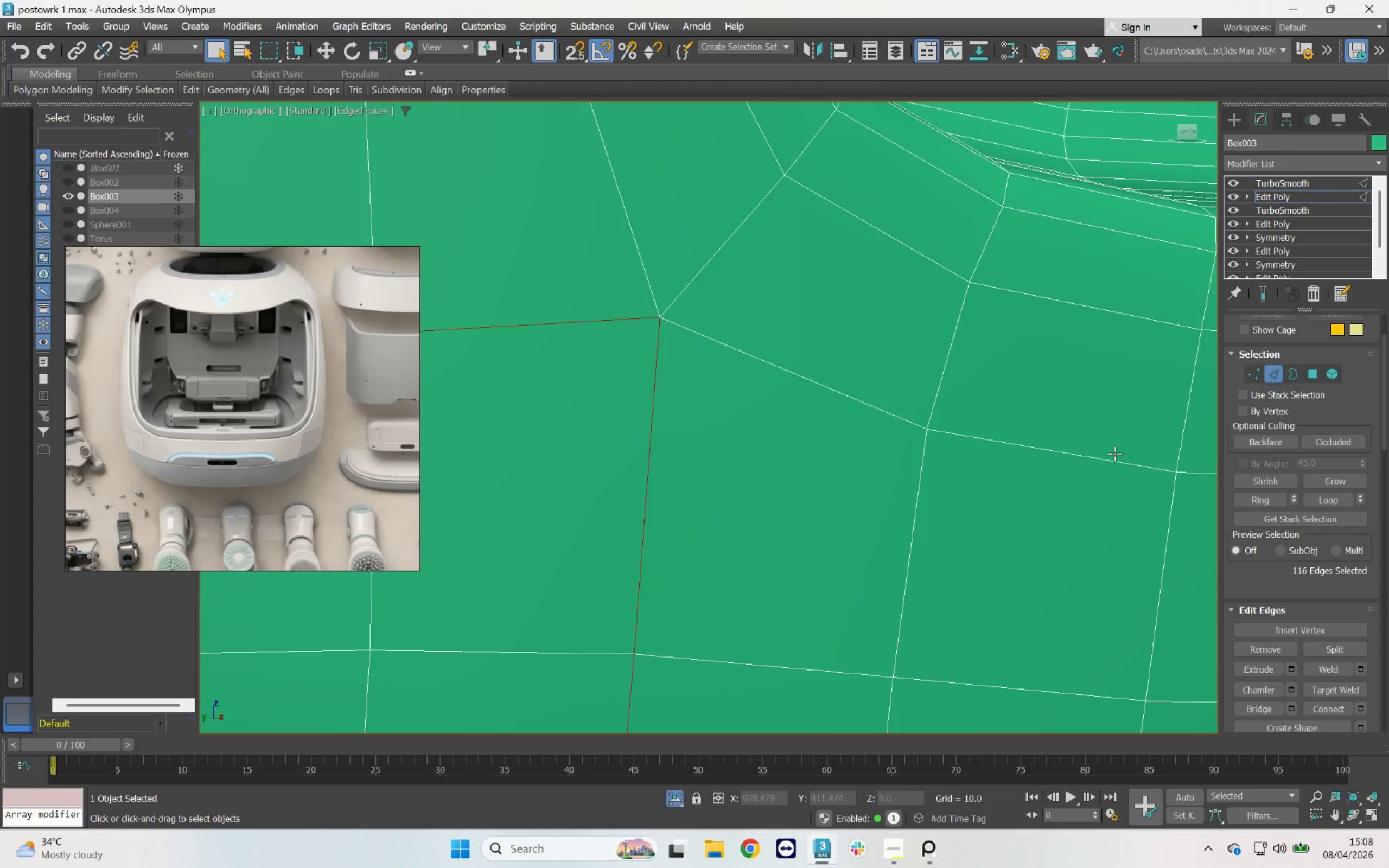 
scroll: coordinate [831, 363], scroll_direction: down, amount: 4.0
 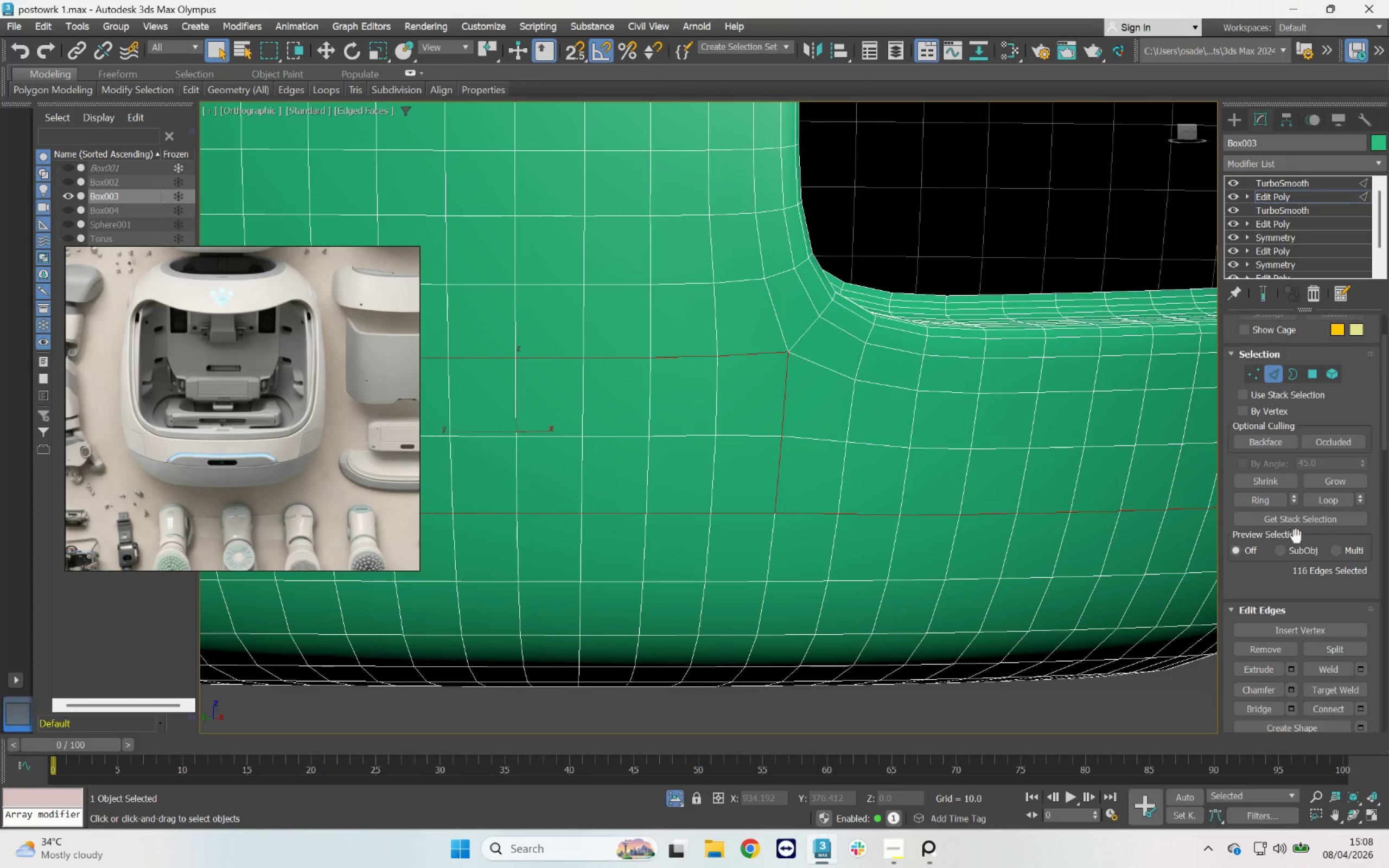 
left_click([1296, 689])
 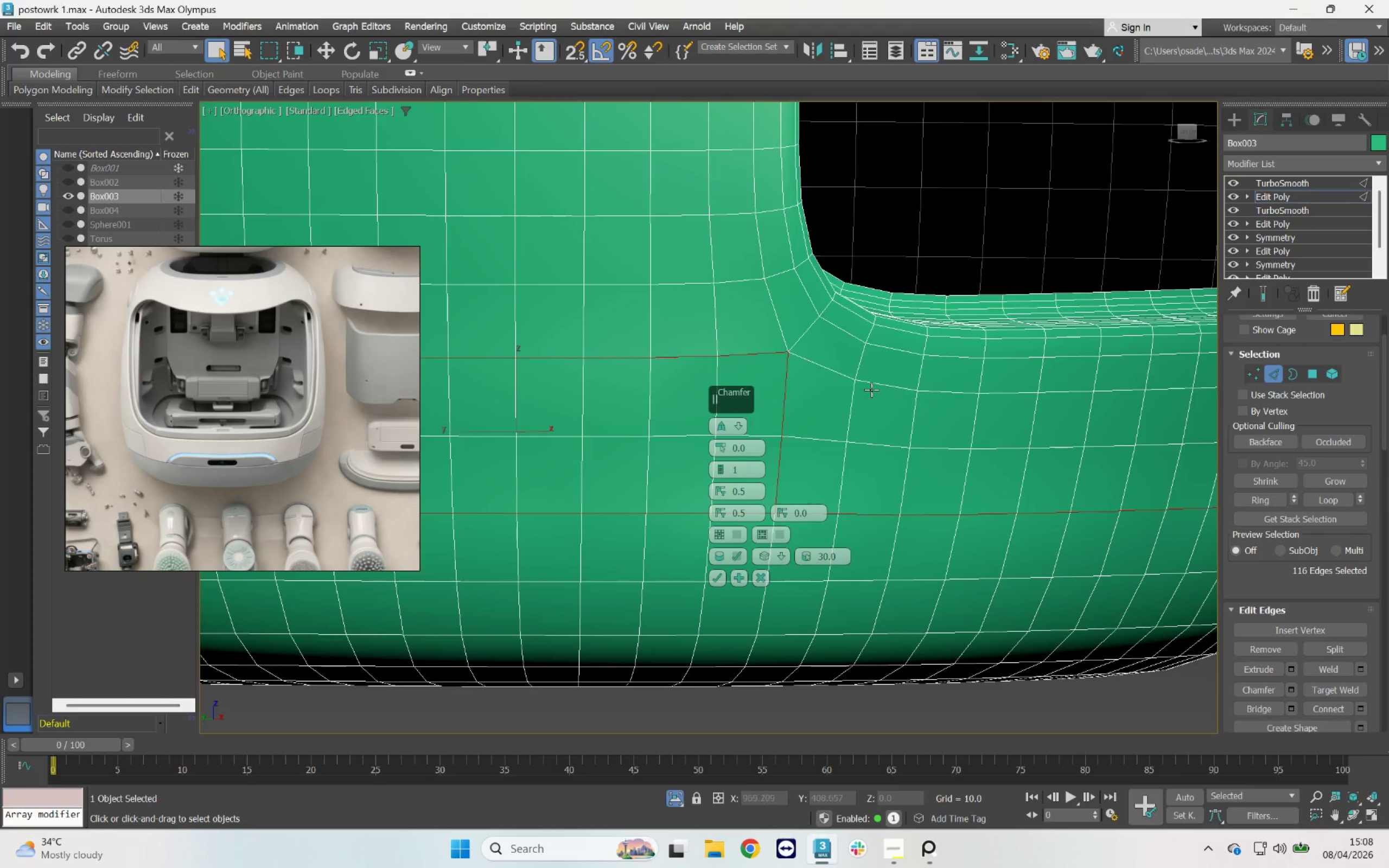 
scroll: coordinate [813, 347], scroll_direction: up, amount: 4.0
 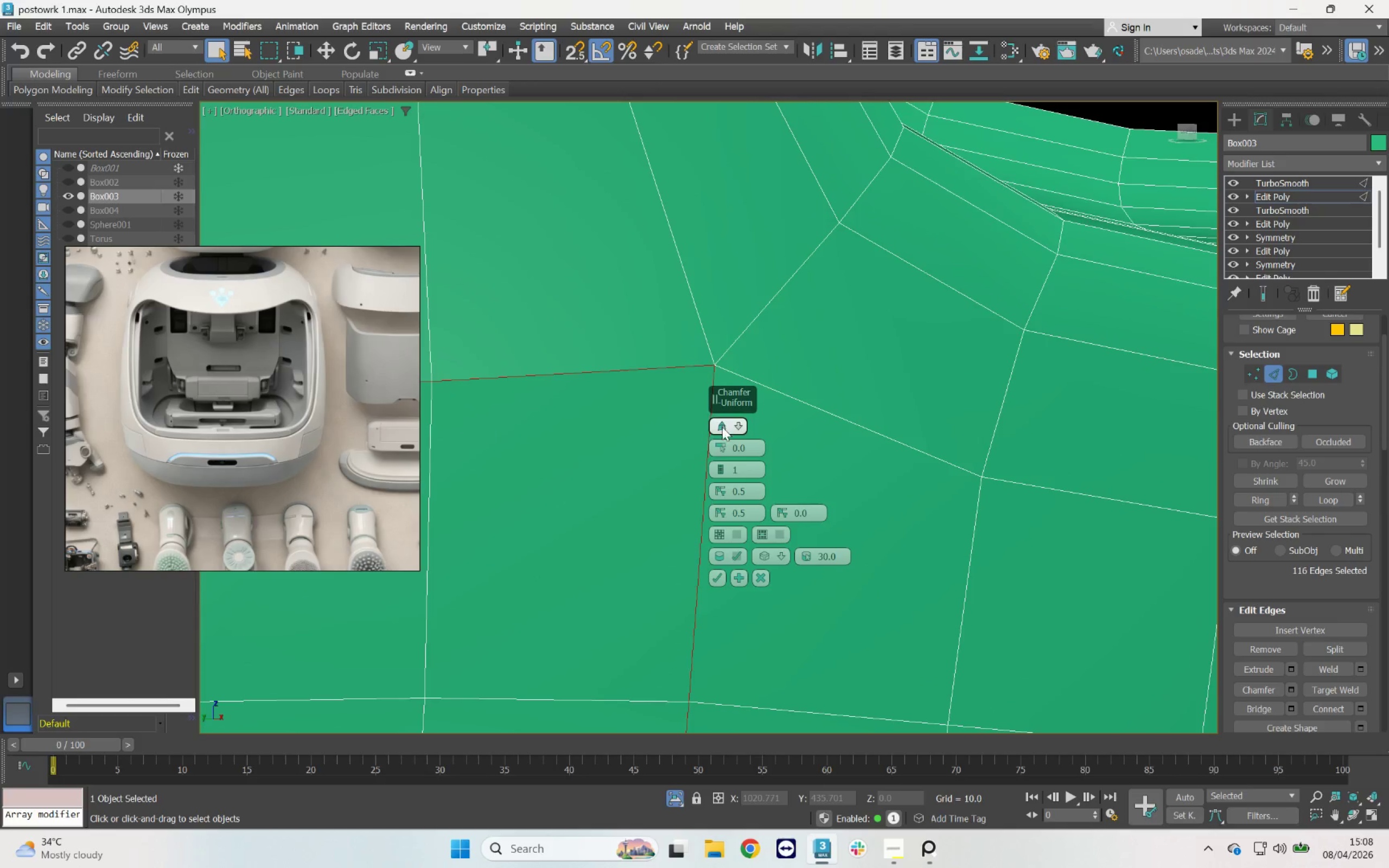 
left_click_drag(start_coordinate=[721, 445], to_coordinate=[727, 441])
 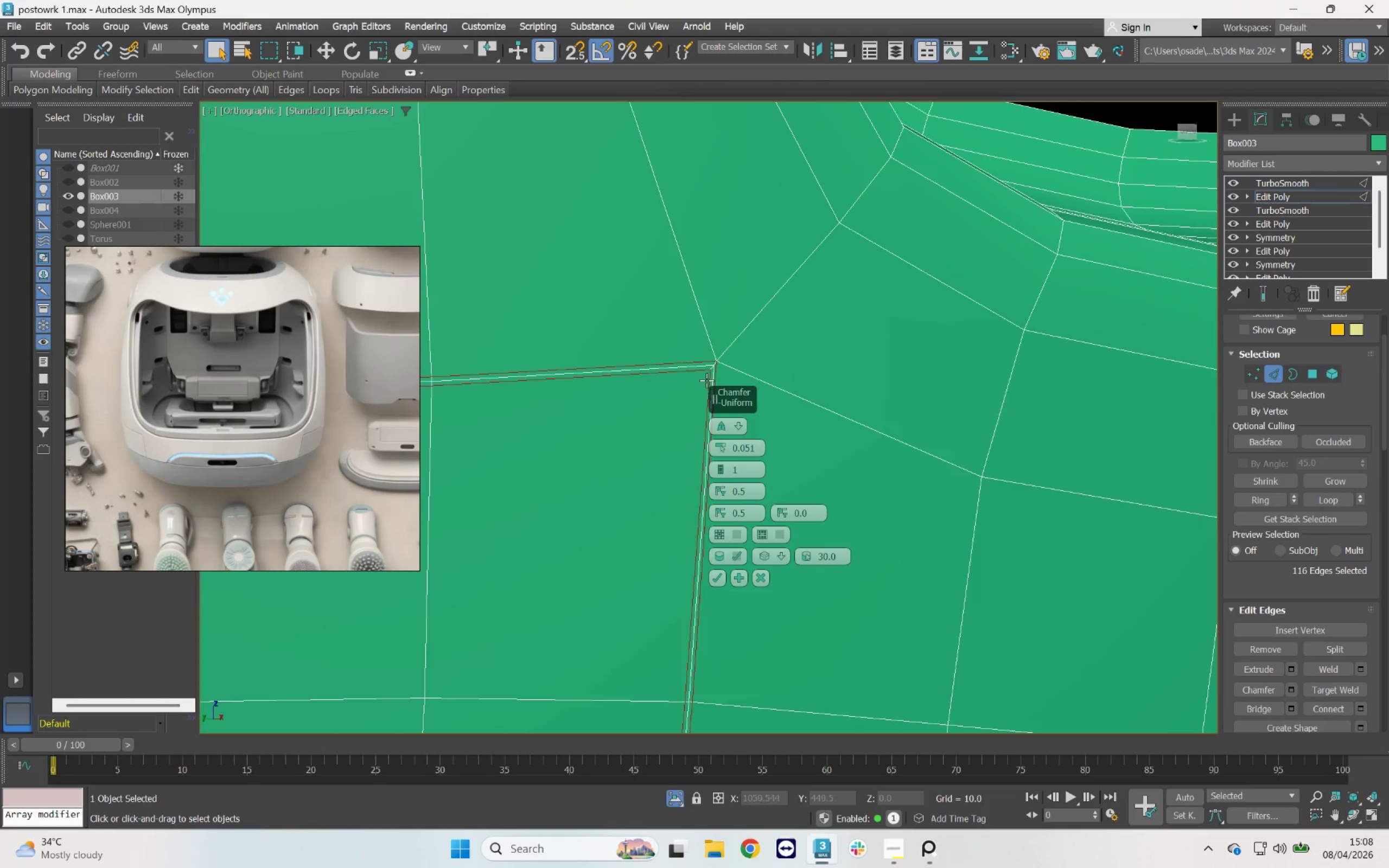 
scroll: coordinate [709, 367], scroll_direction: up, amount: 4.0
 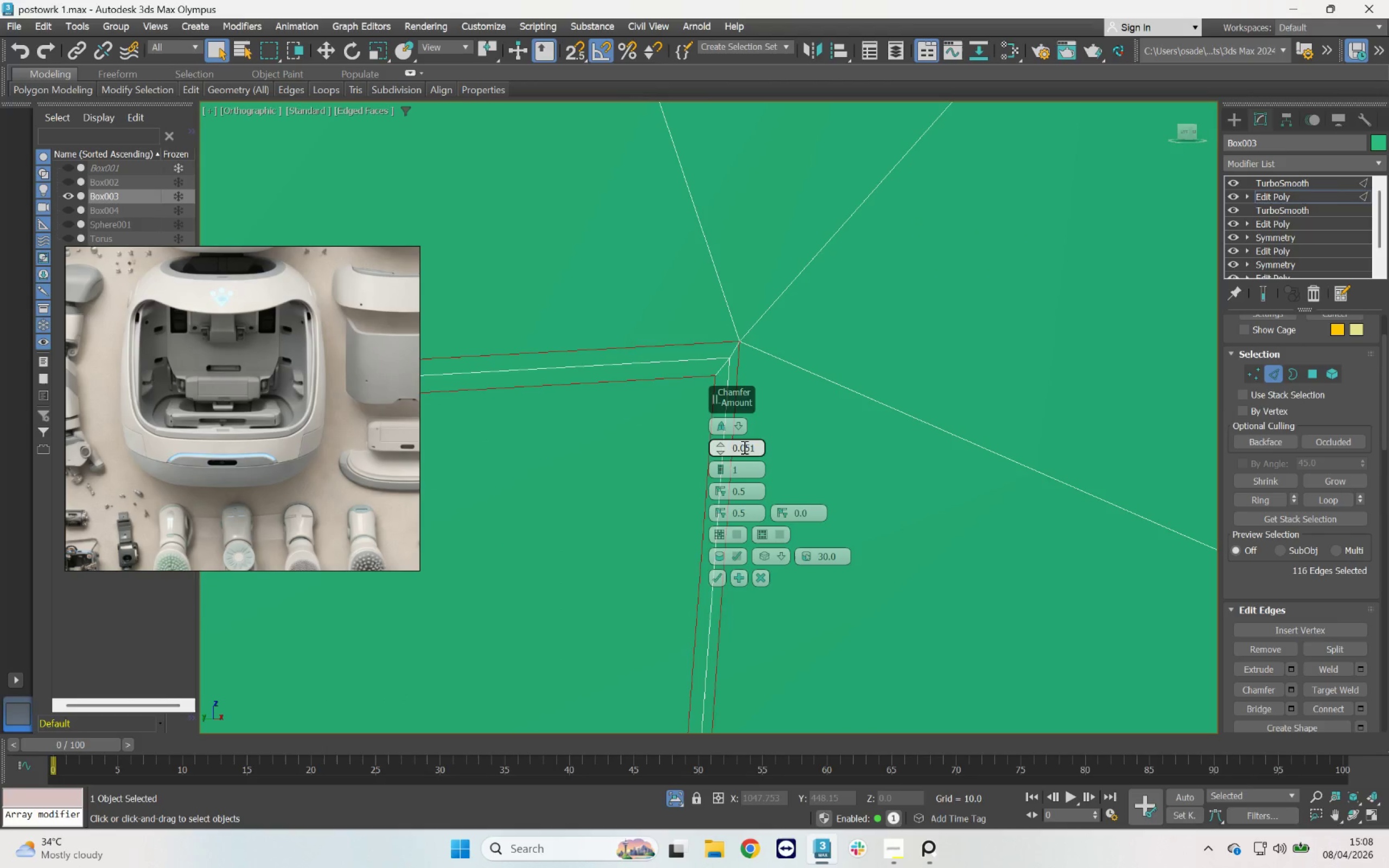 
left_click_drag(start_coordinate=[746, 447], to_coordinate=[768, 445])
 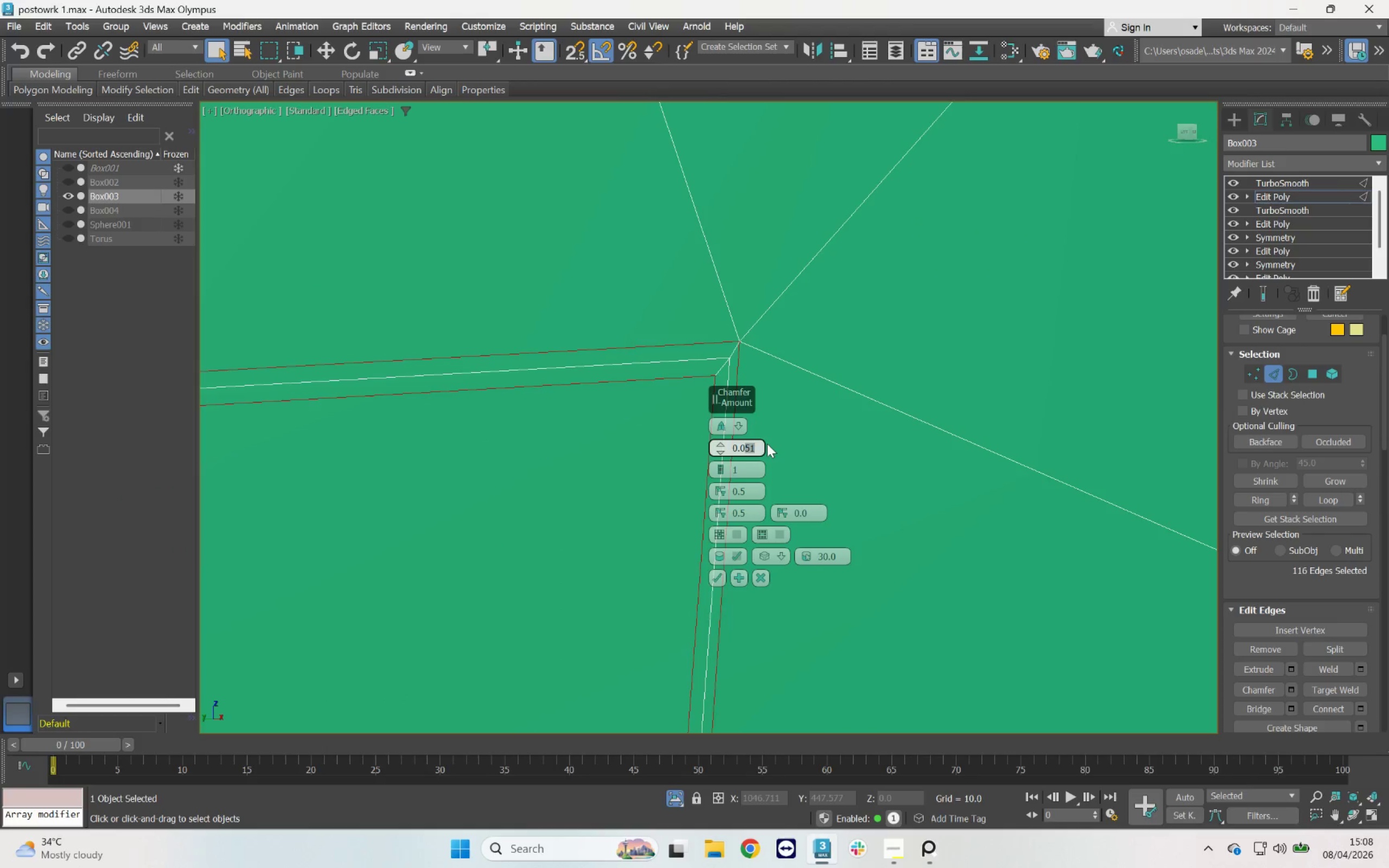 
key(4)
 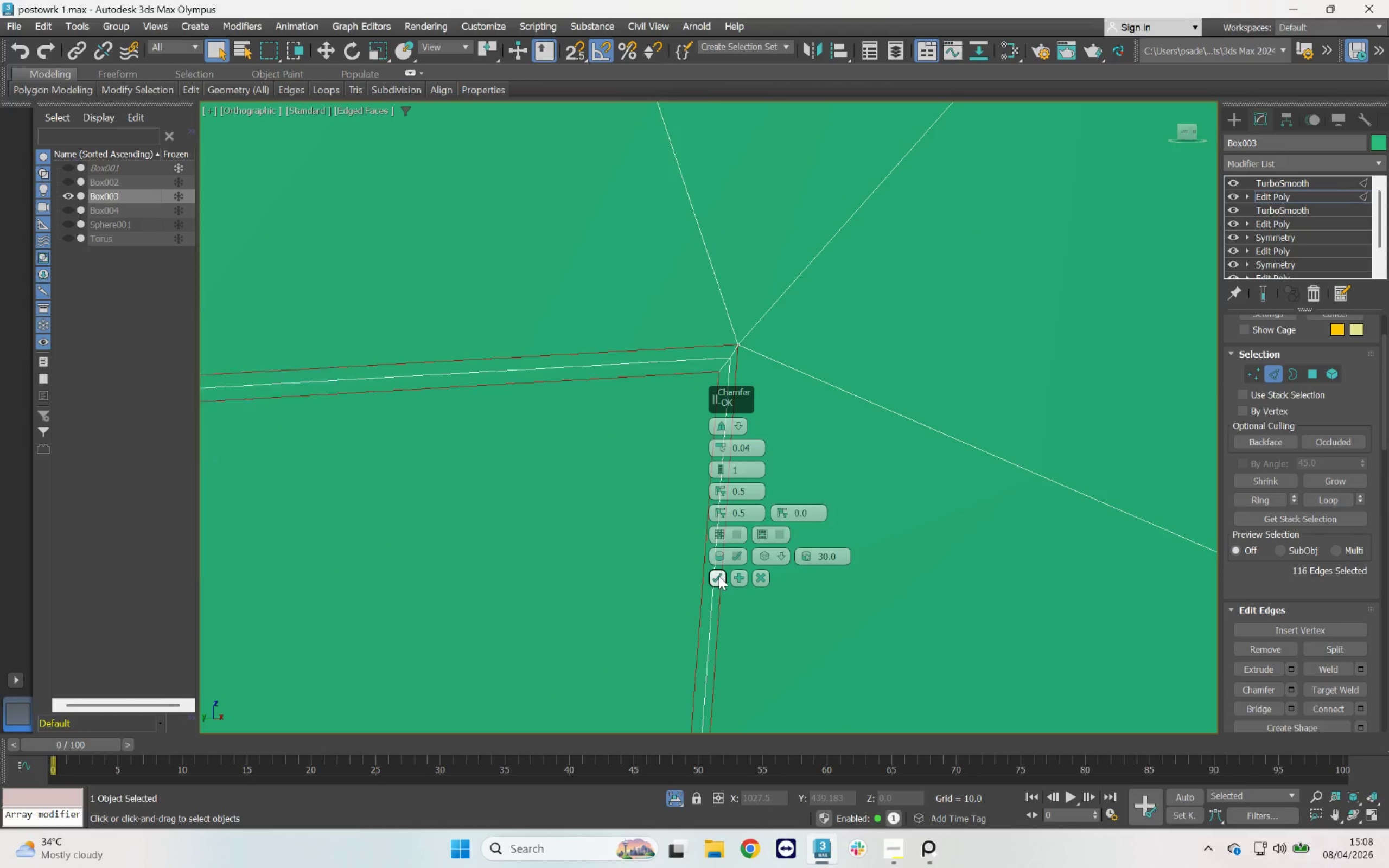 
double_click([729, 397])
 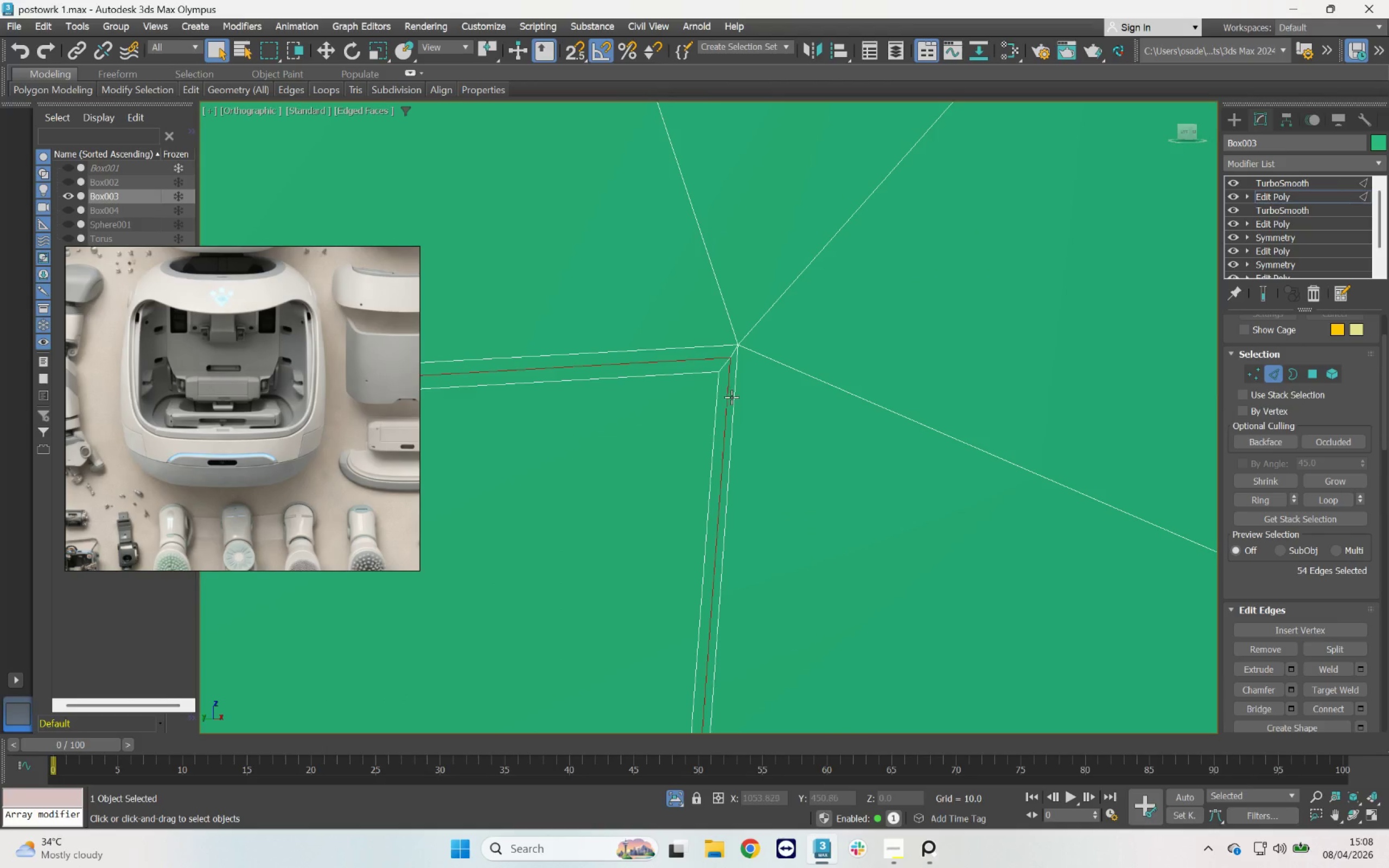 
scroll: coordinate [733, 391], scroll_direction: down, amount: 6.0
 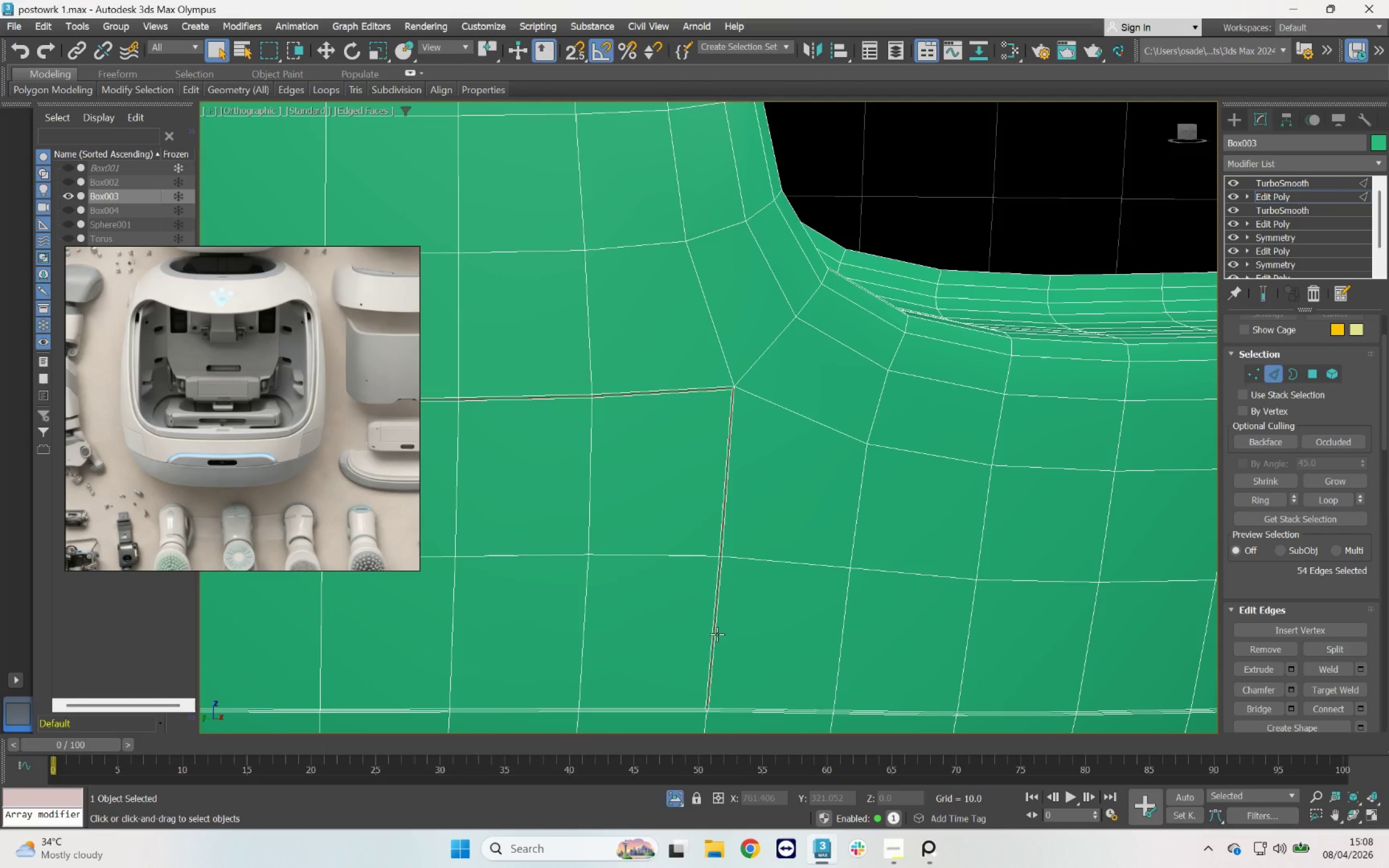 
scroll: coordinate [711, 562], scroll_direction: up, amount: 5.0
 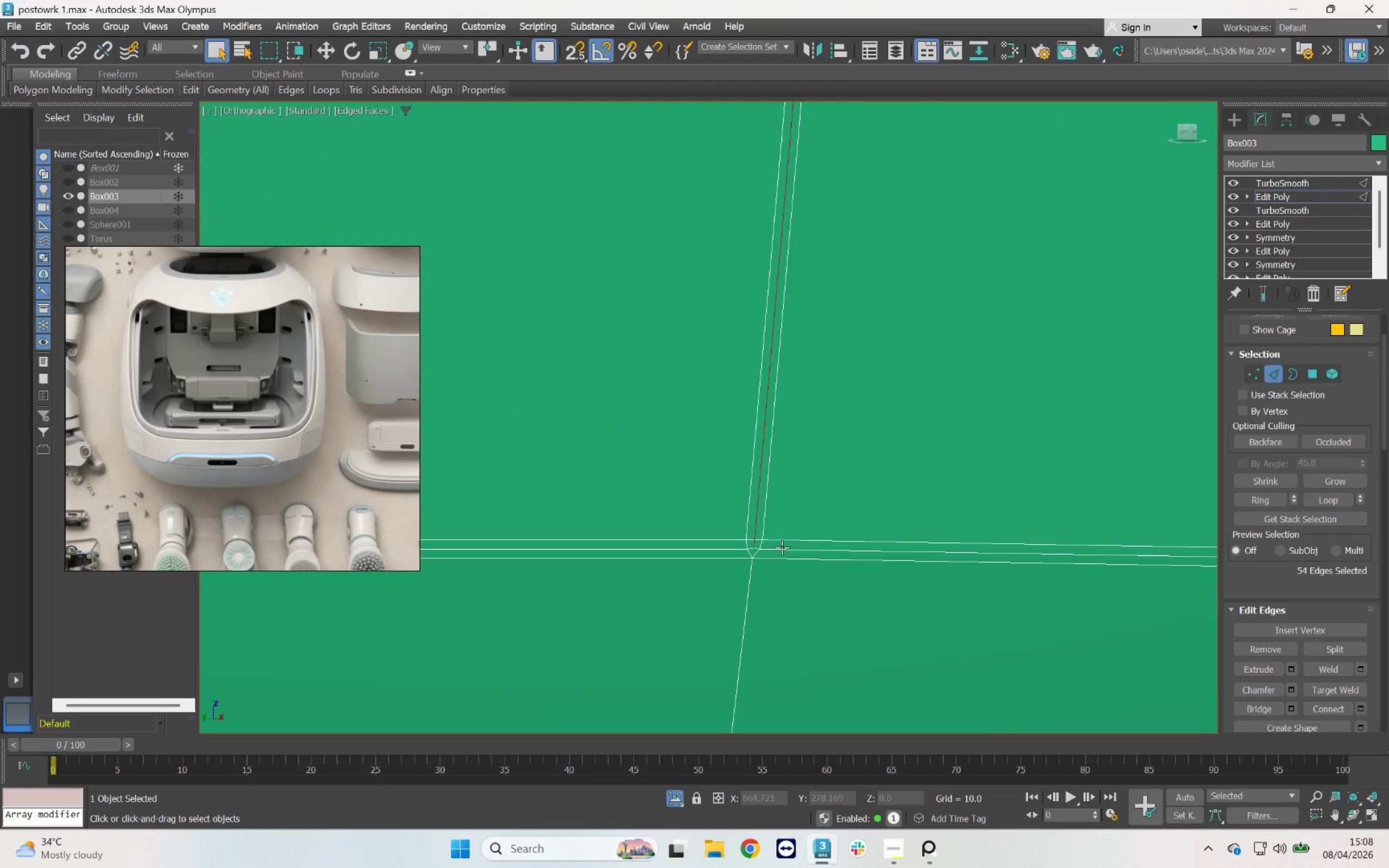 
hold_key(key=ControlLeft, duration=1.7)
double_click([781, 550])
 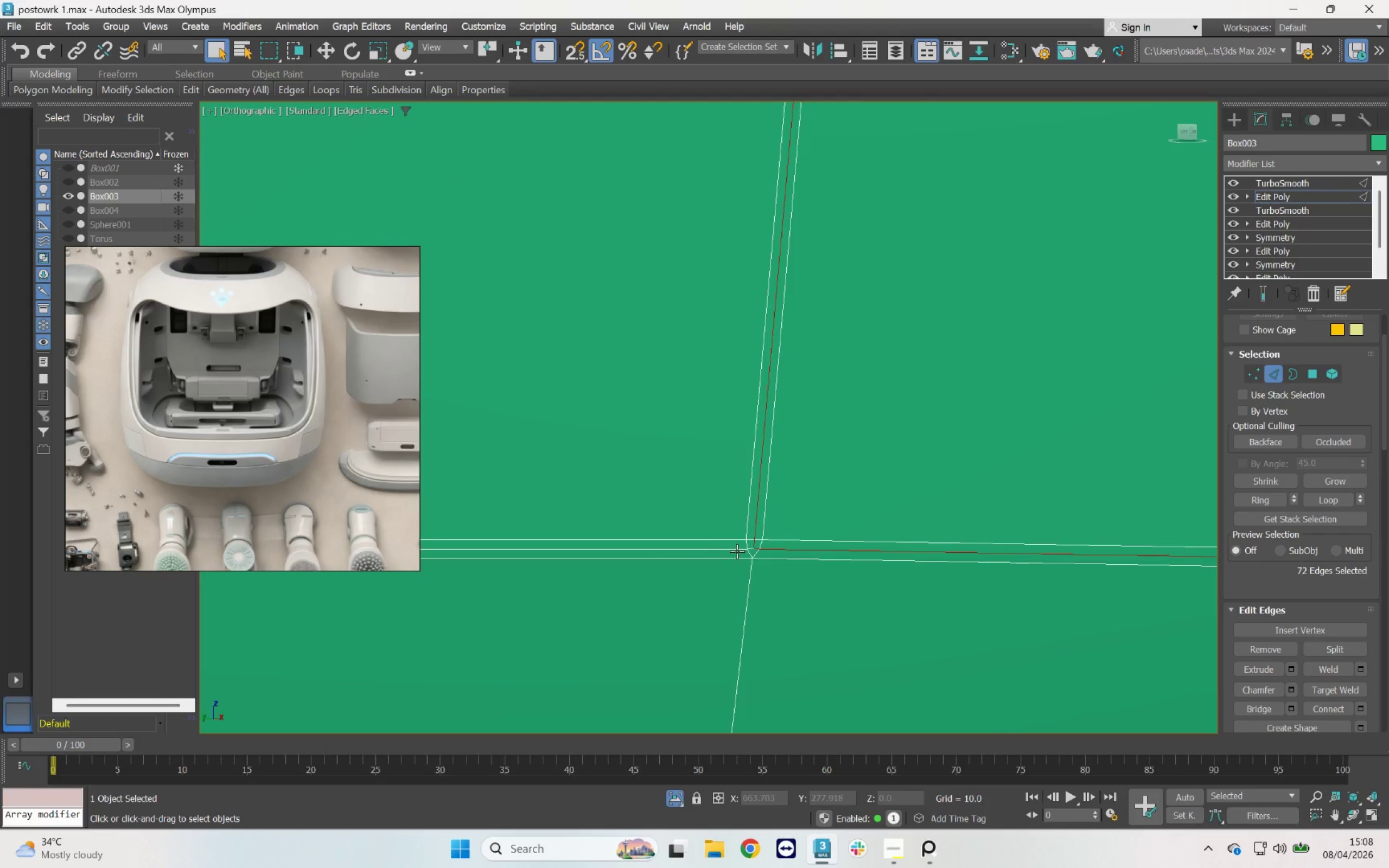 
double_click([737, 551])
 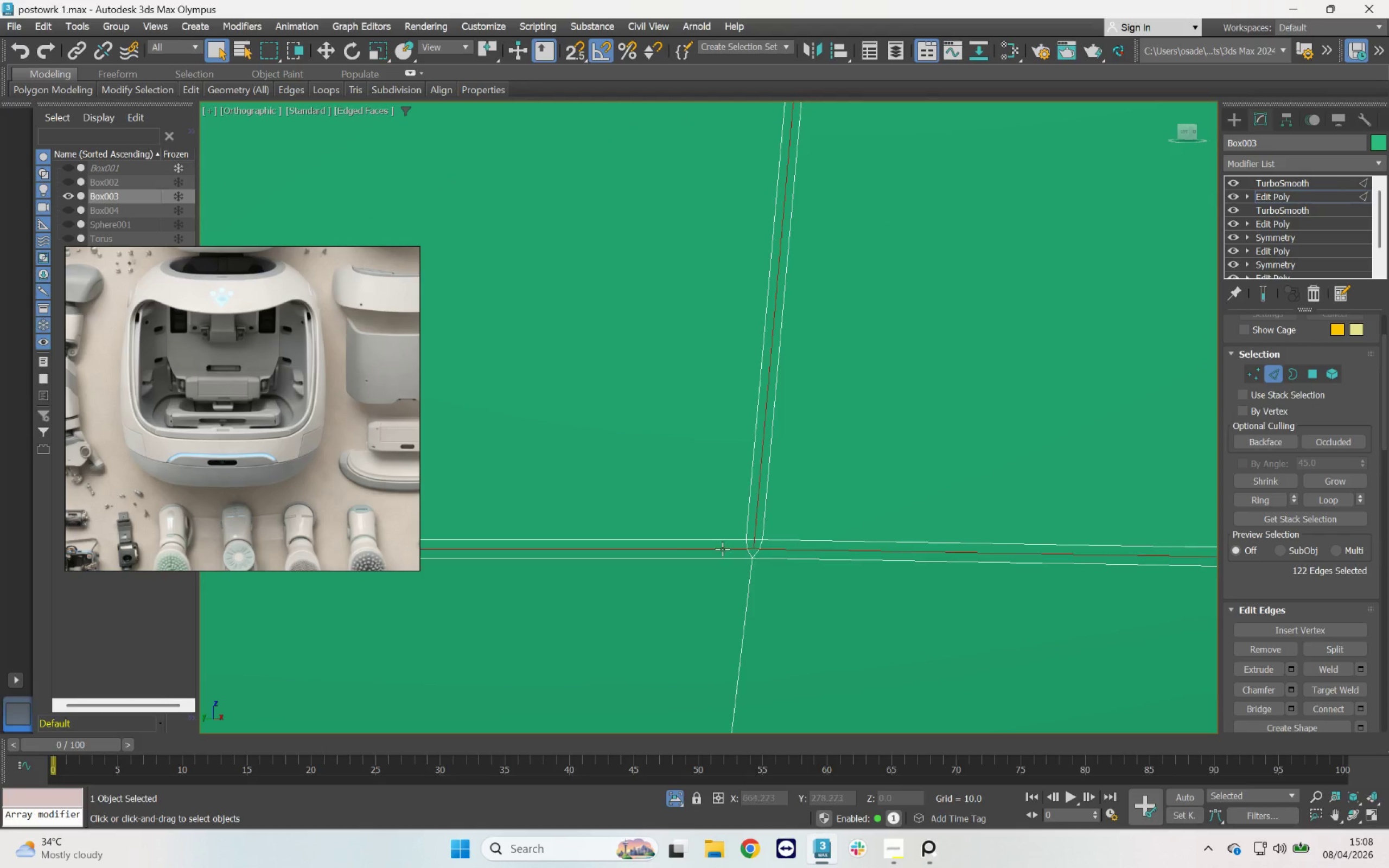 
scroll: coordinate [674, 543], scroll_direction: down, amount: 10.0
 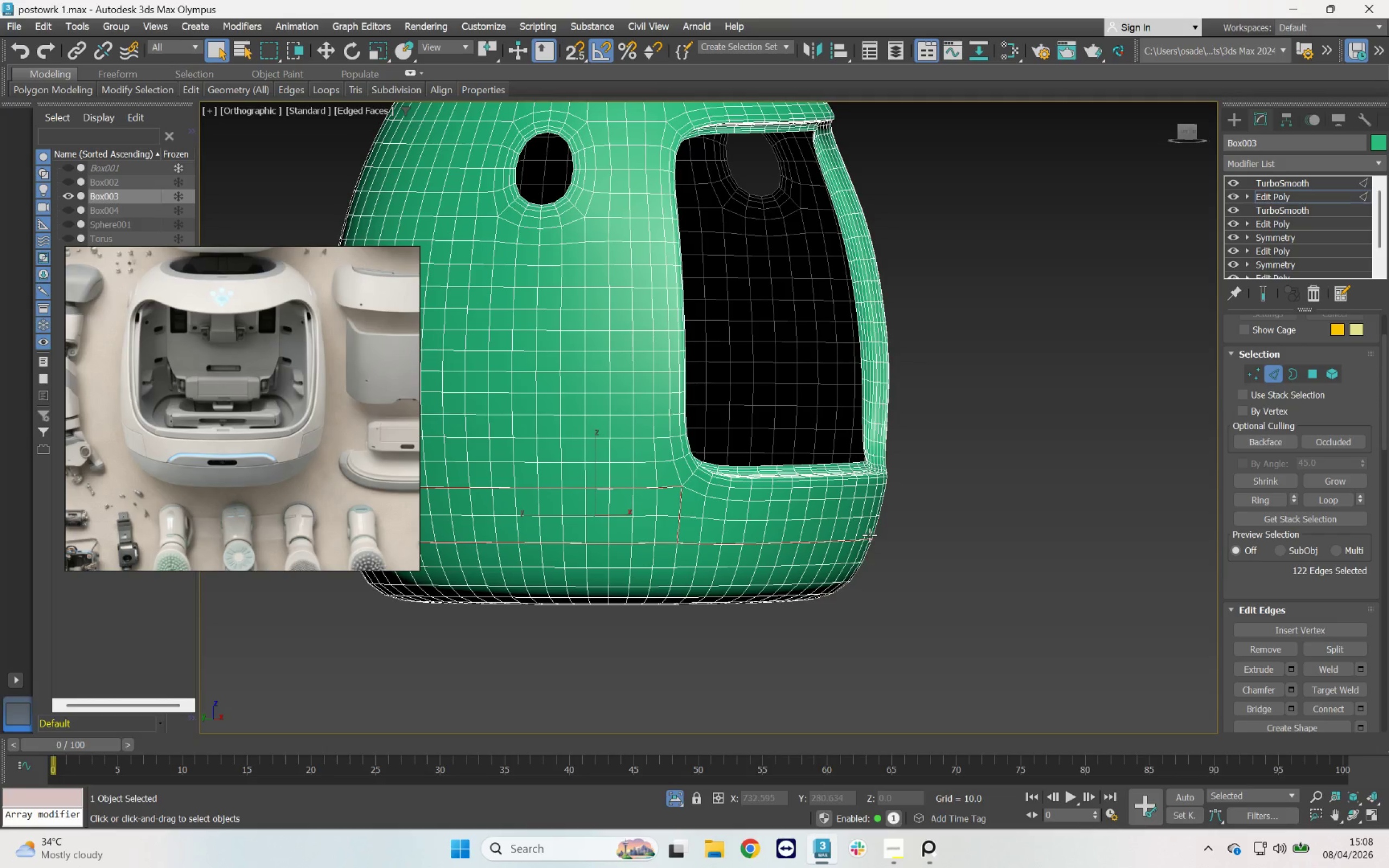 
hold_key(key=AltLeft, duration=0.79)
 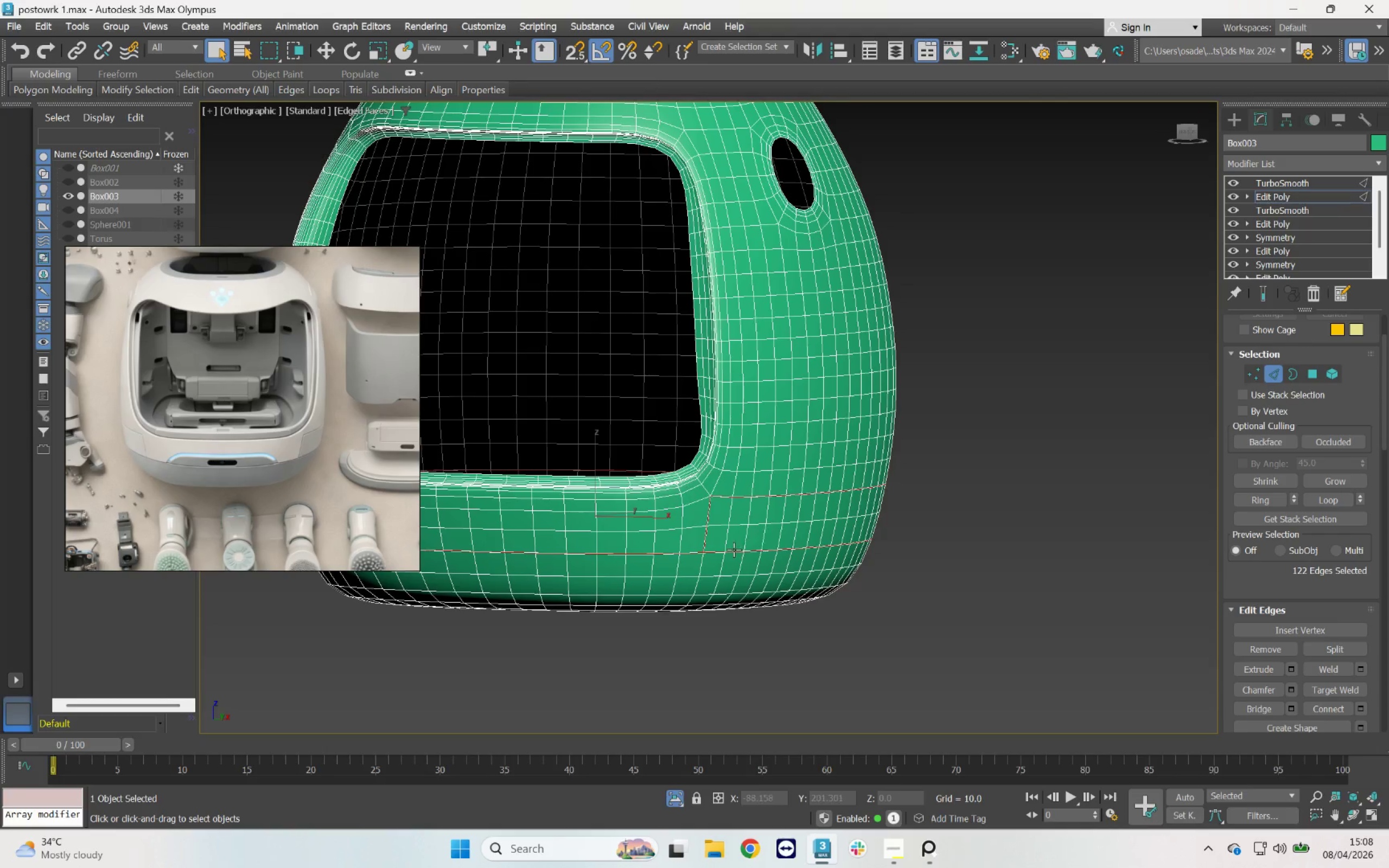 
scroll: coordinate [672, 516], scroll_direction: up, amount: 9.0
 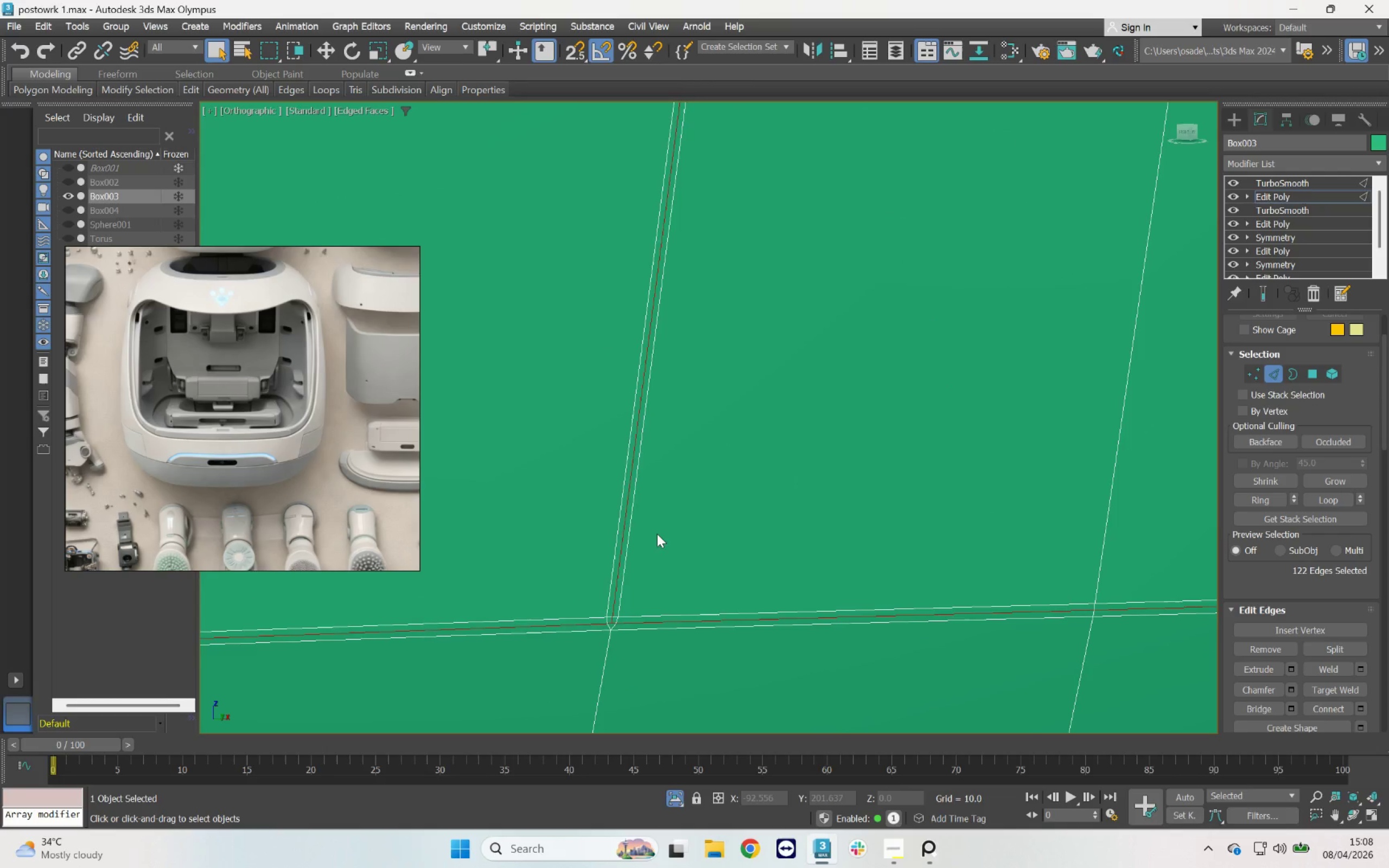 
scroll: coordinate [754, 514], scroll_direction: down, amount: 9.0
 